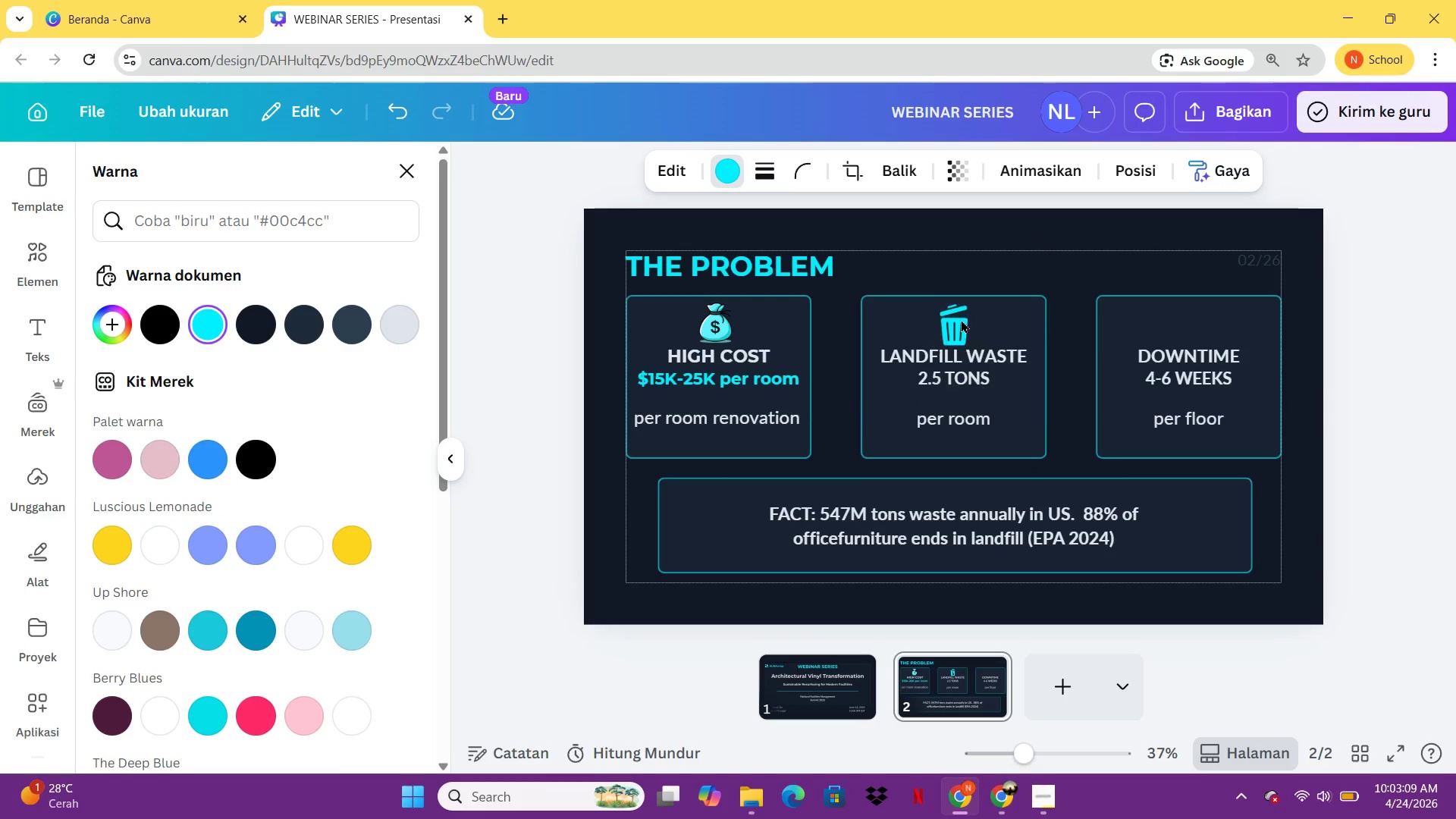 
key(ArrowUp)
 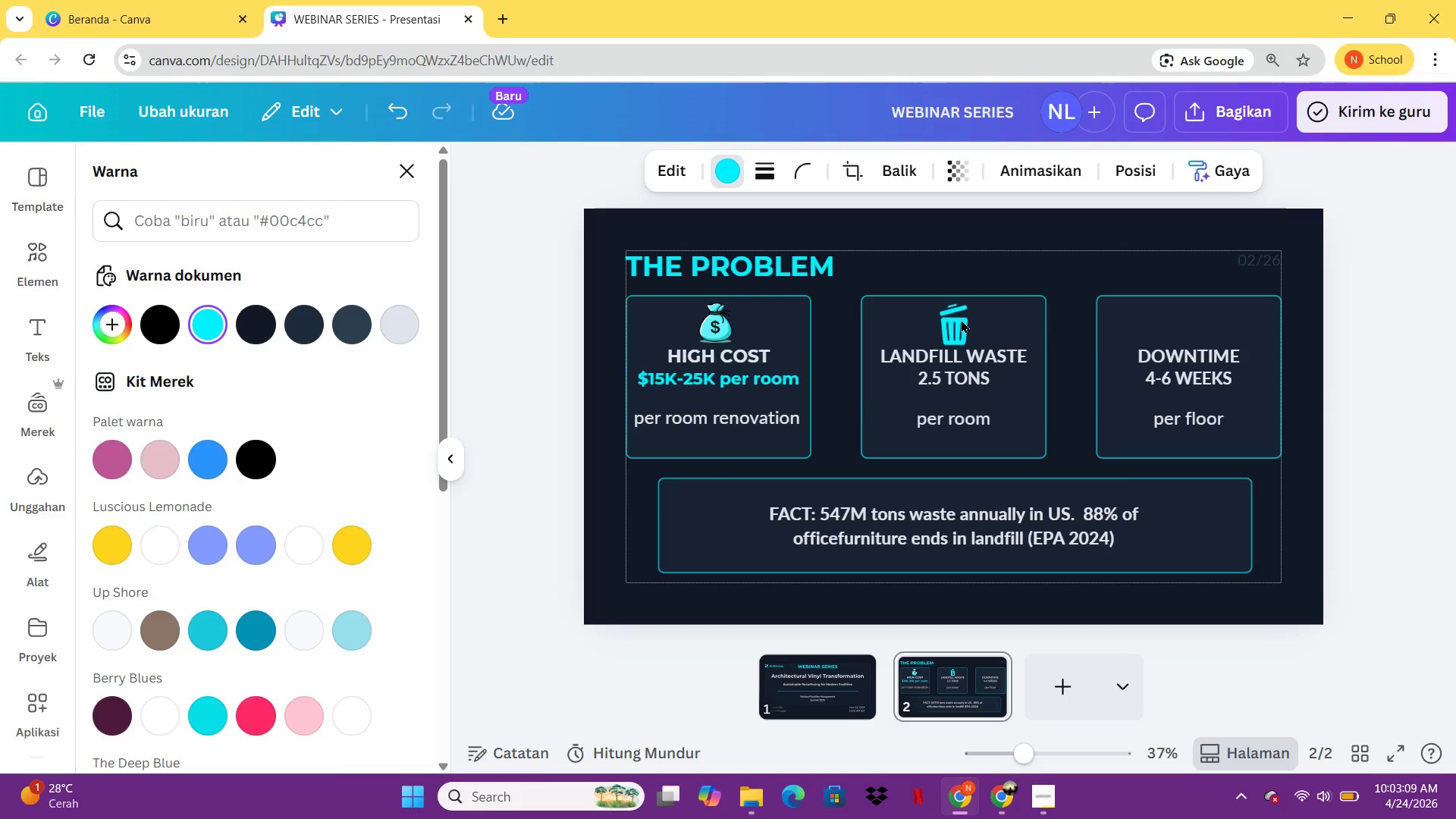 
key(ArrowUp)
 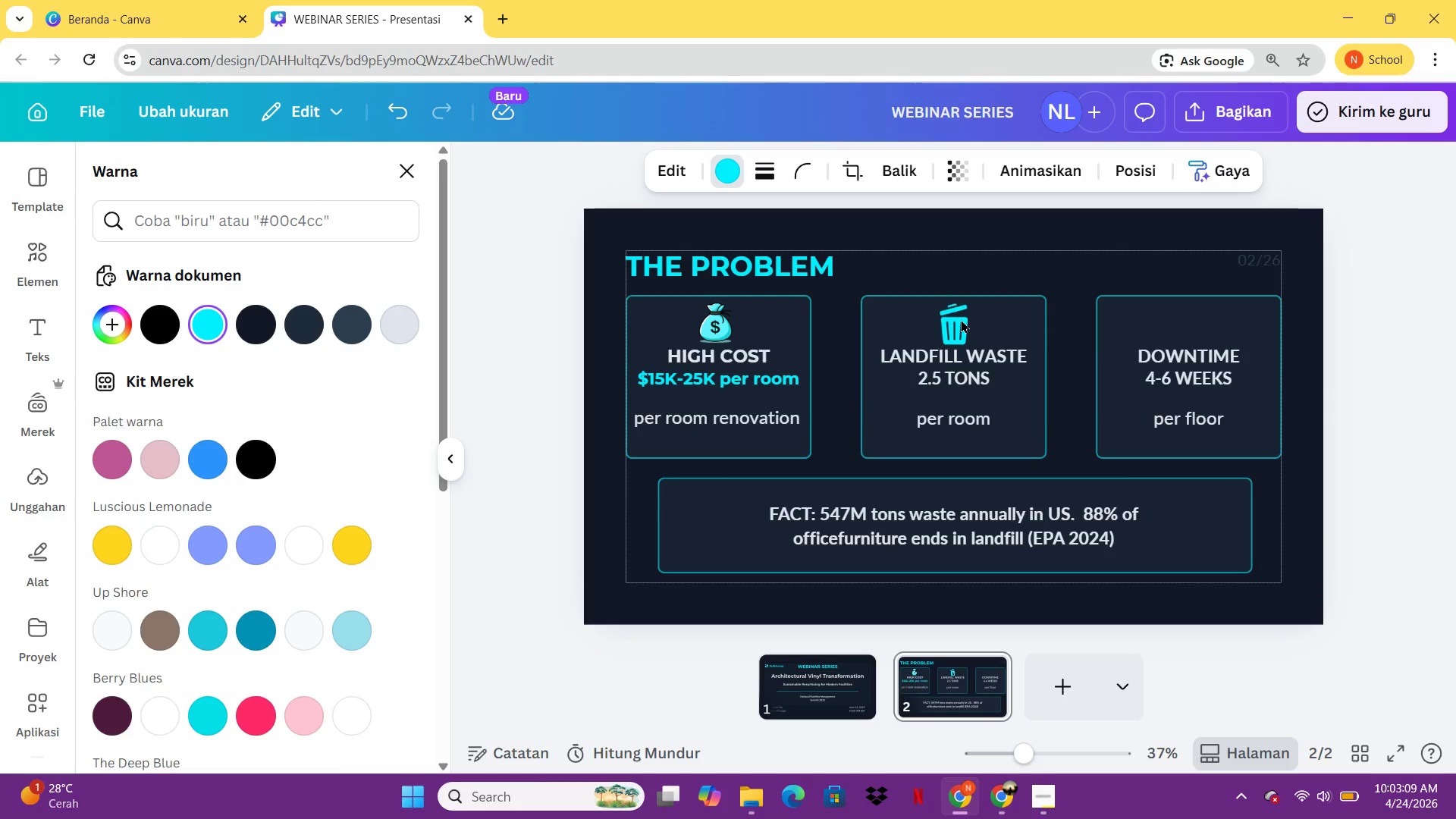 
key(ArrowUp)
 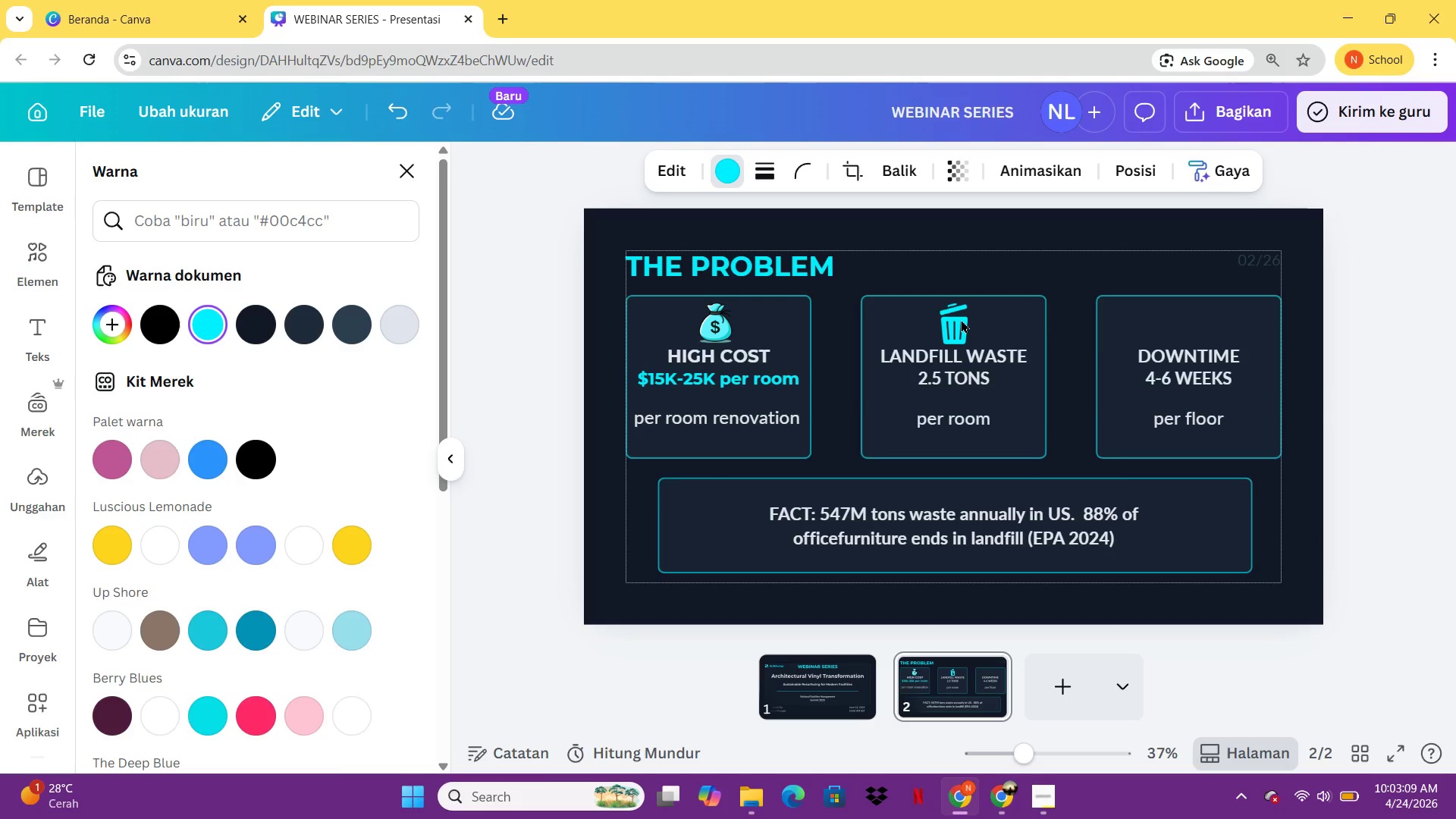 
key(ArrowUp)
 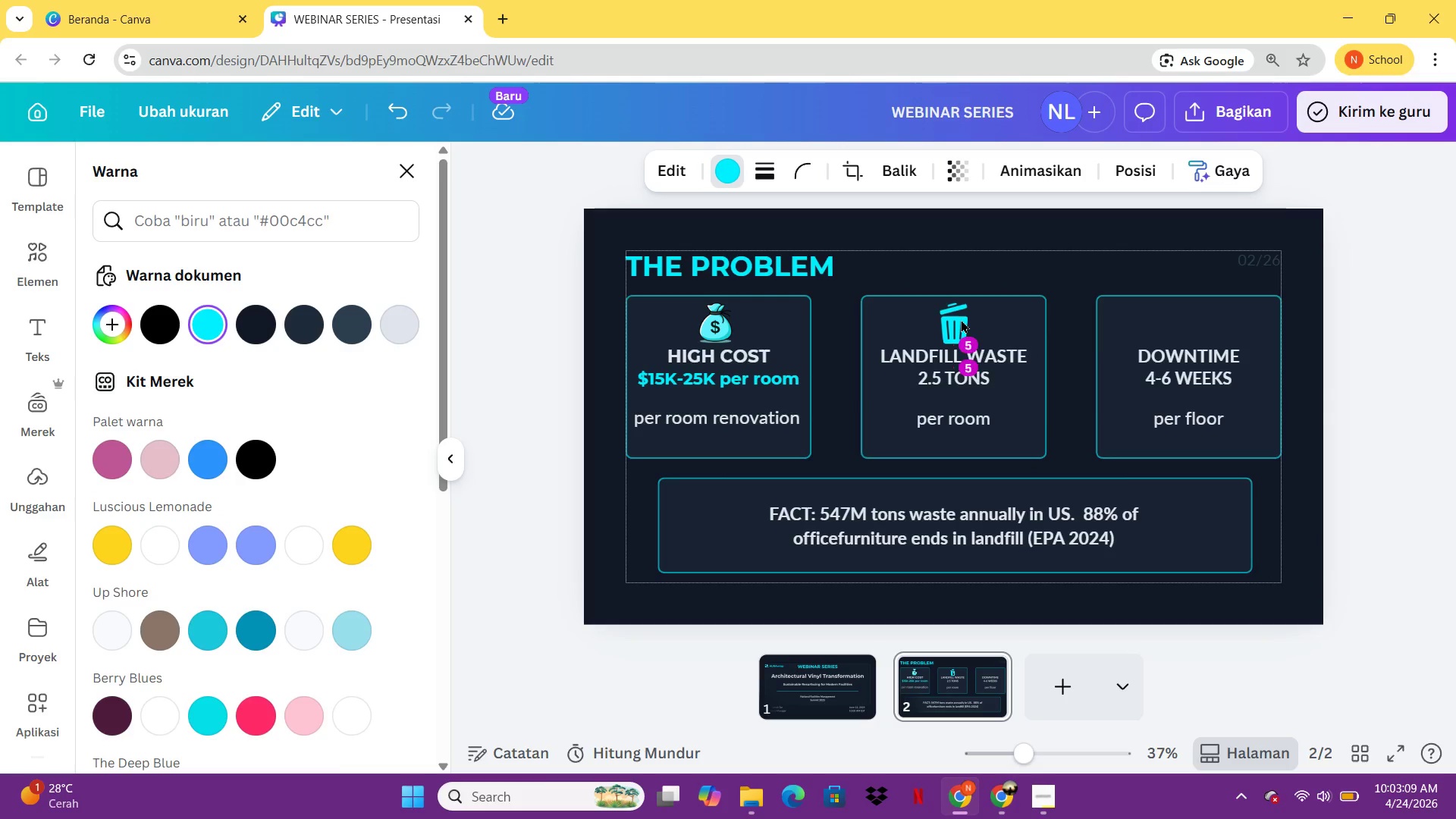 
key(ArrowUp)
 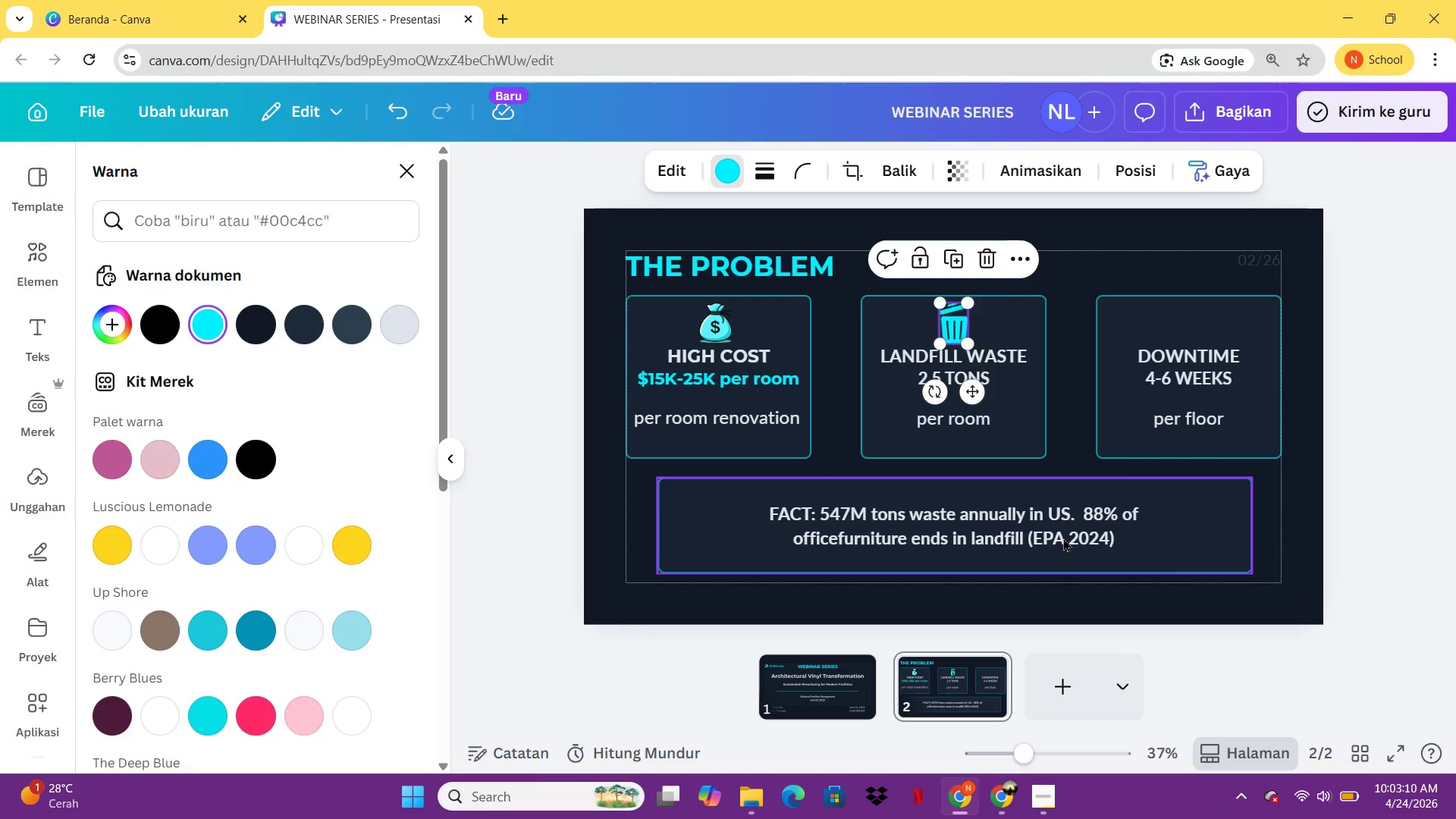 
left_click([1106, 505])
 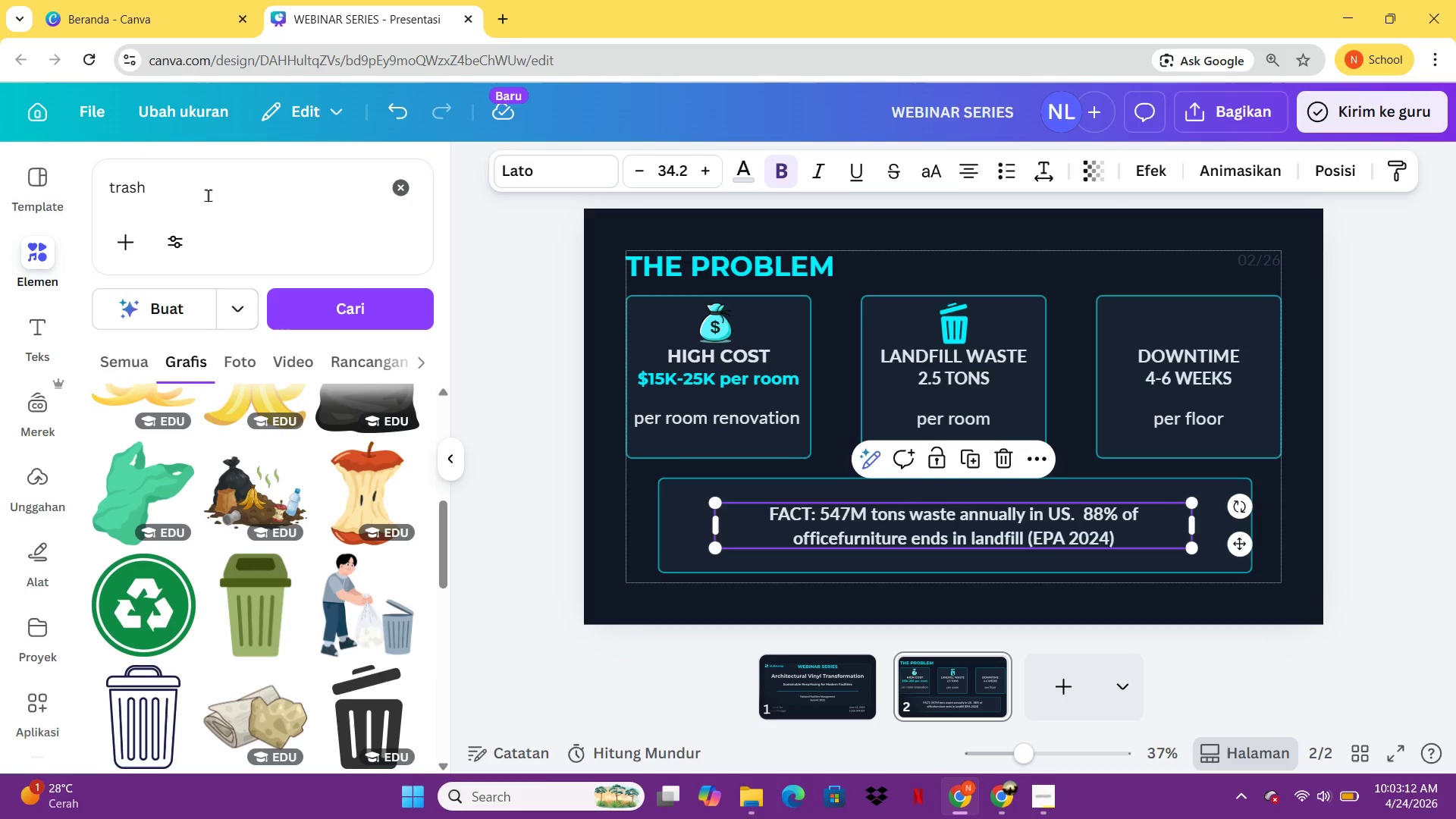 
left_click_drag(start_coordinate=[198, 185], to_coordinate=[108, 187])
 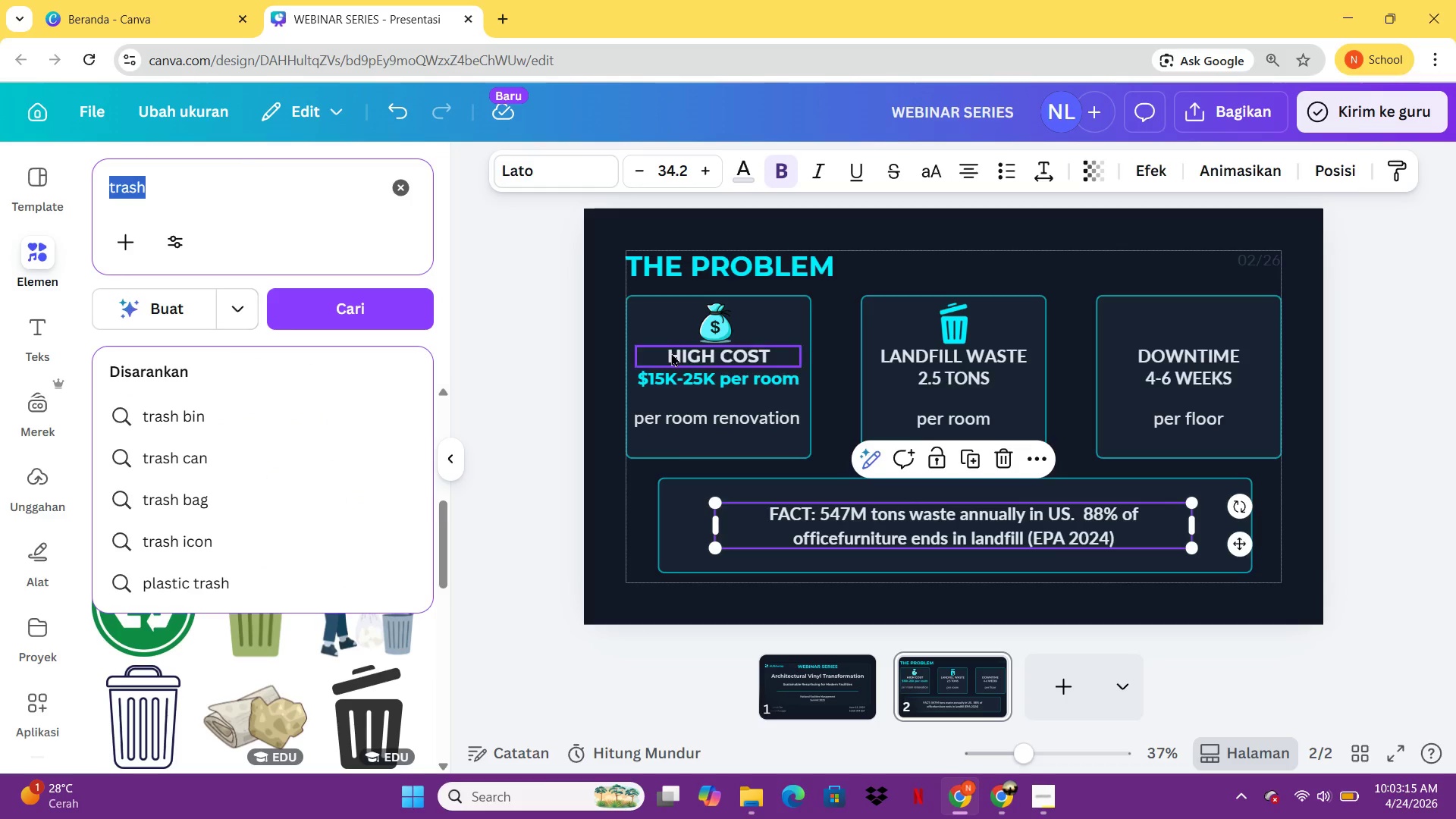 
left_click([940, 378])
 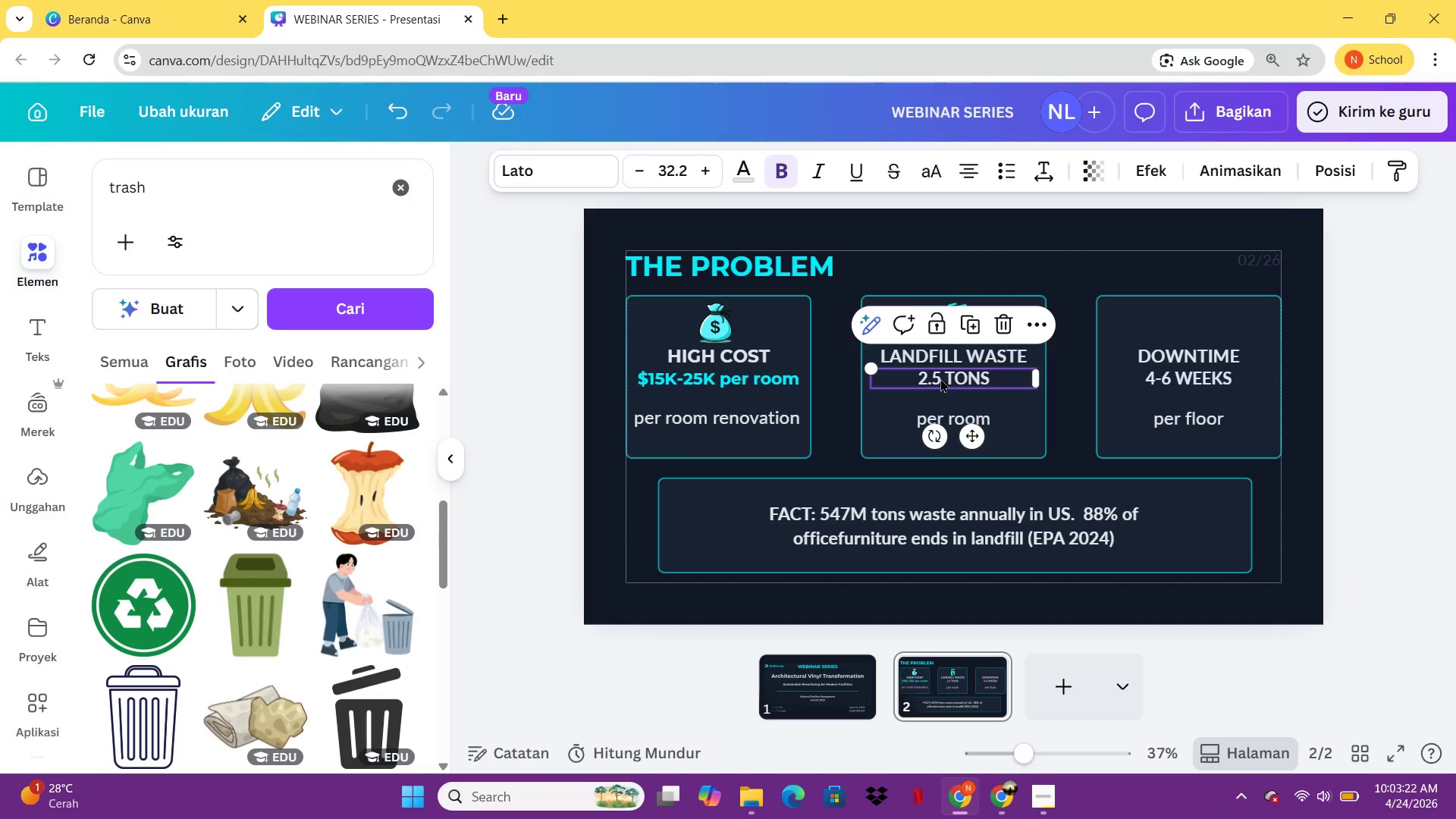 
wait(7.17)
 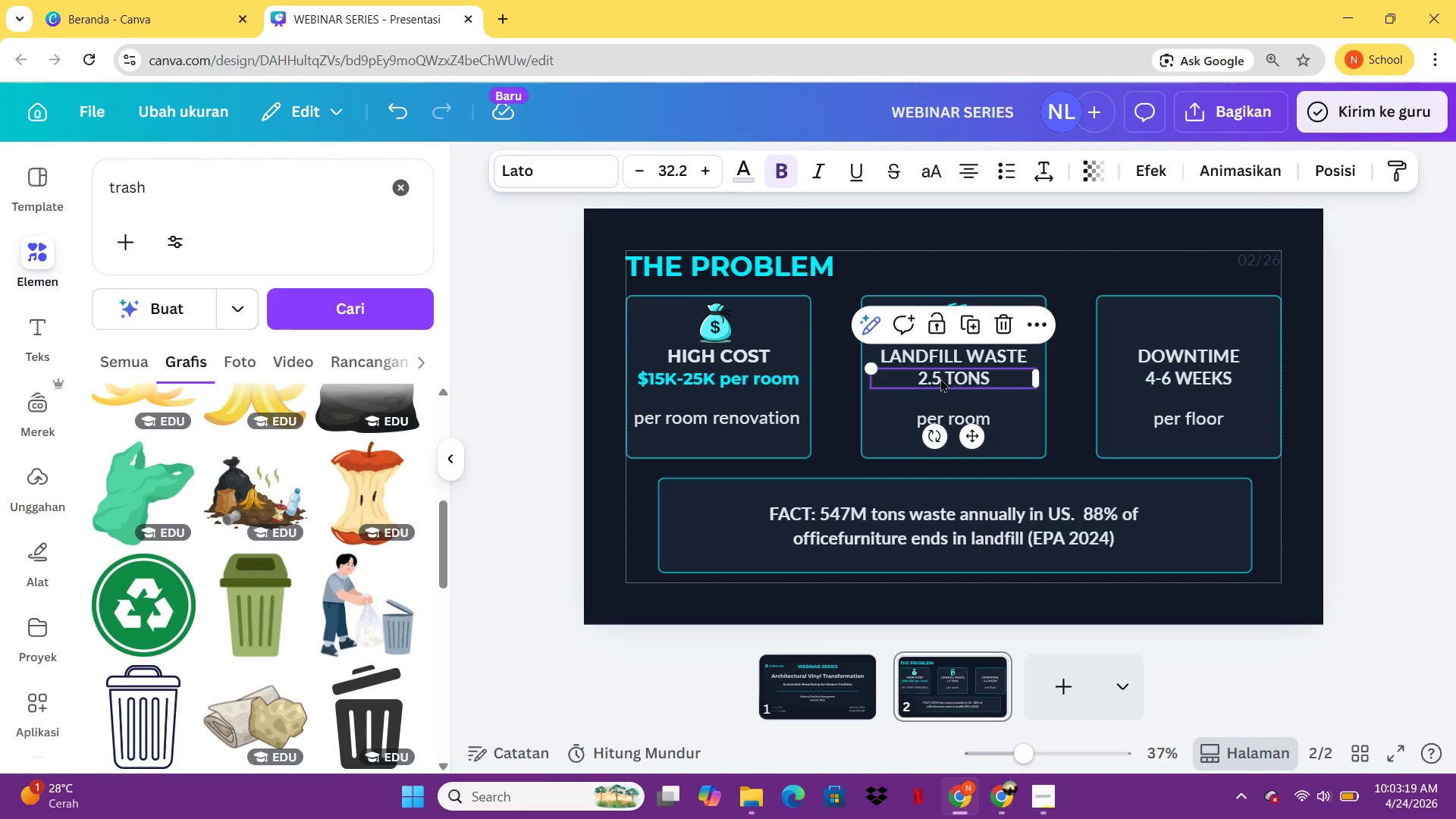 
double_click([1016, 370])
 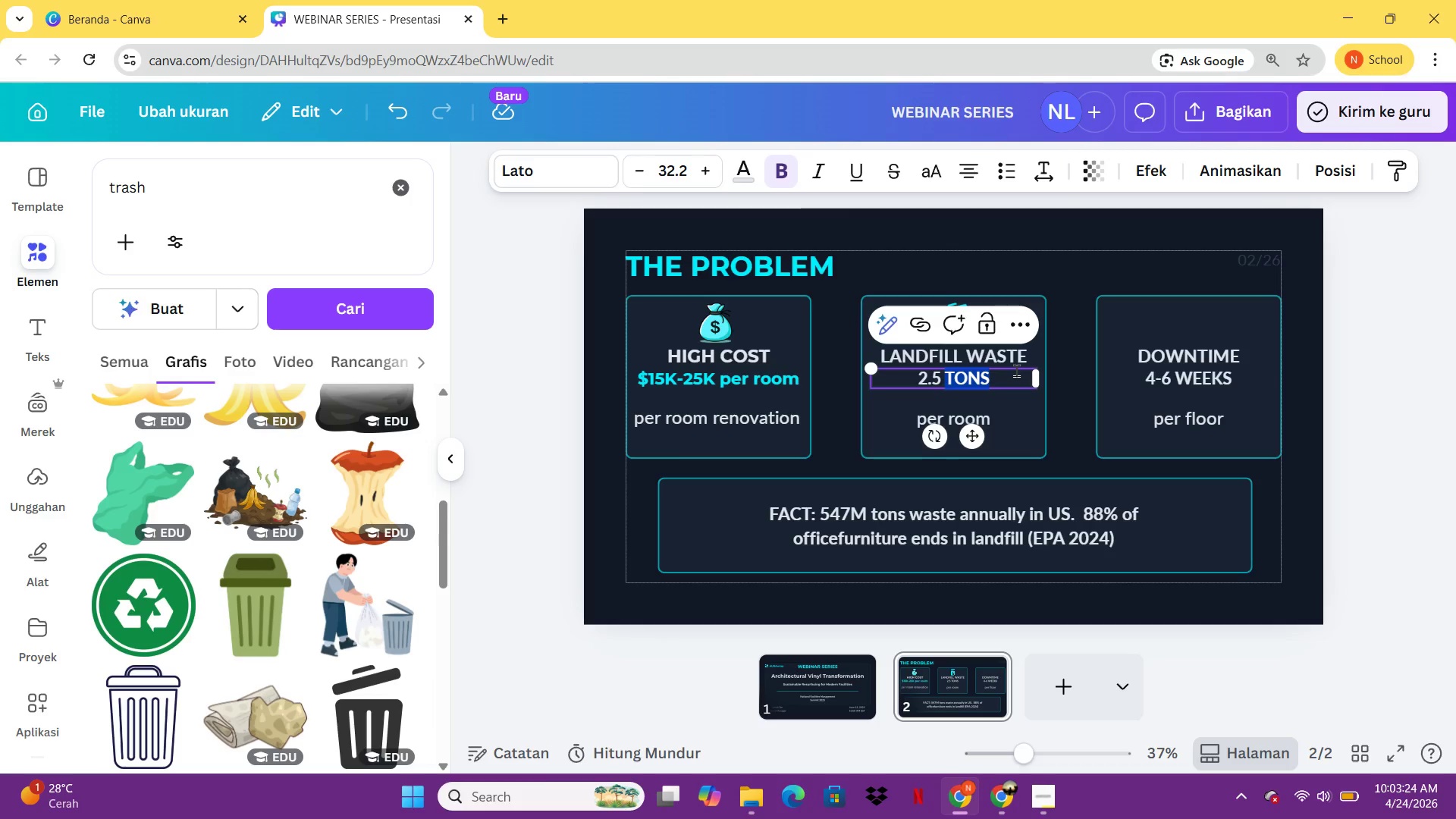 
left_click([1016, 370])
 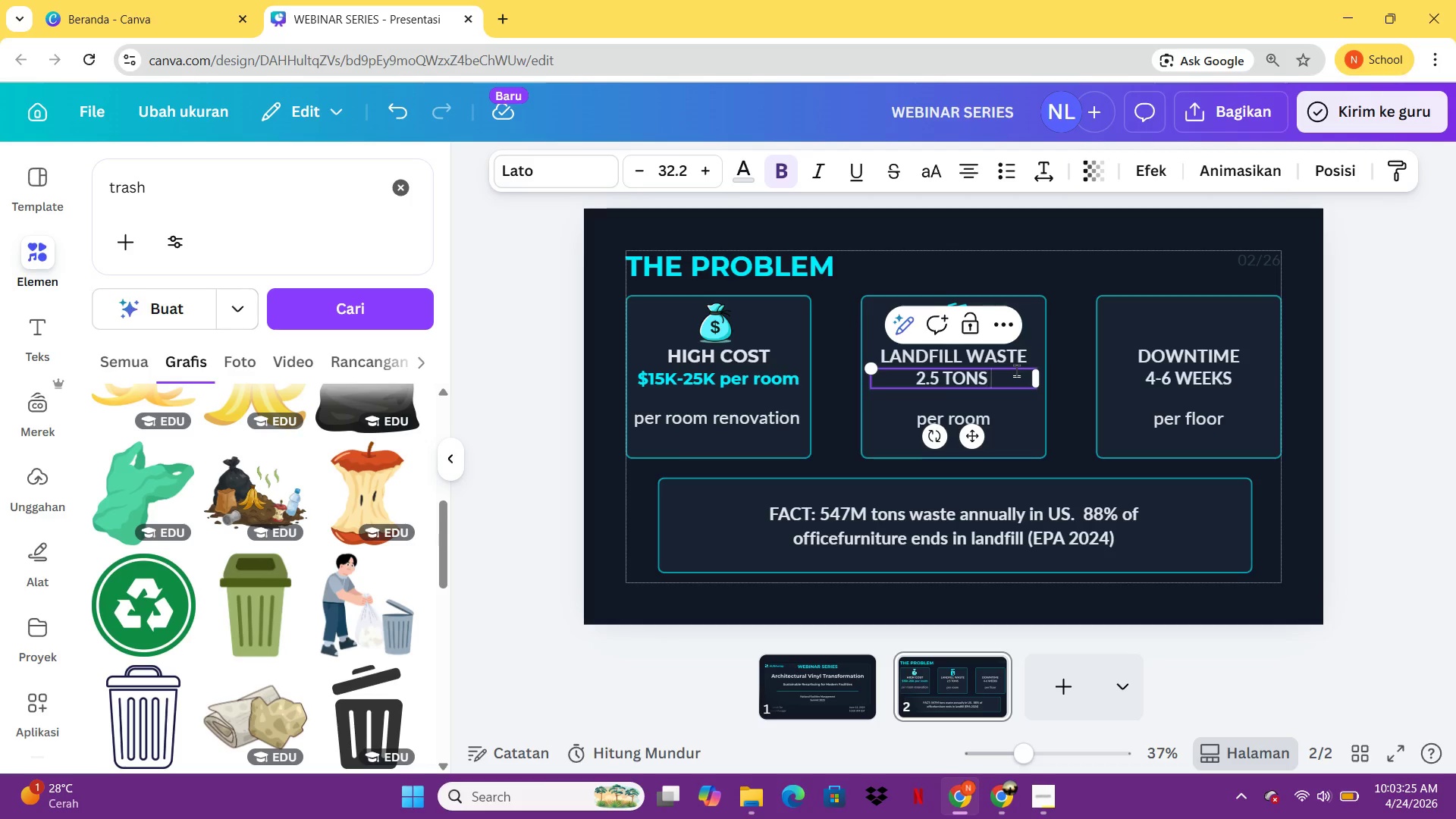 
type( per rr)
key(Backspace)
type(oom)
 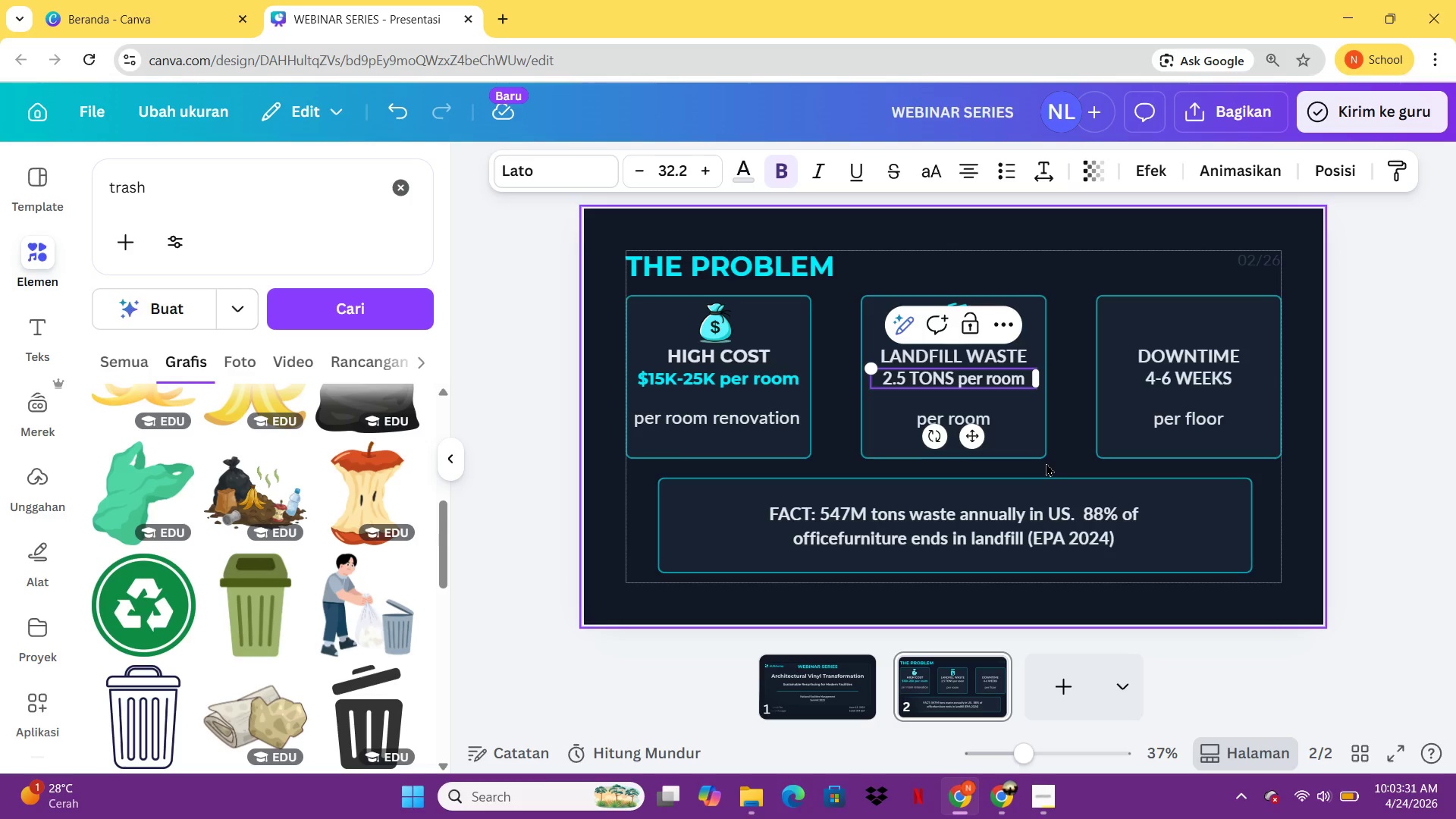 
left_click([1033, 439])
 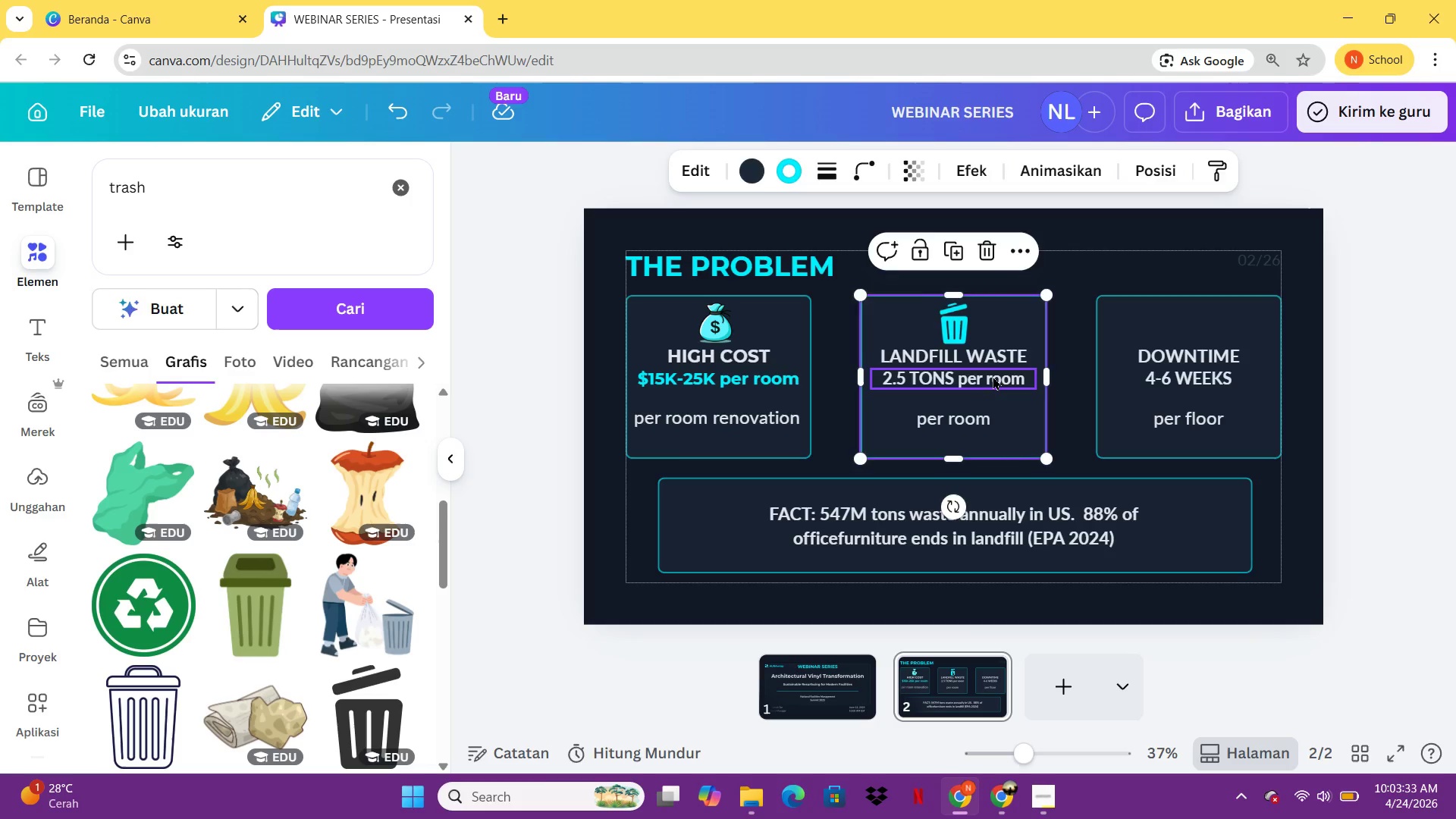 
left_click([993, 376])
 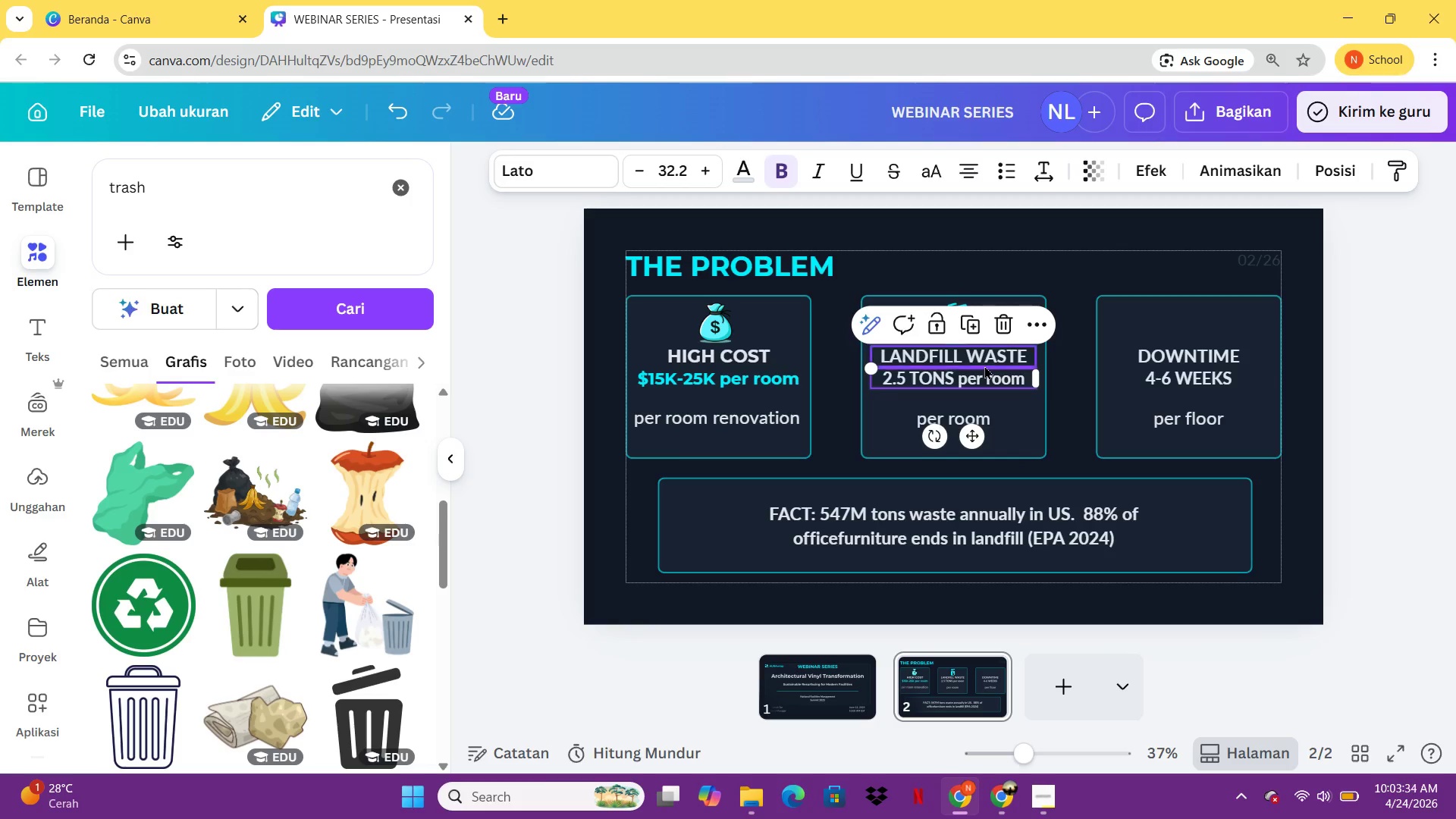 
key(Shift+ShiftLeft)
 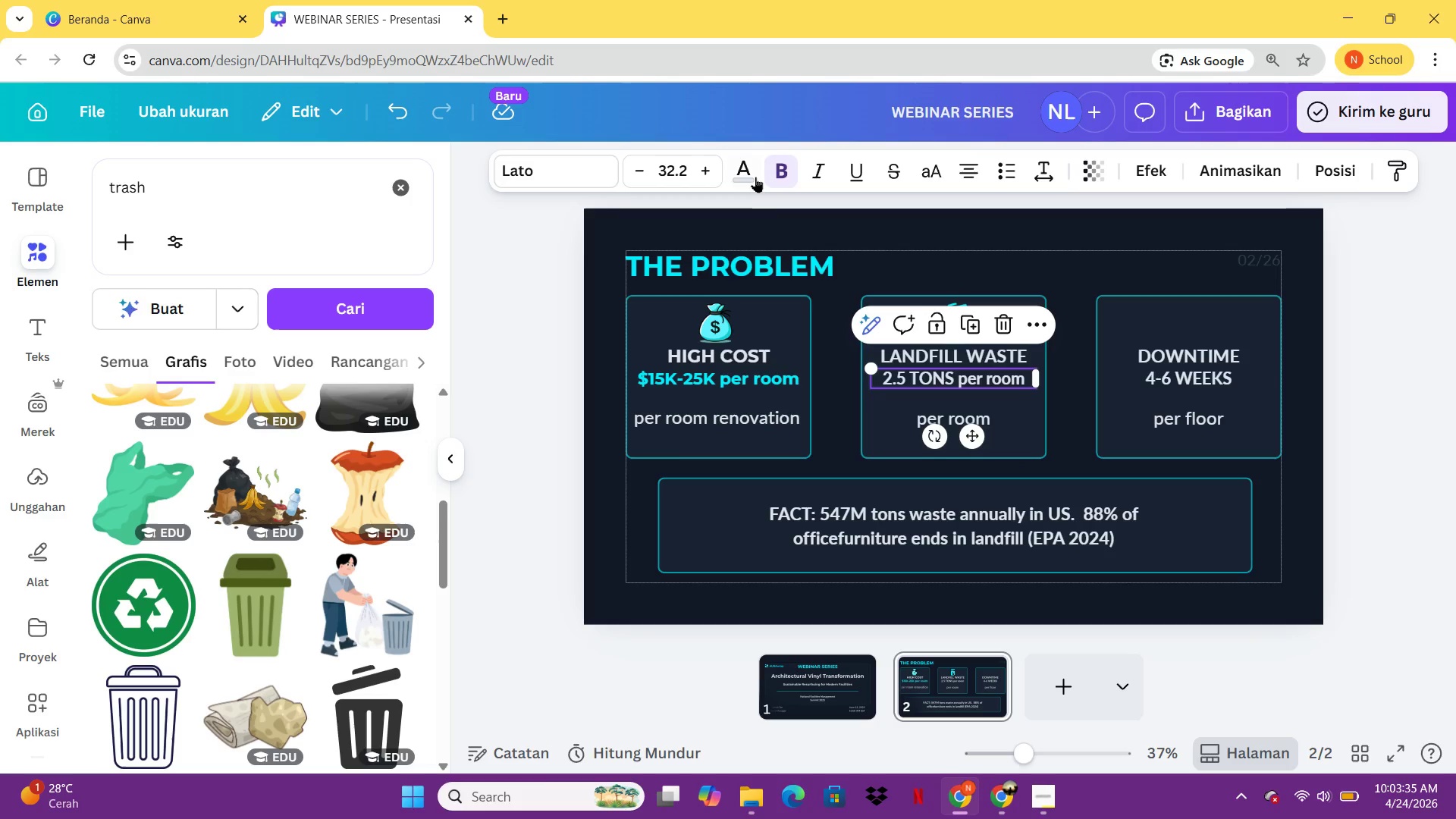 
left_click([753, 173])
 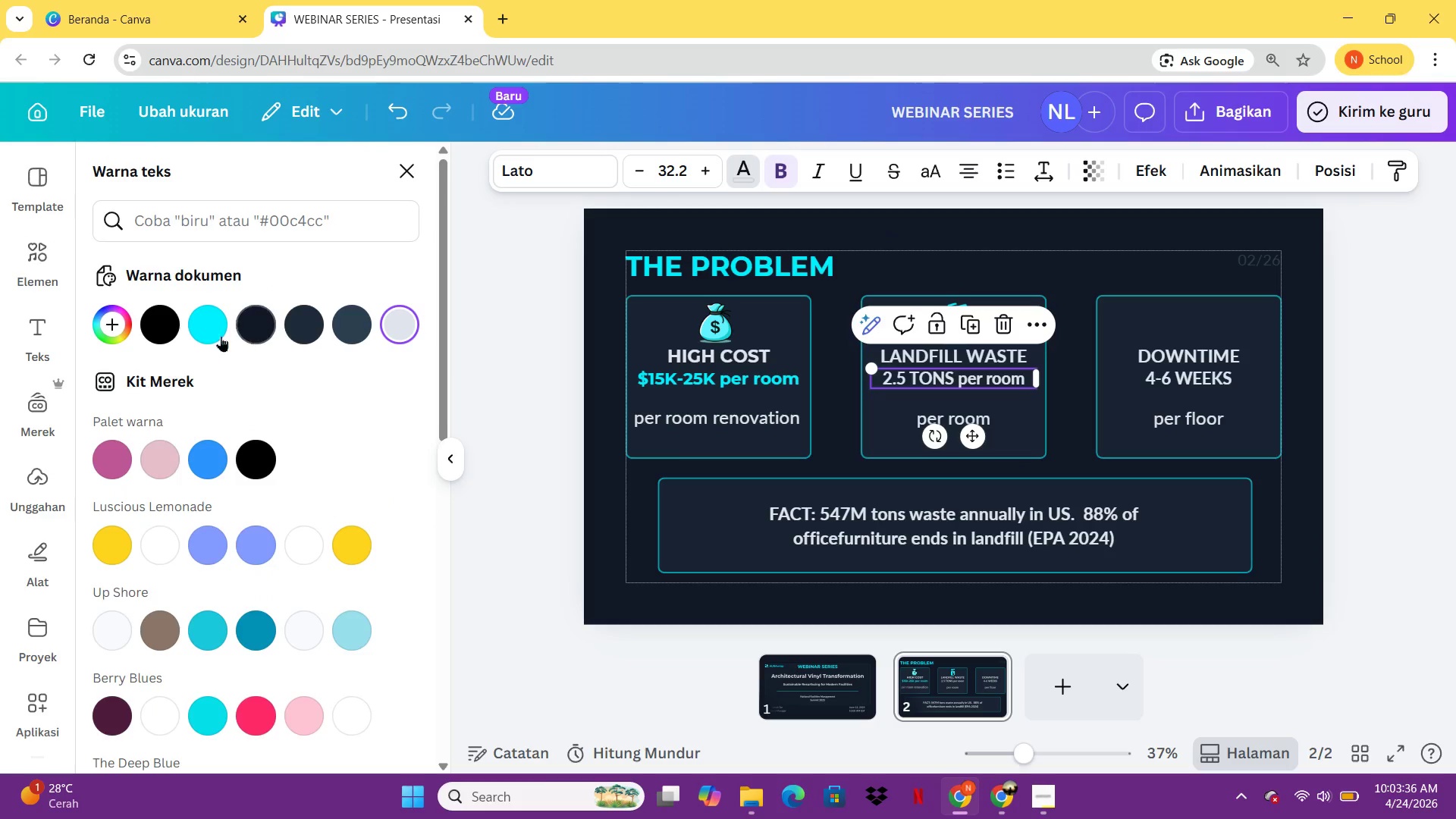 
left_click([210, 327])
 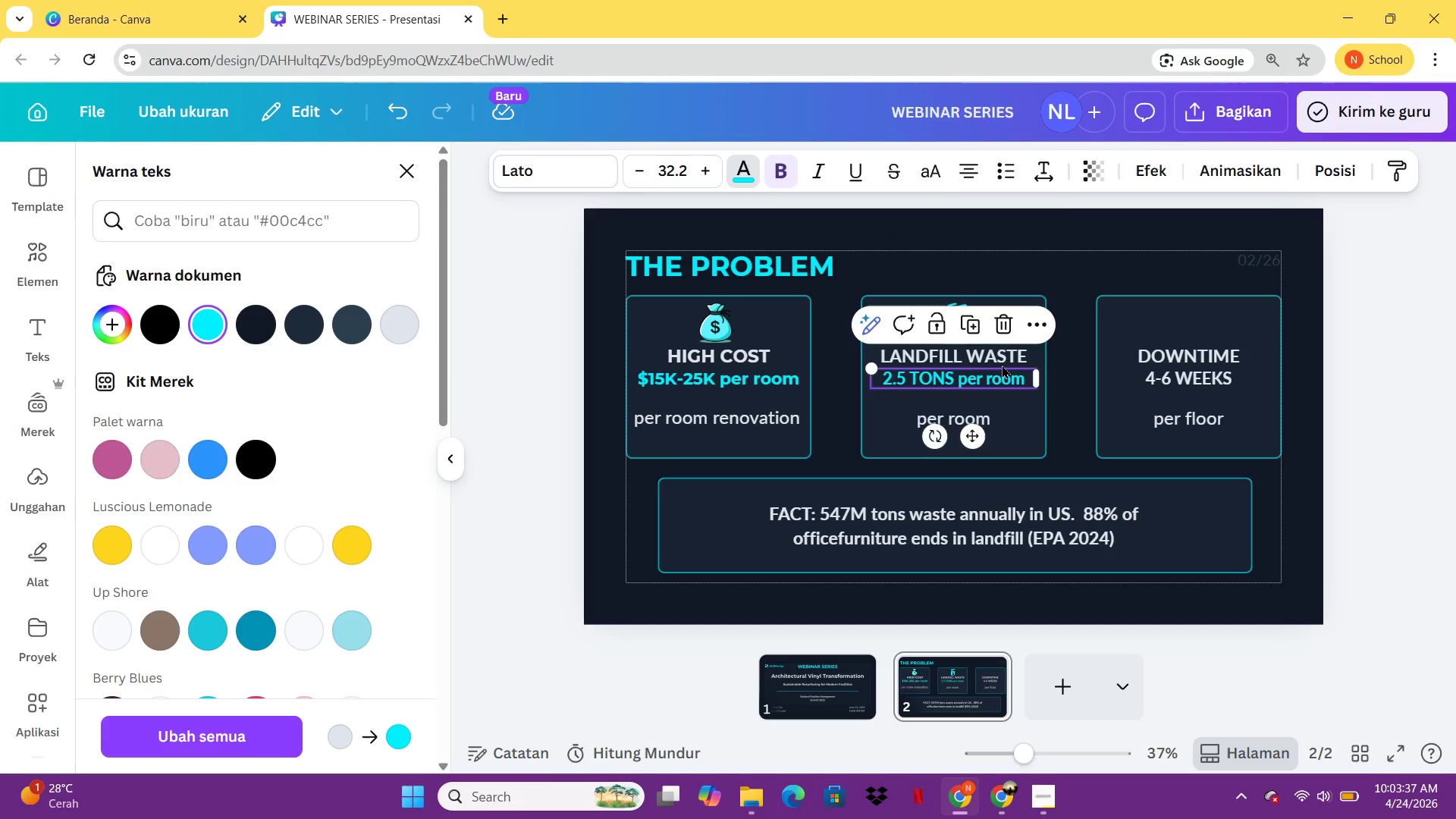 
left_click([999, 361])
 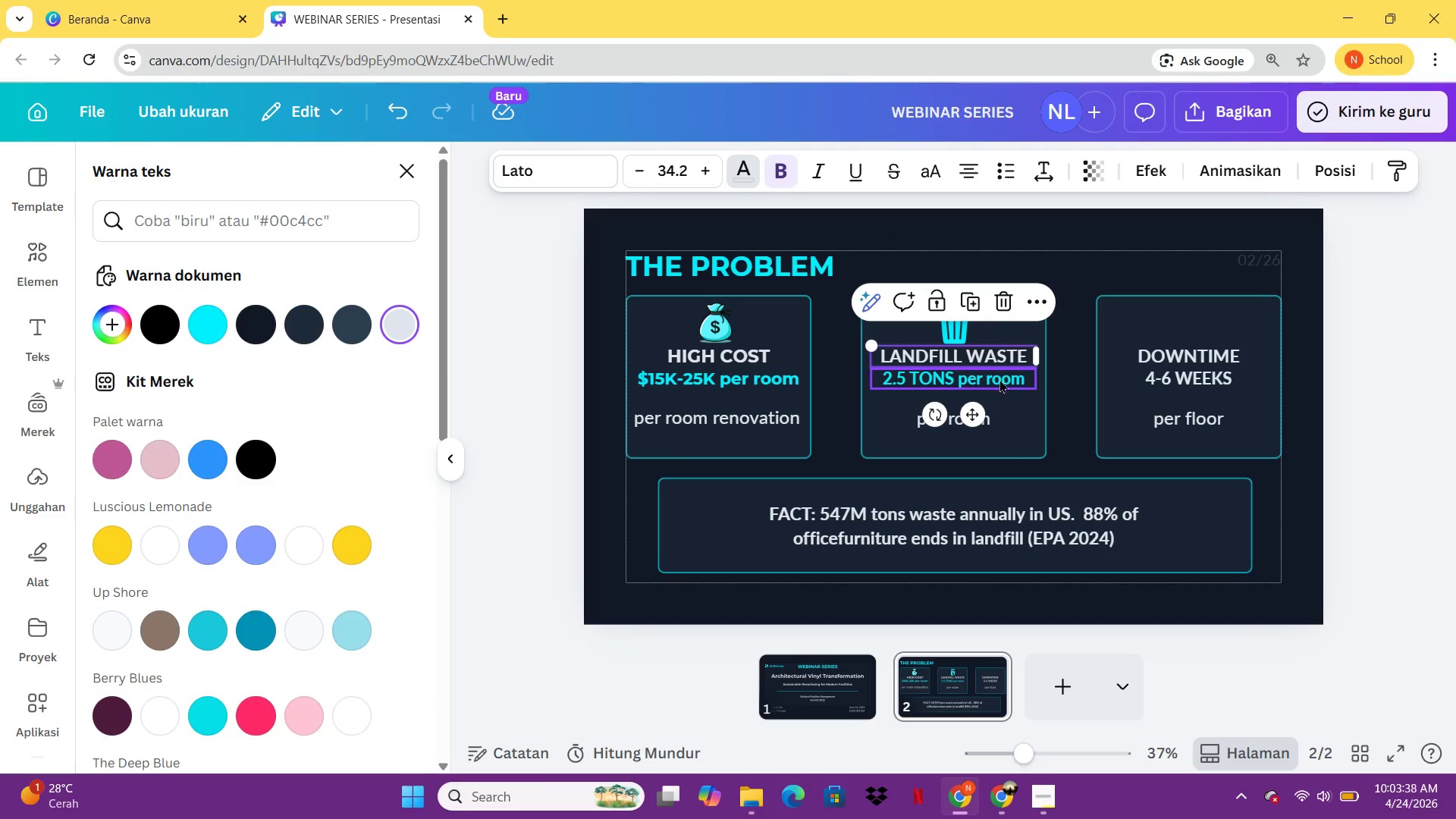 
hold_key(key=ShiftLeft, duration=0.72)
left_click([999, 379])
 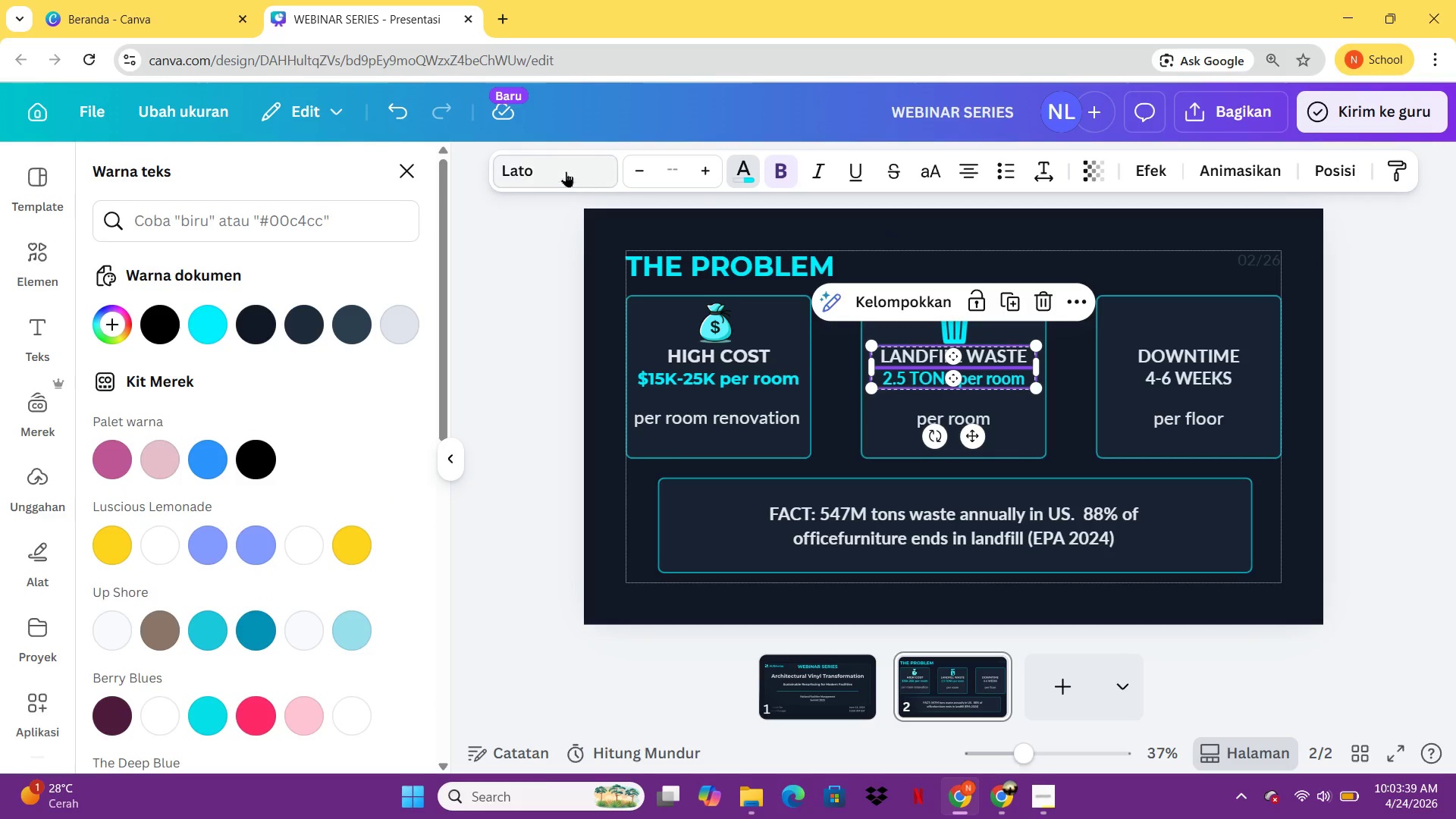 
left_click([555, 168])
 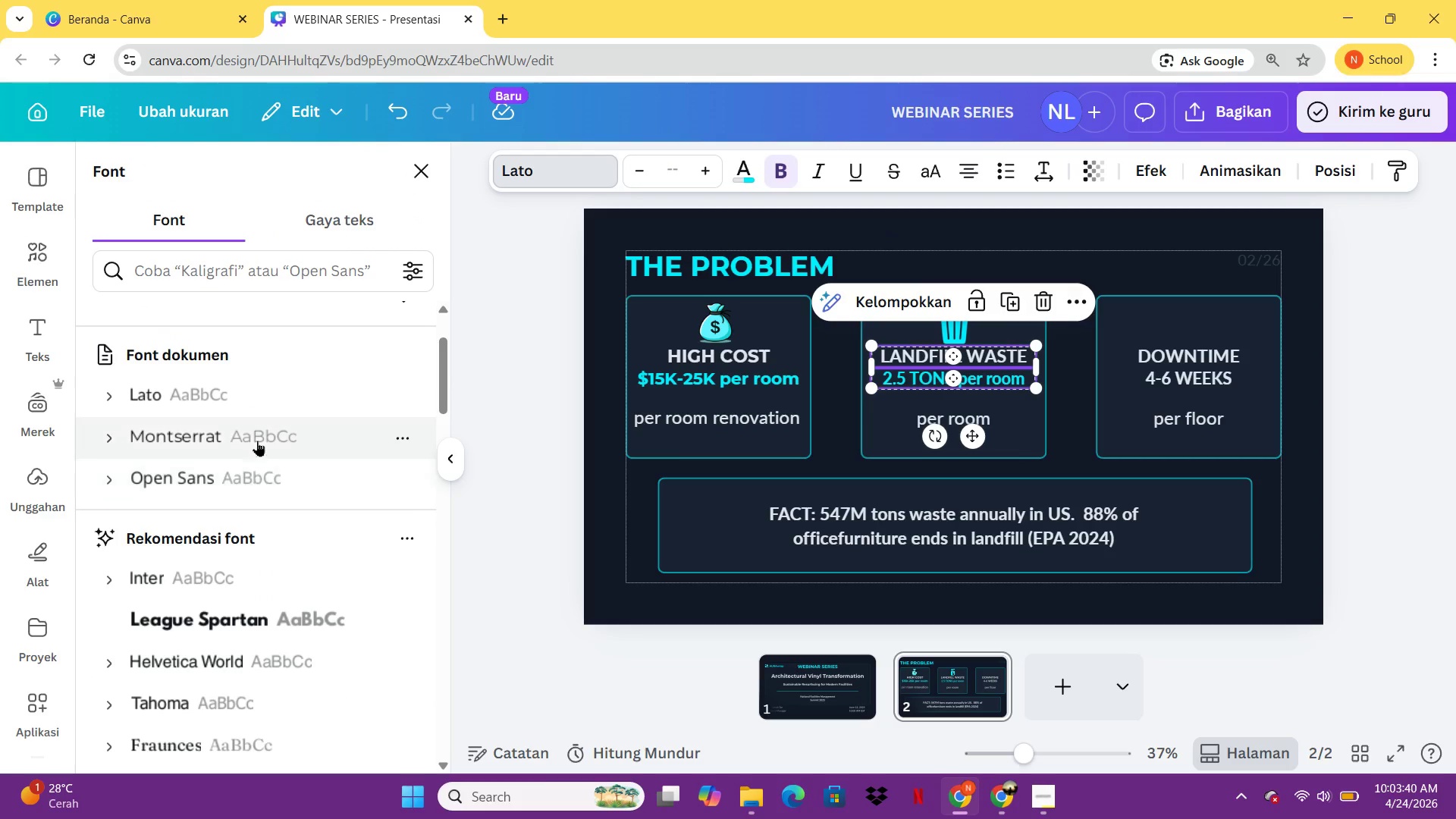 
left_click([258, 441])
 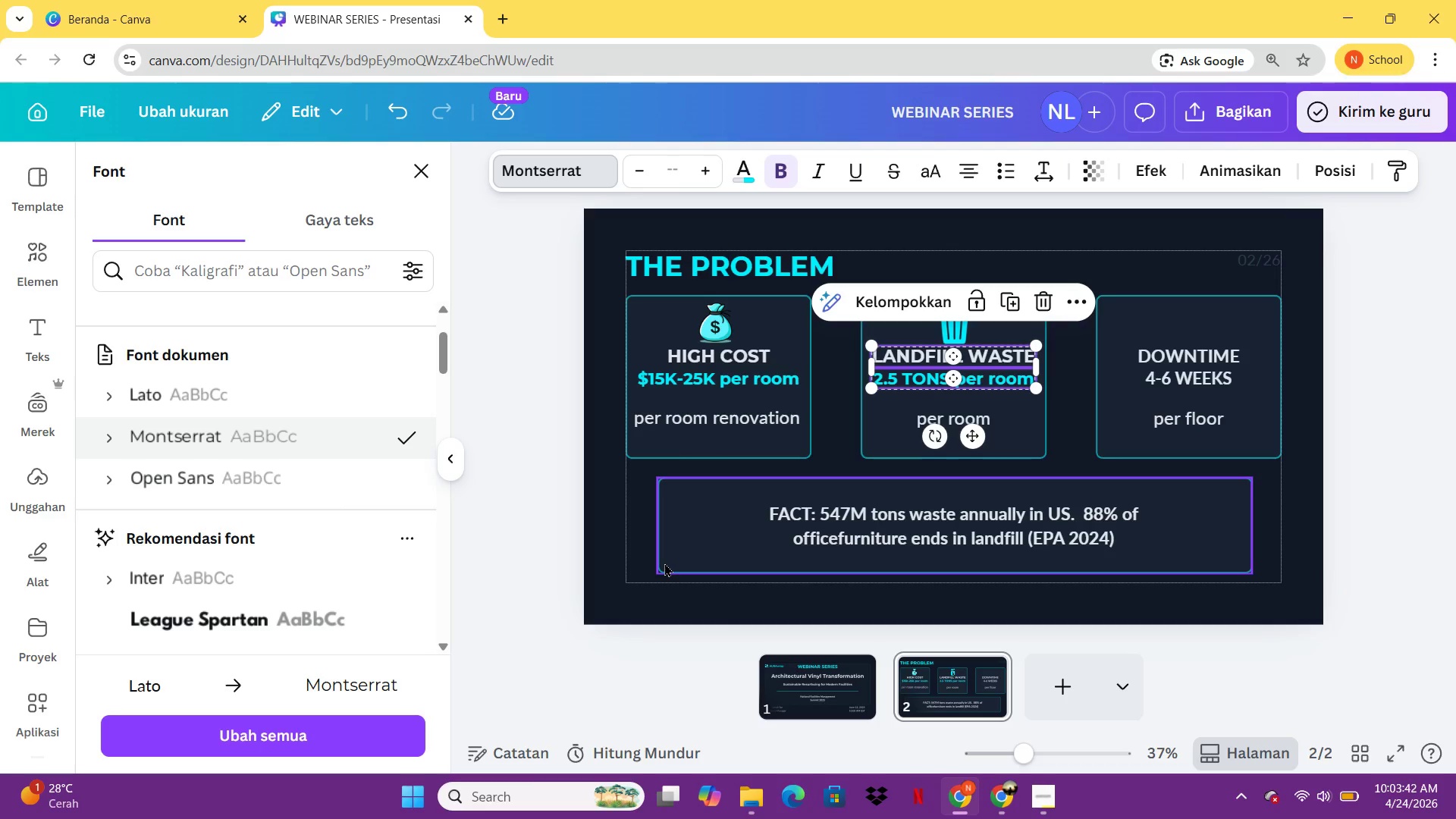 
left_click([664, 563])
 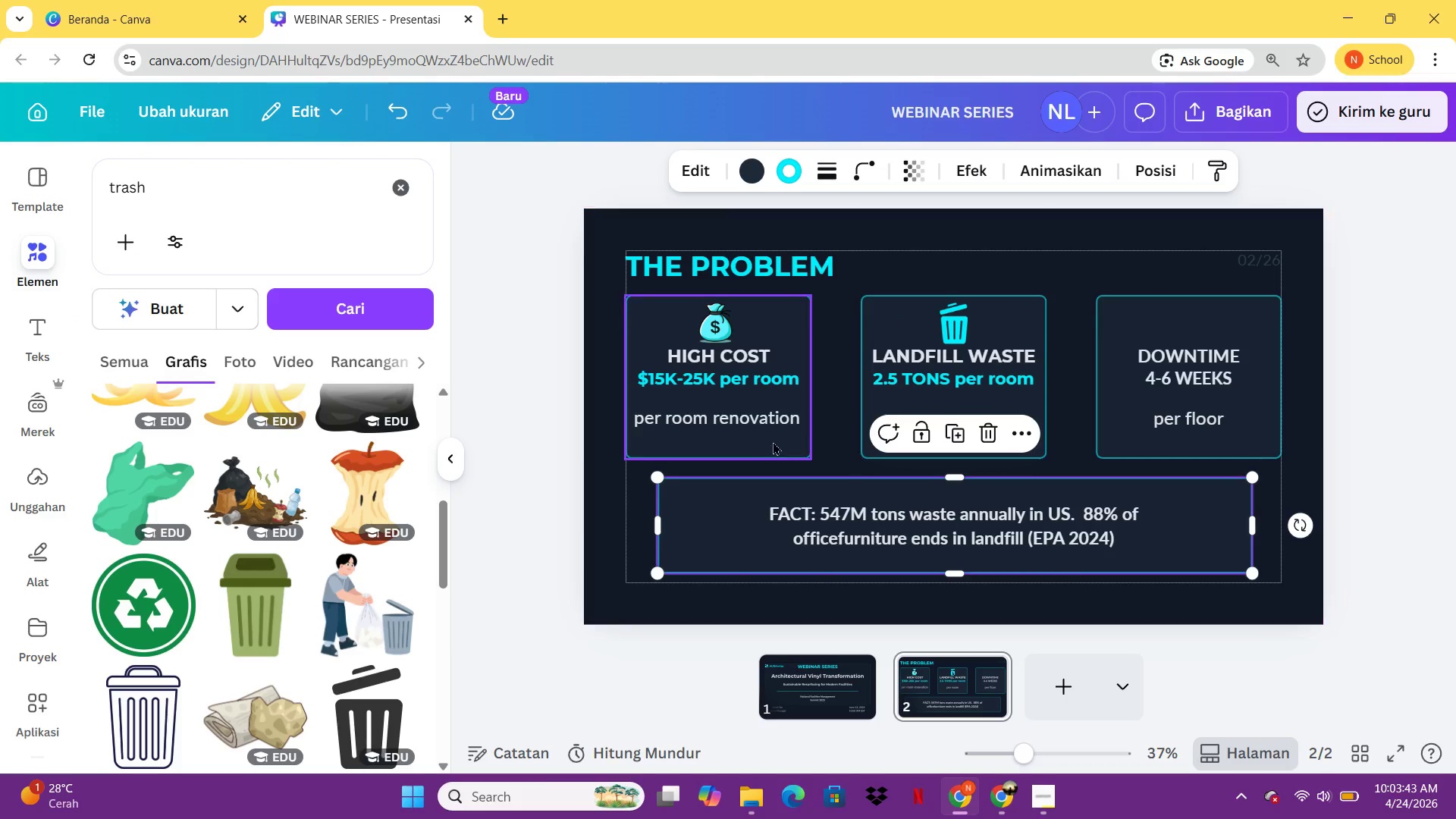 
left_click([761, 419])
 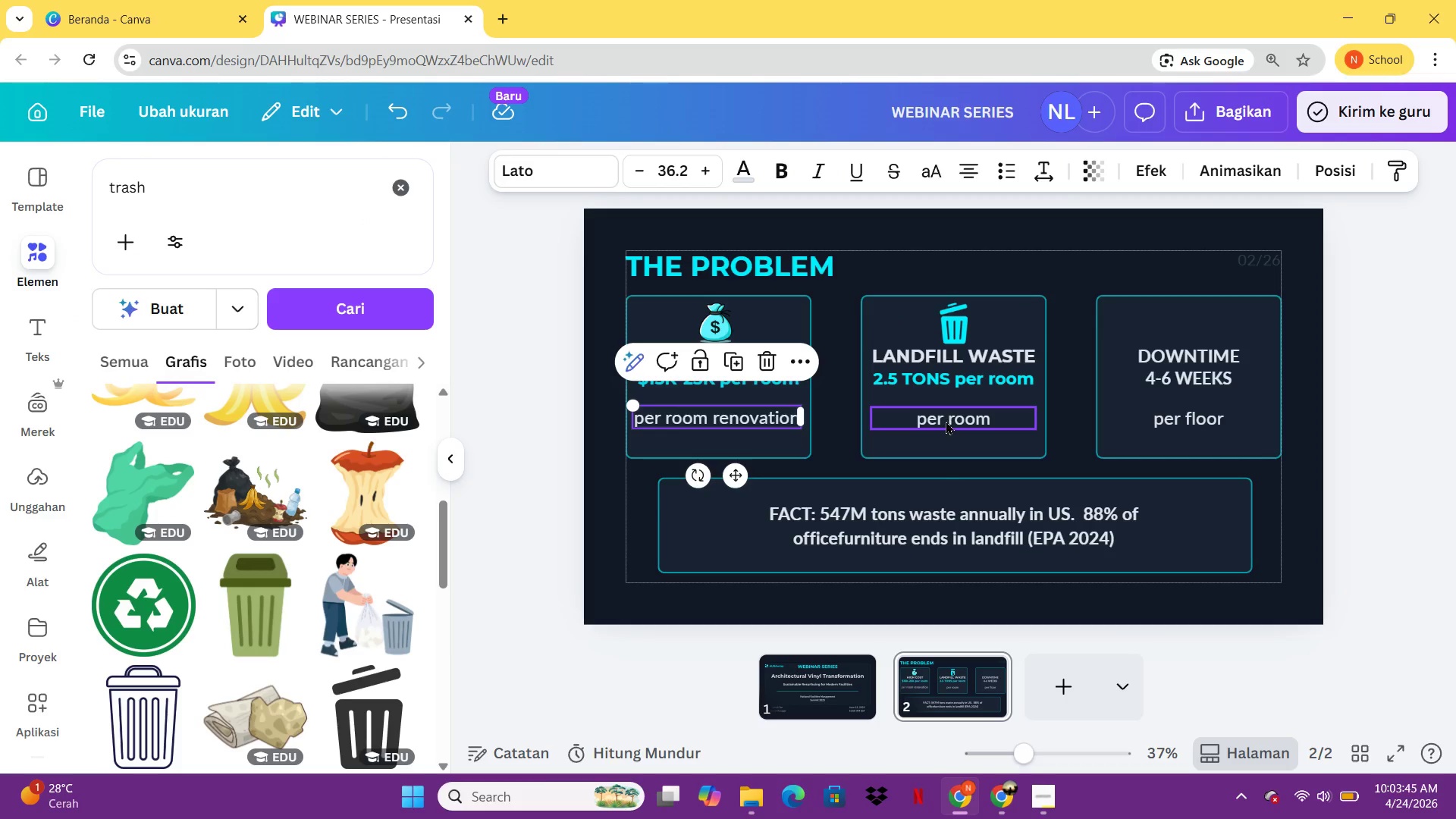 
left_click([946, 421])
 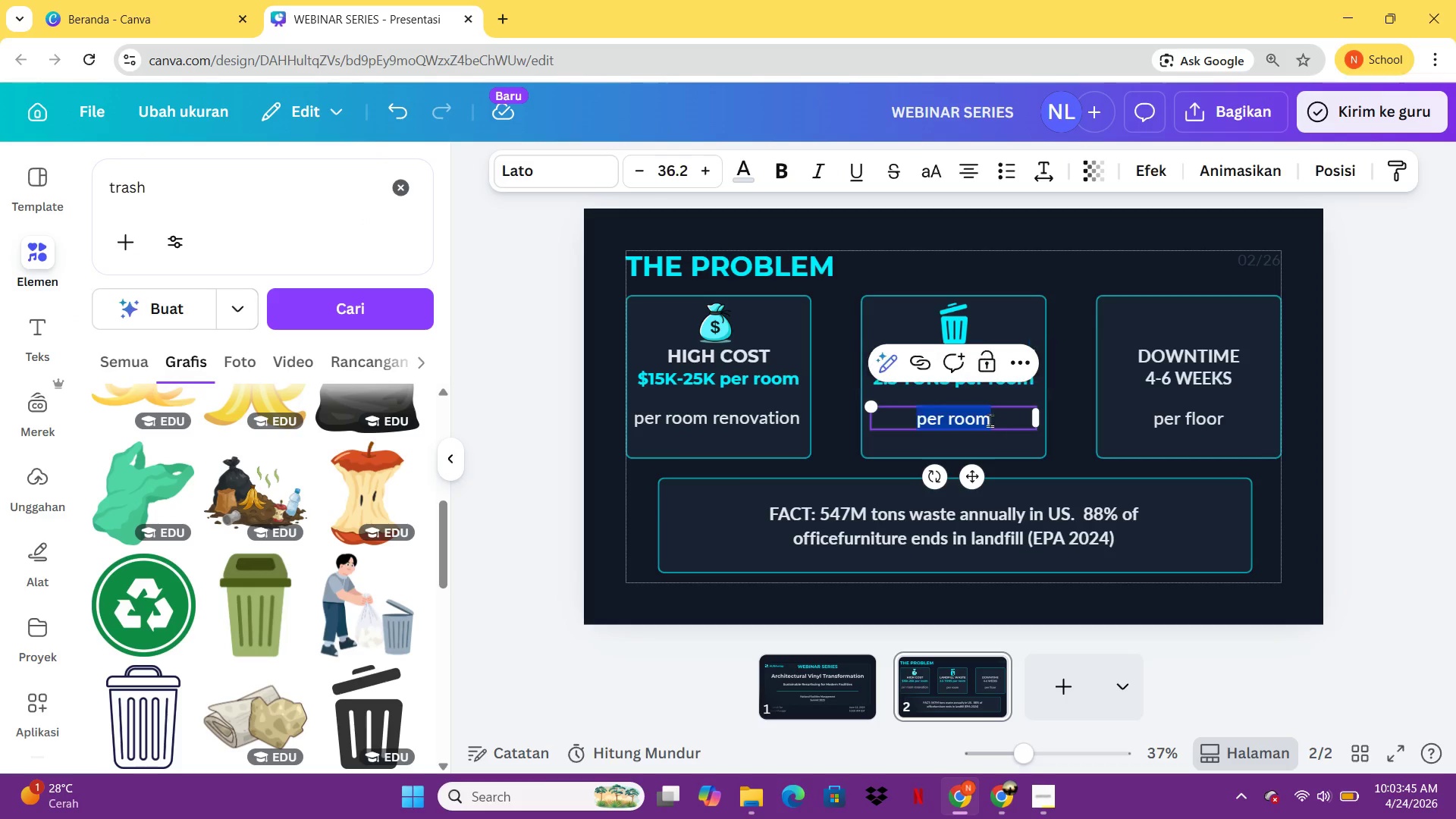 
double_click([990, 420])
 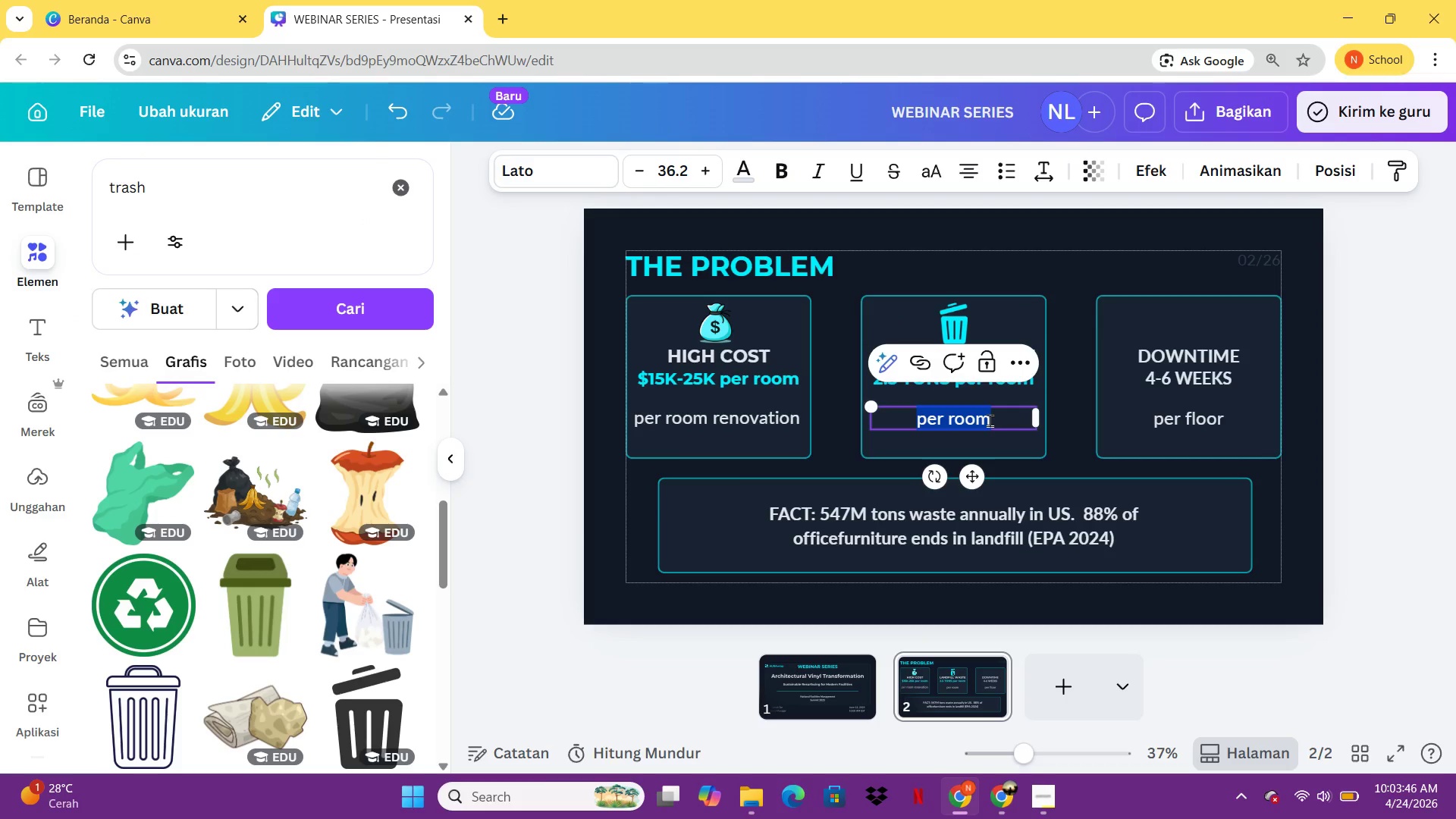 
triple_click([990, 420])
 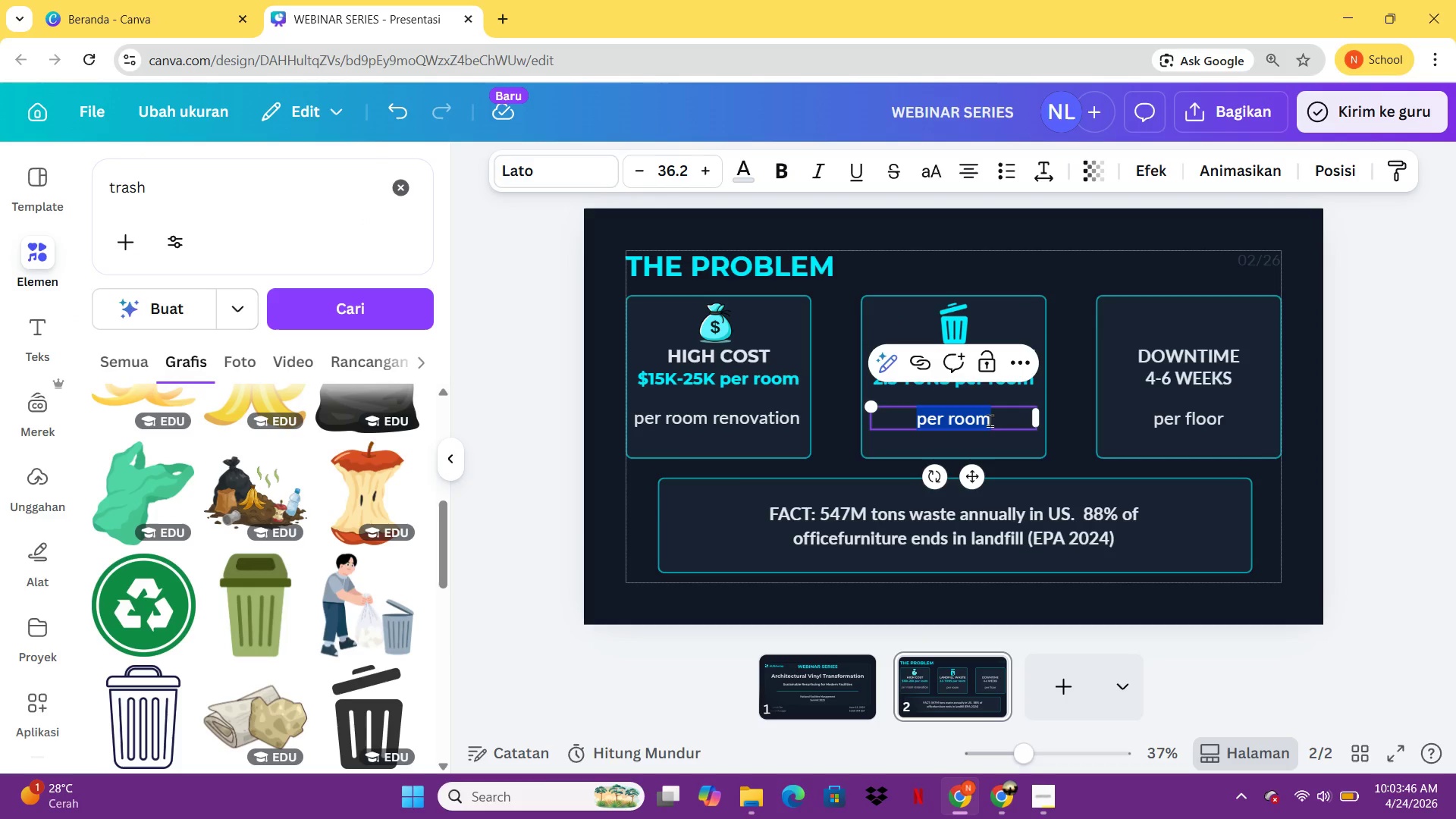 
triple_click([990, 420])
 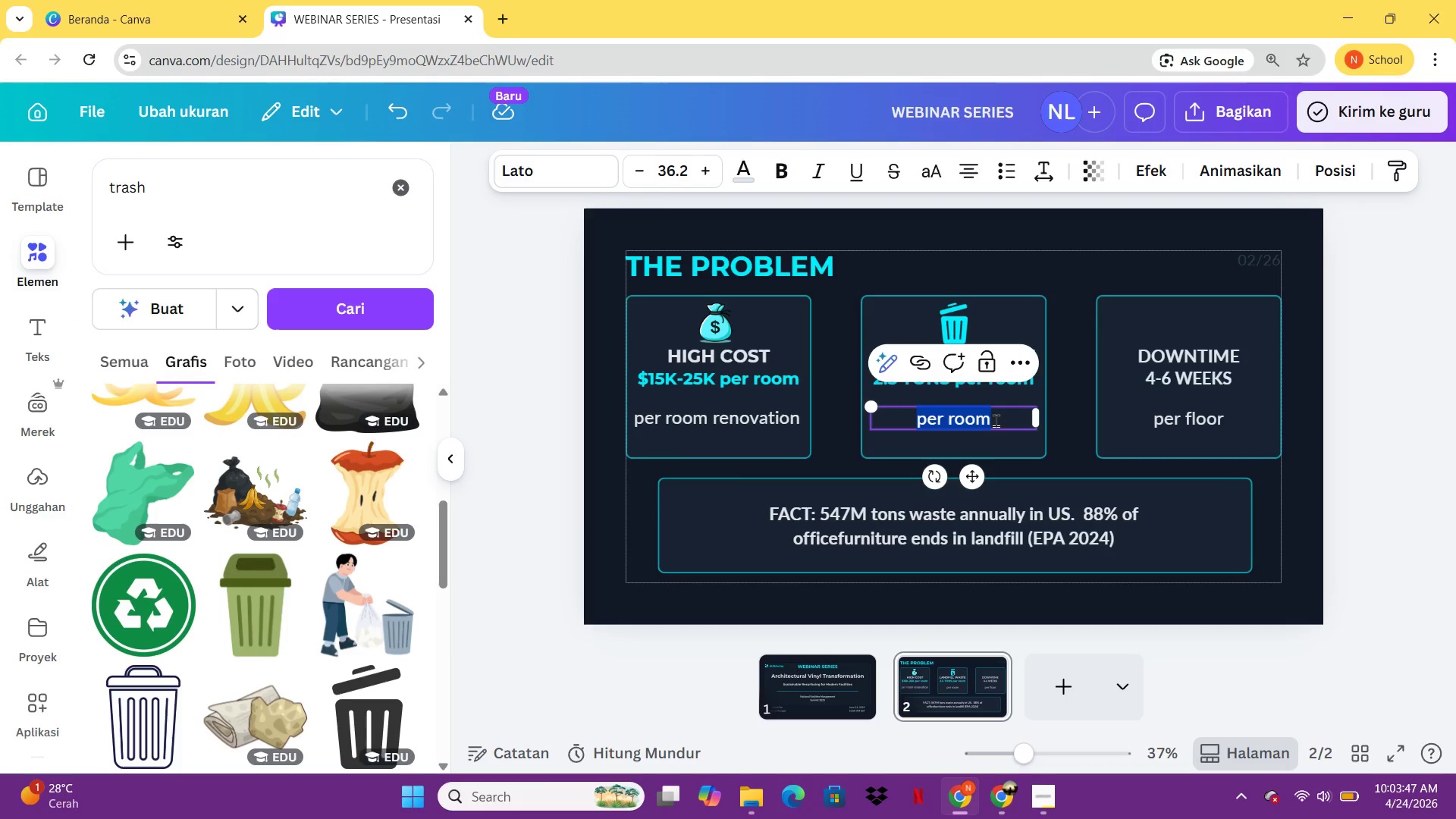 
left_click([996, 420])
 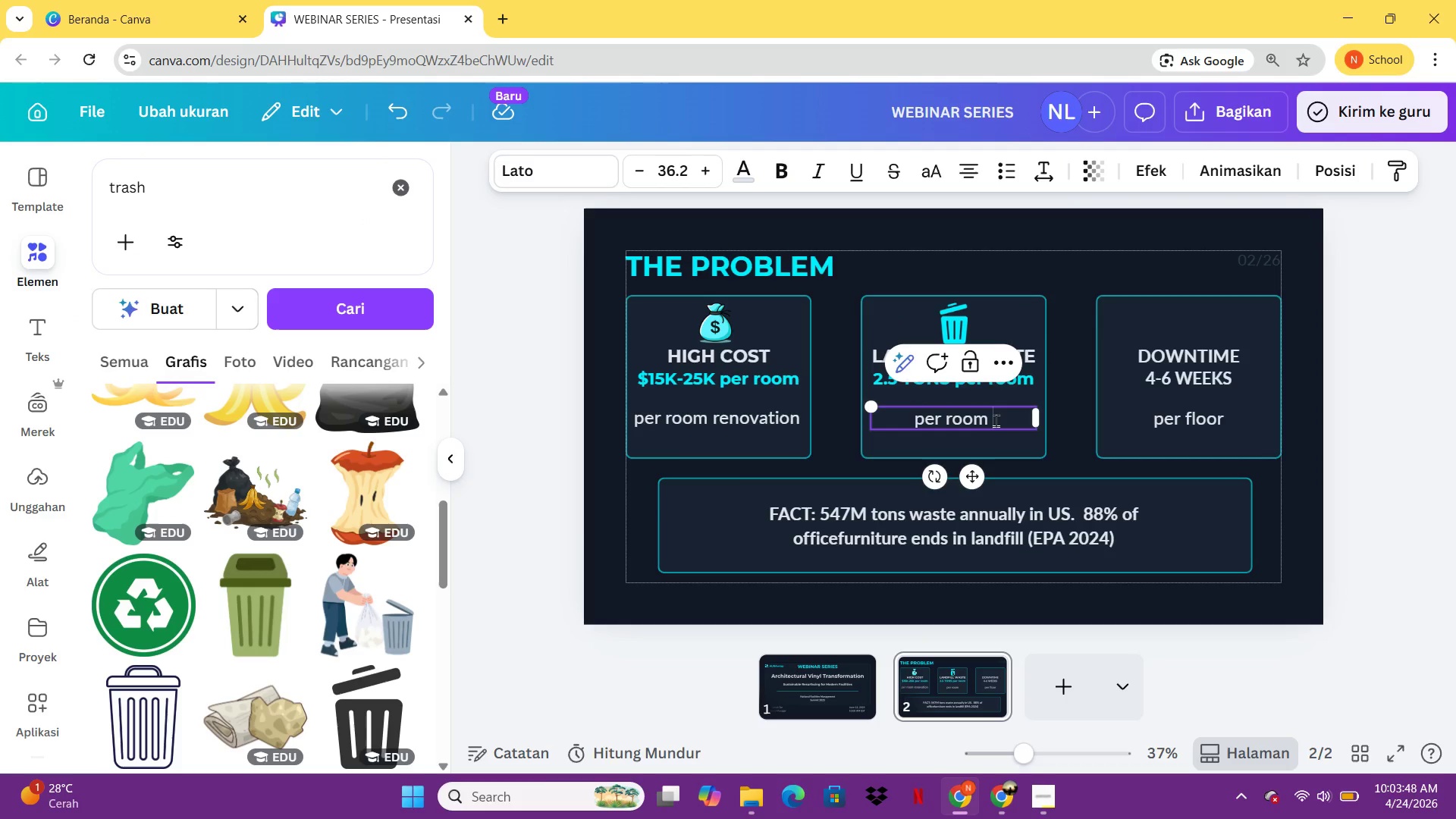 
key(Space)
 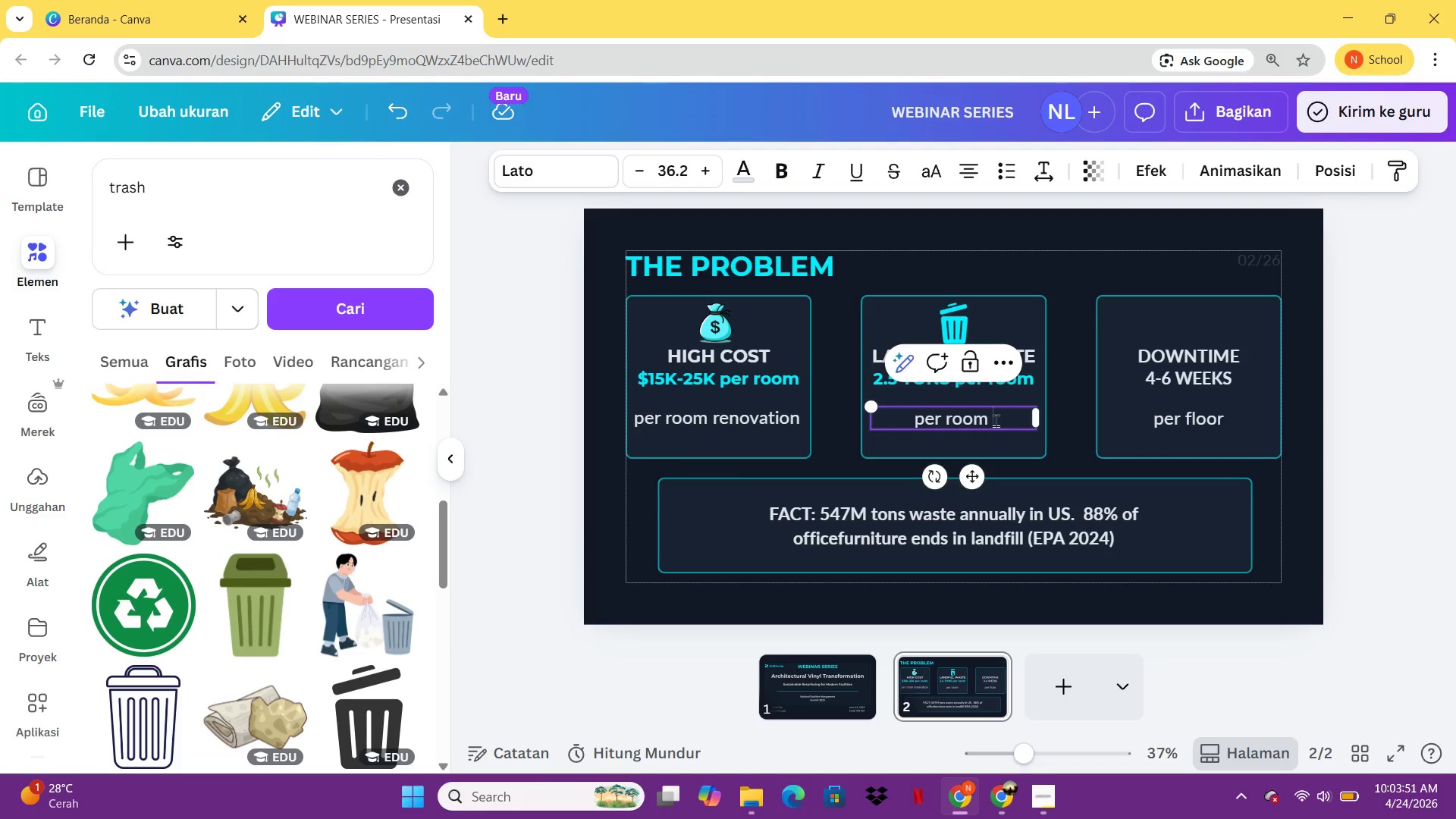 
wait(8.02)
 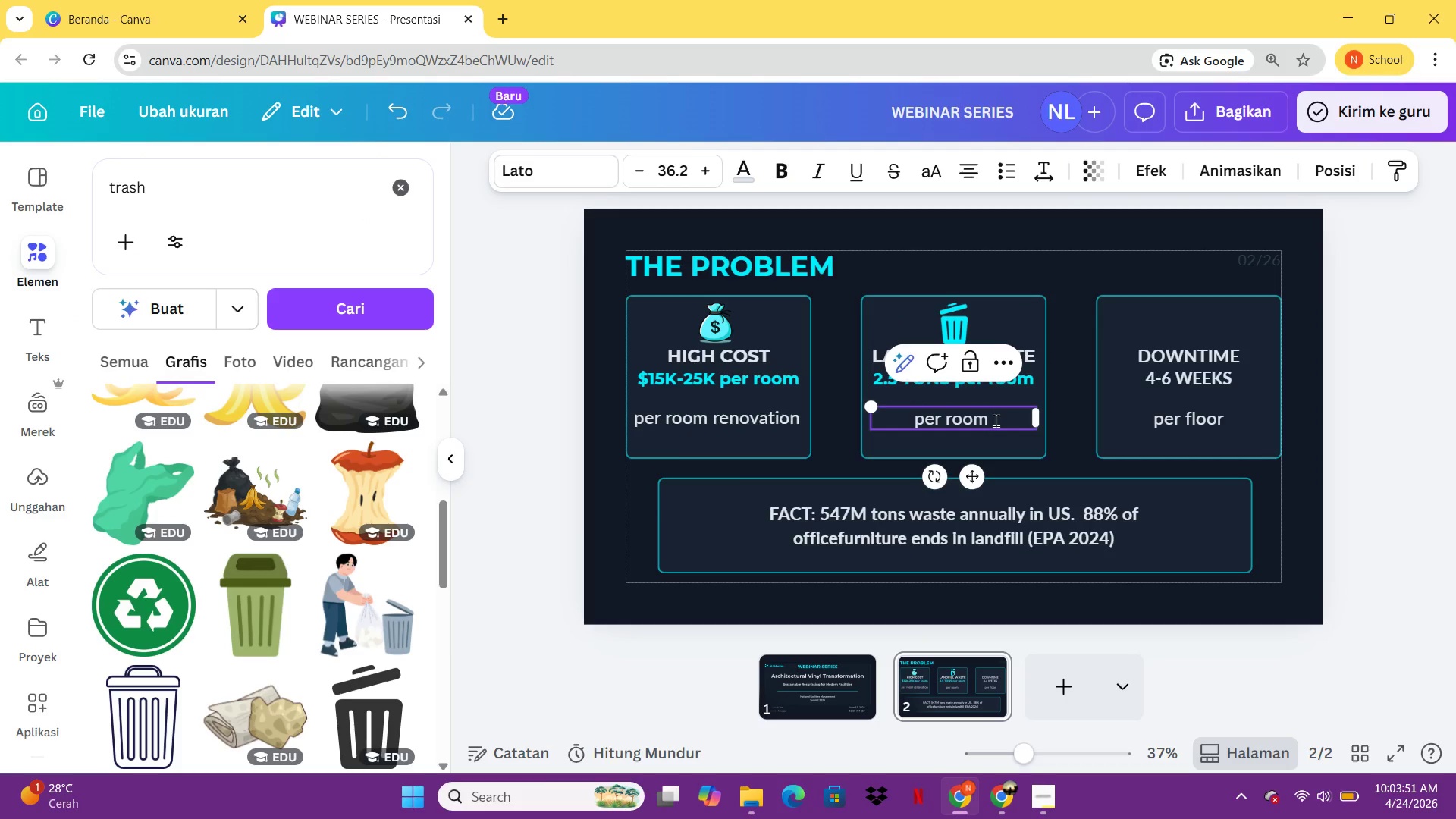 
key(Control+ControlLeft)
 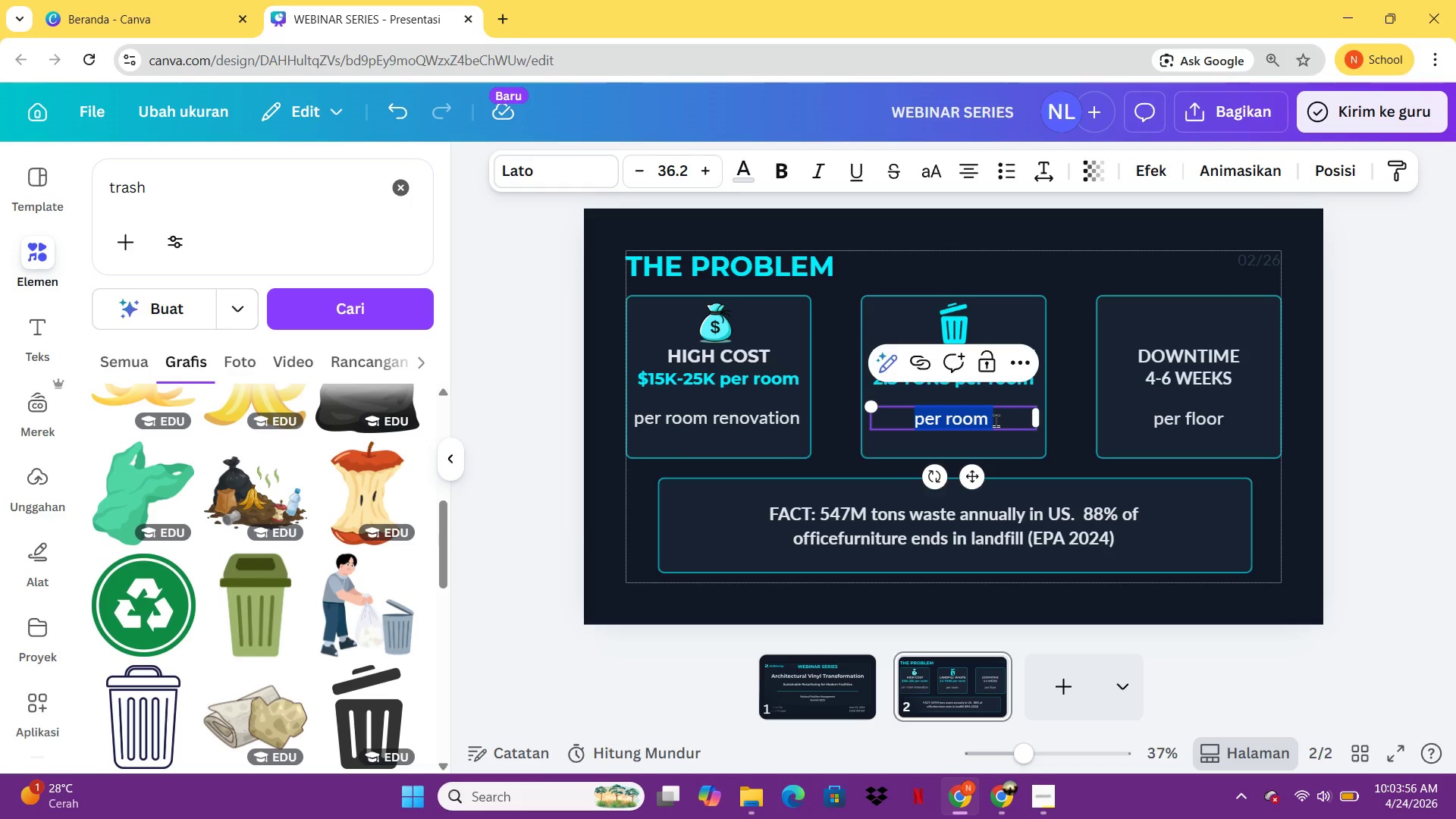 
key(Control+A)
 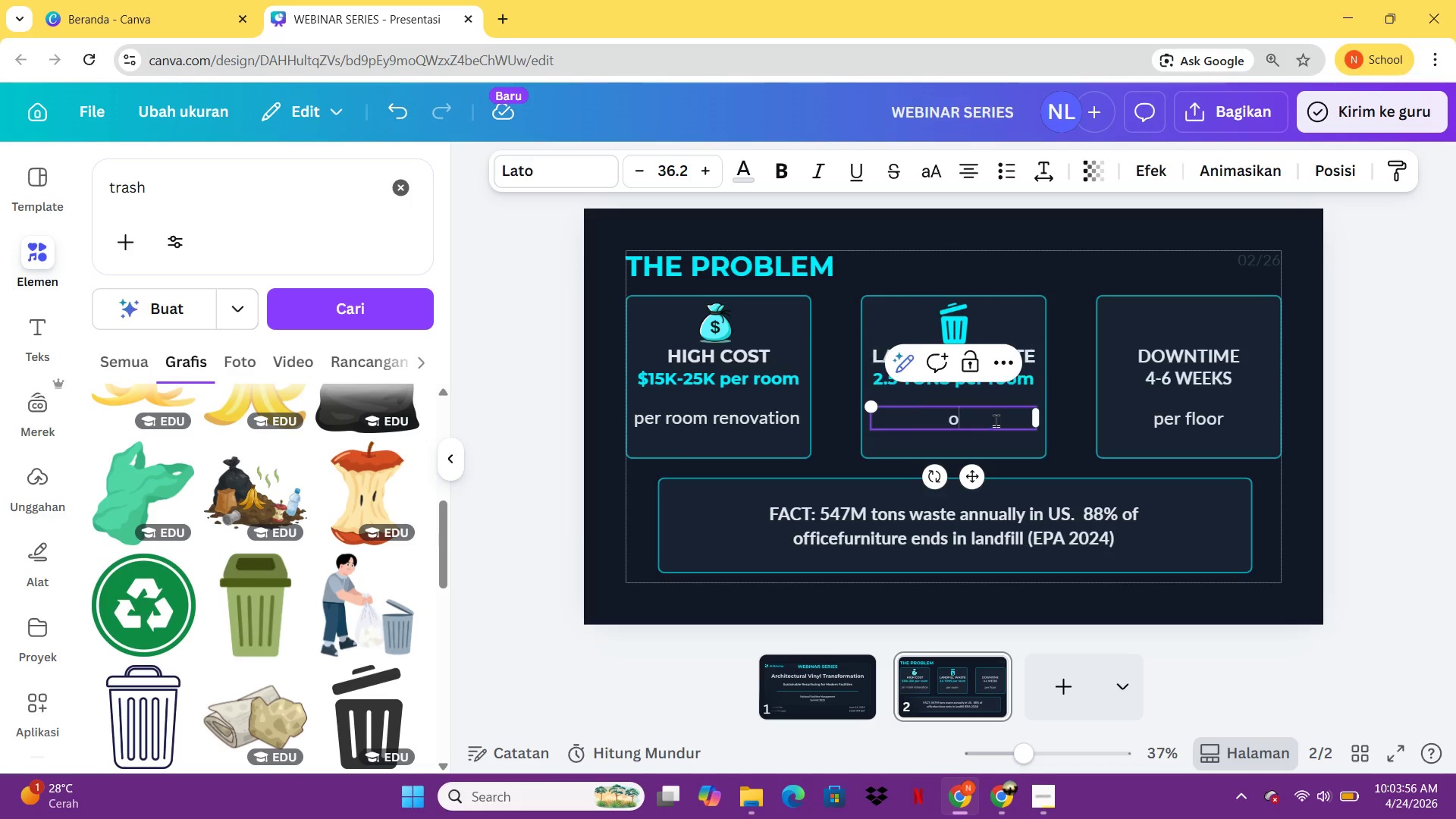 
type(od)
key(Backspace)
type(f debrid)
key(Backspace)
type(s )
 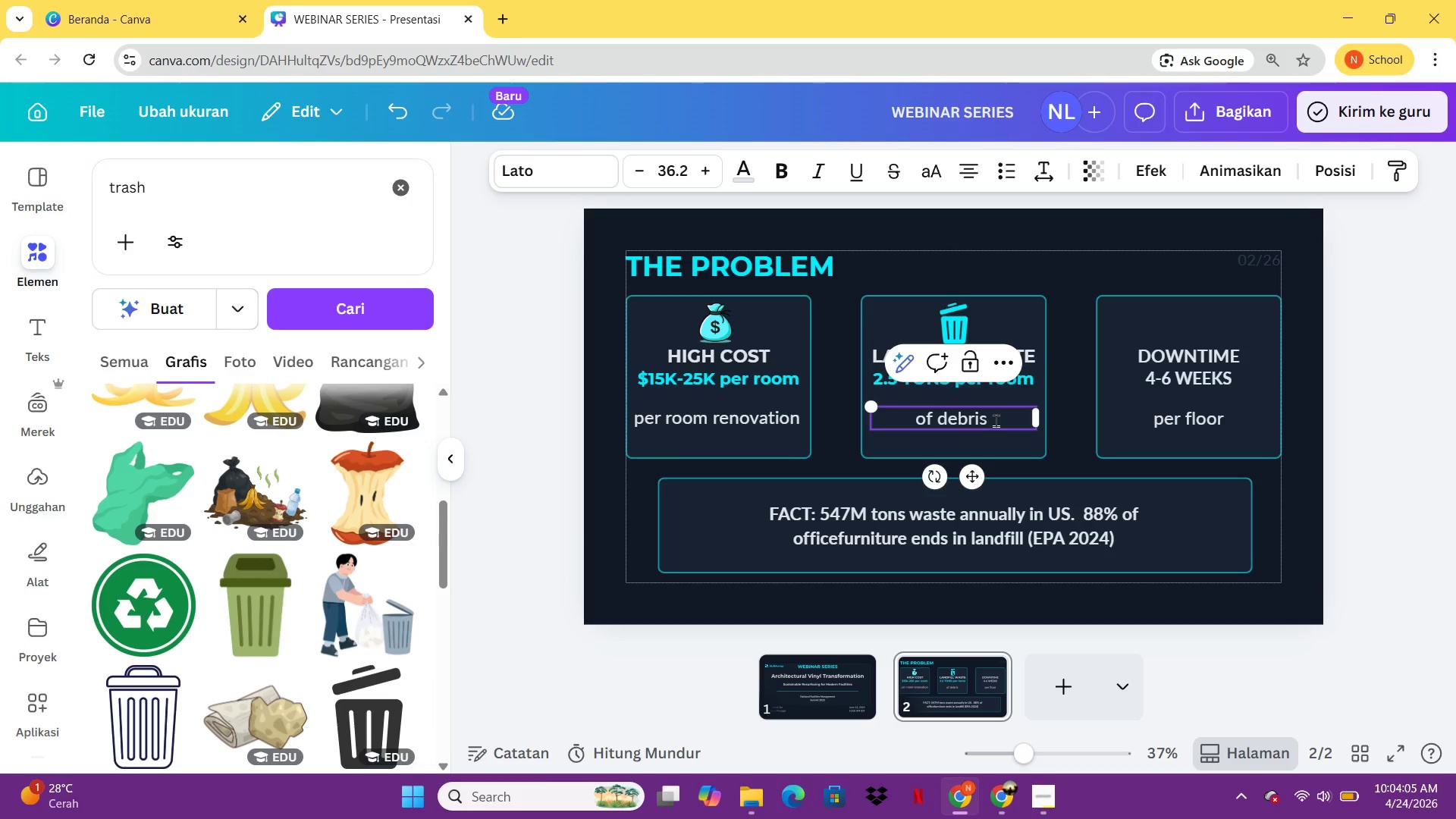 
type(sent to land fill)
key(Backspace)
key(Backspace)
key(Backspace)
key(Backspace)
key(Backspace)
type(fill)
 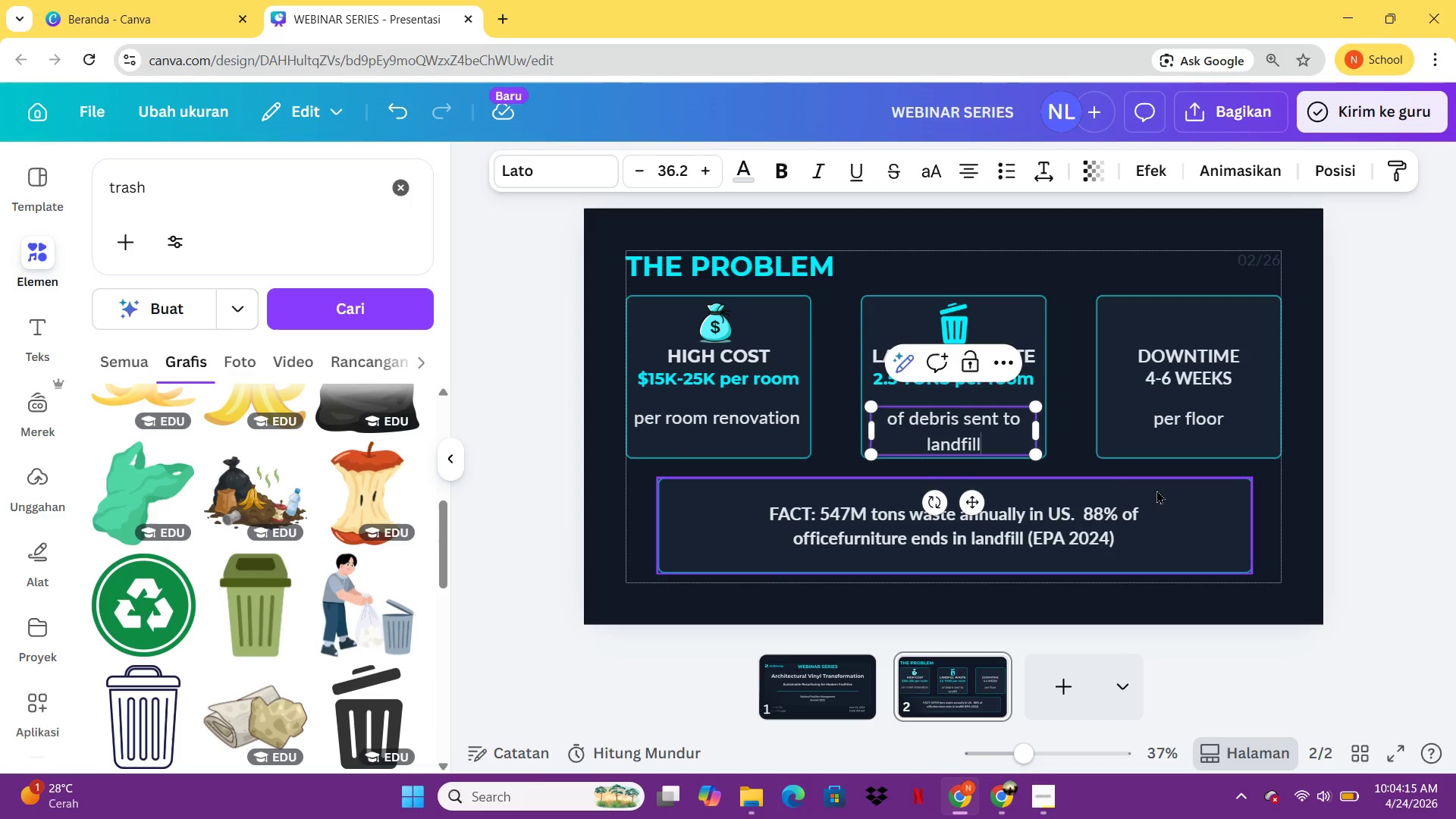 
left_click([1094, 454])
 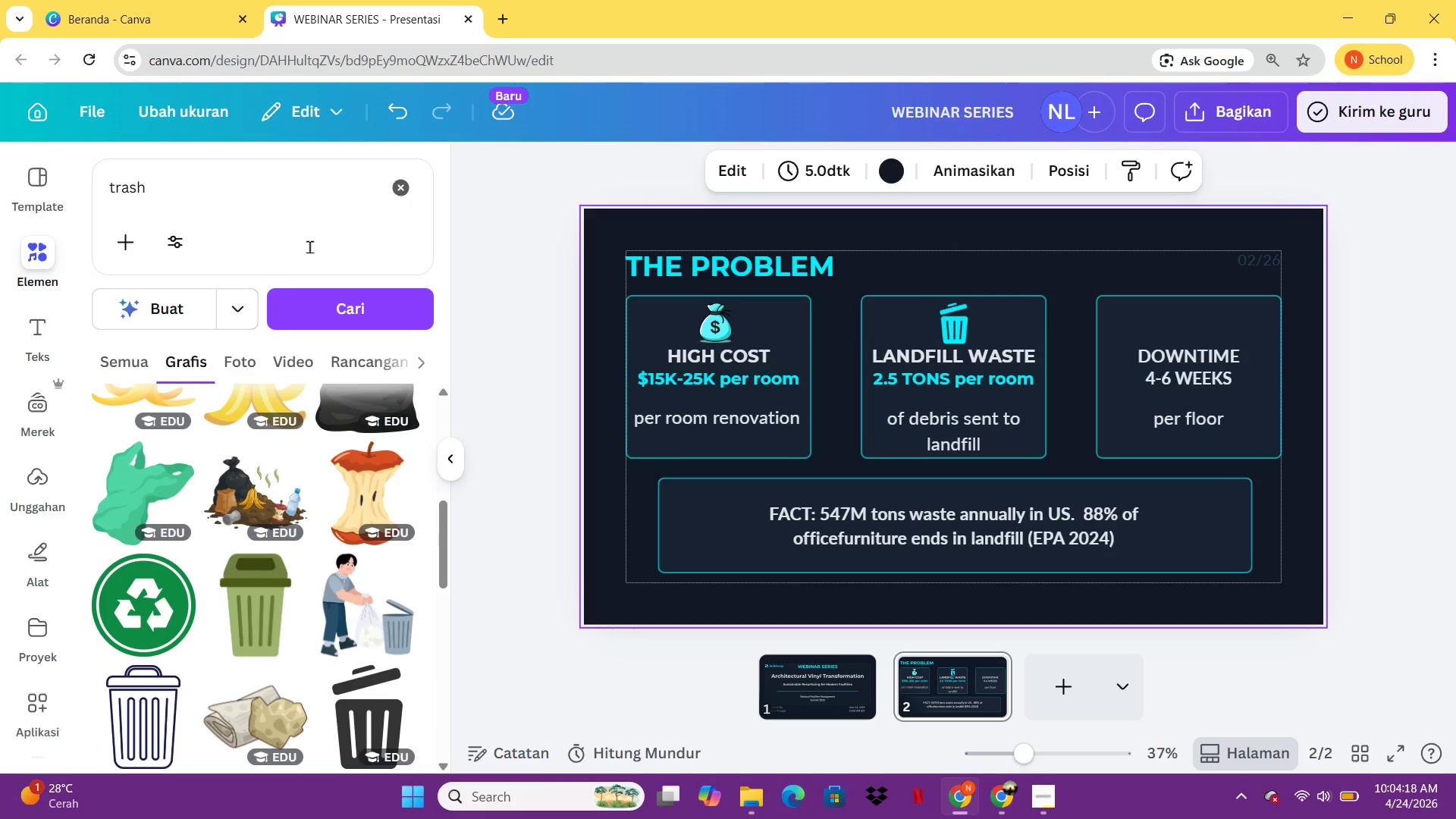 
left_click([248, 185])
 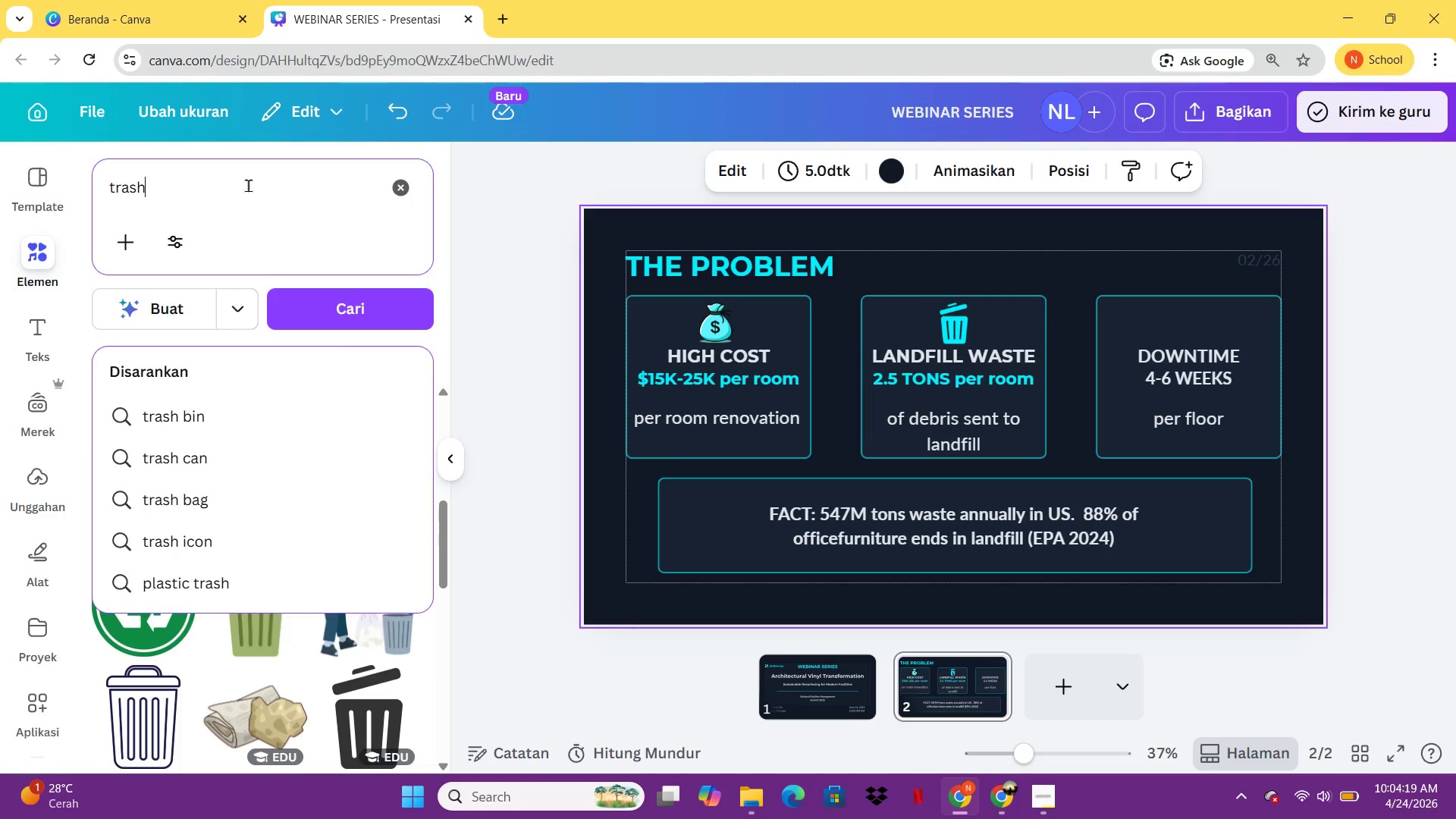 
key(Backspace)
 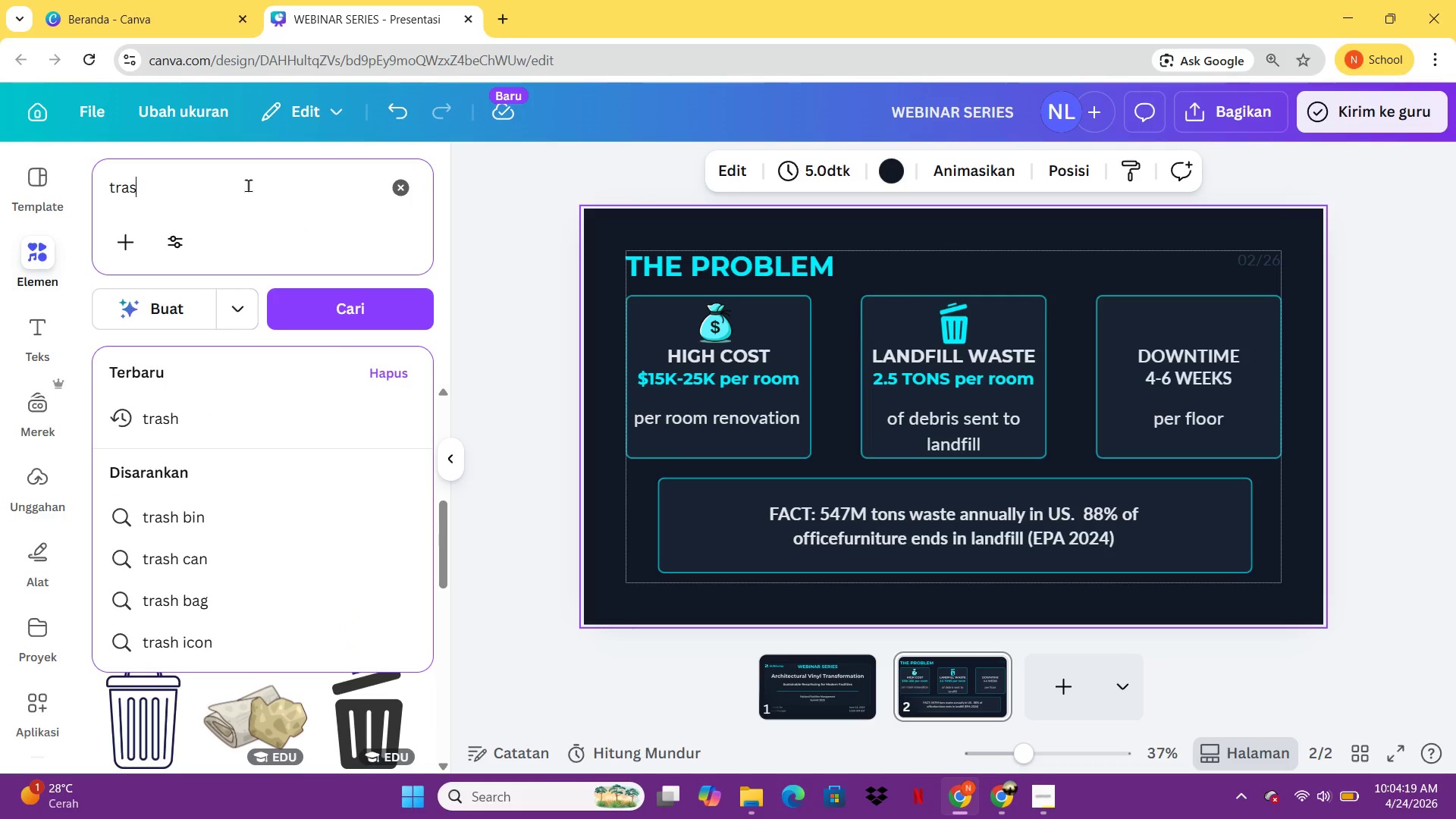 
key(Backspace)
 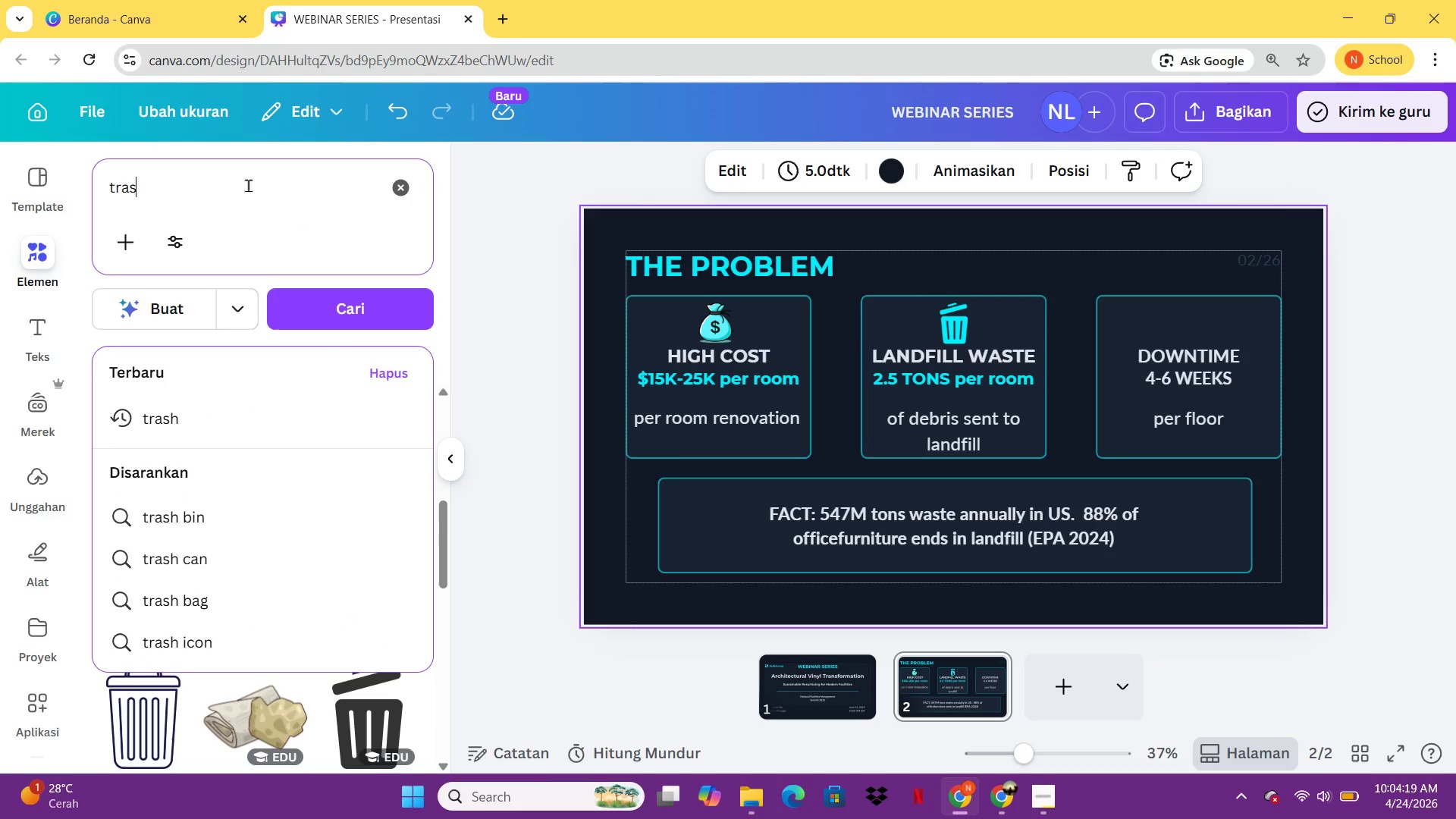 
key(Backspace)
 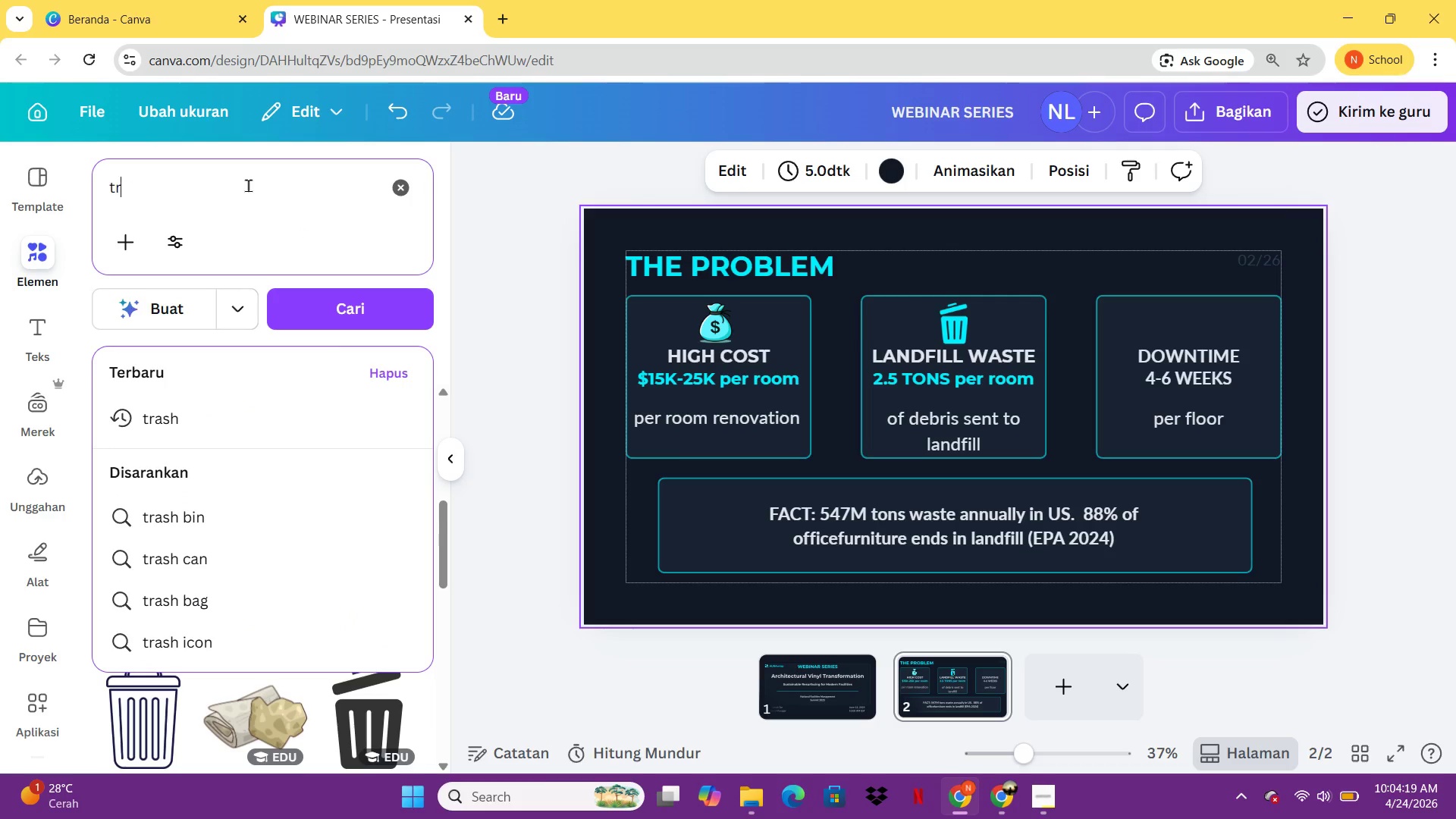 
key(Backspace)
 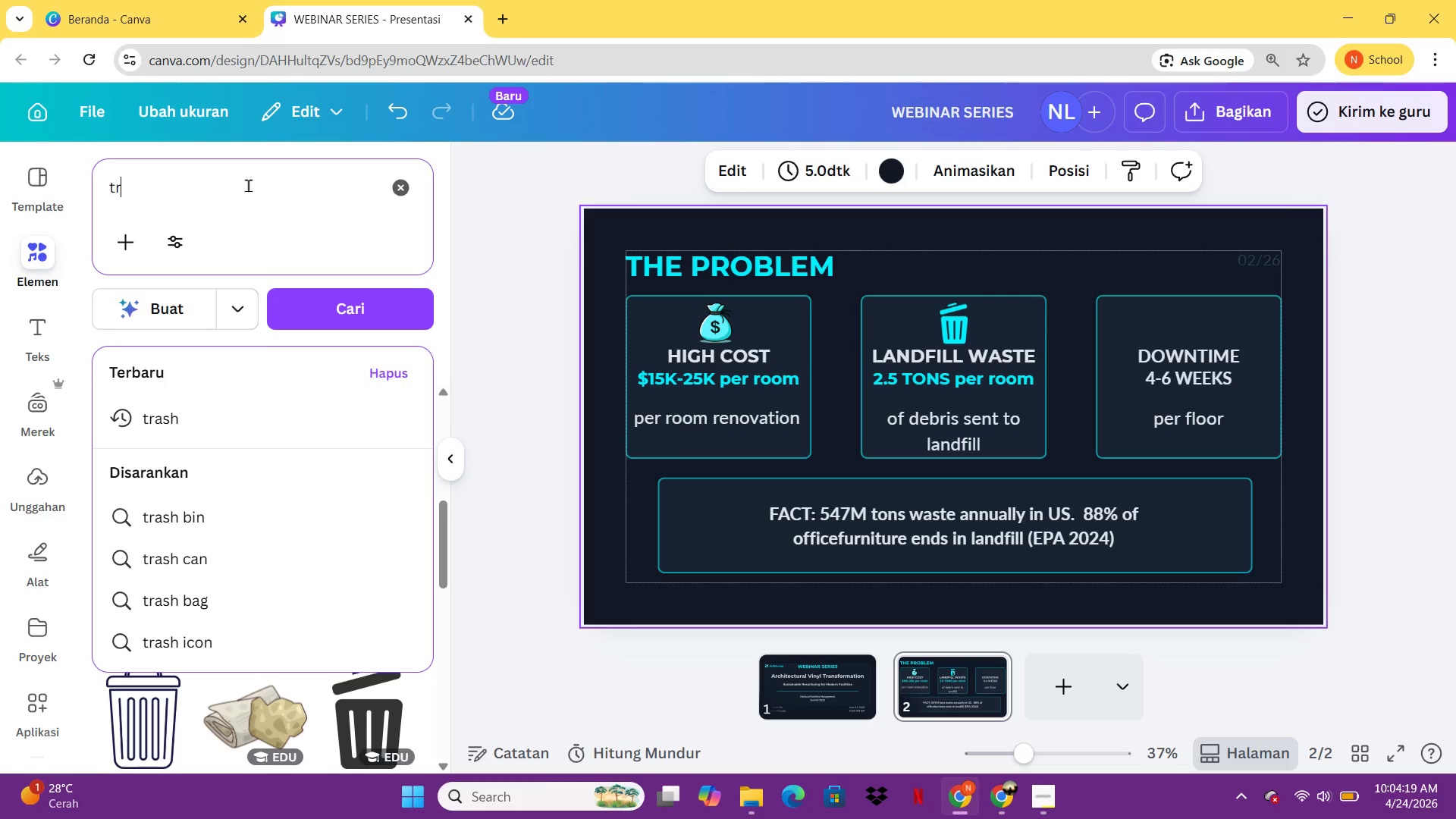 
key(Backspace)
 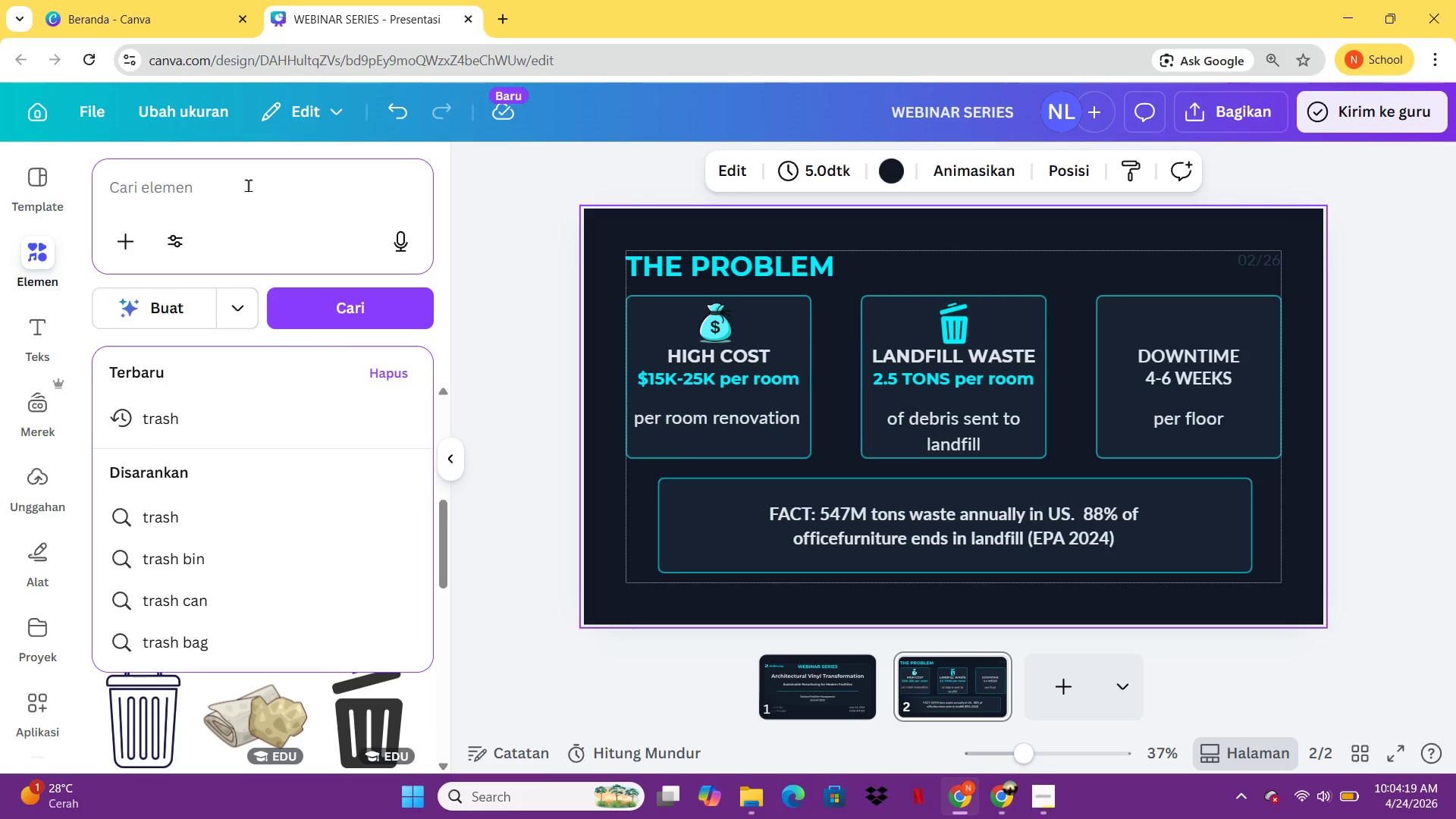 
key(Backspace)
 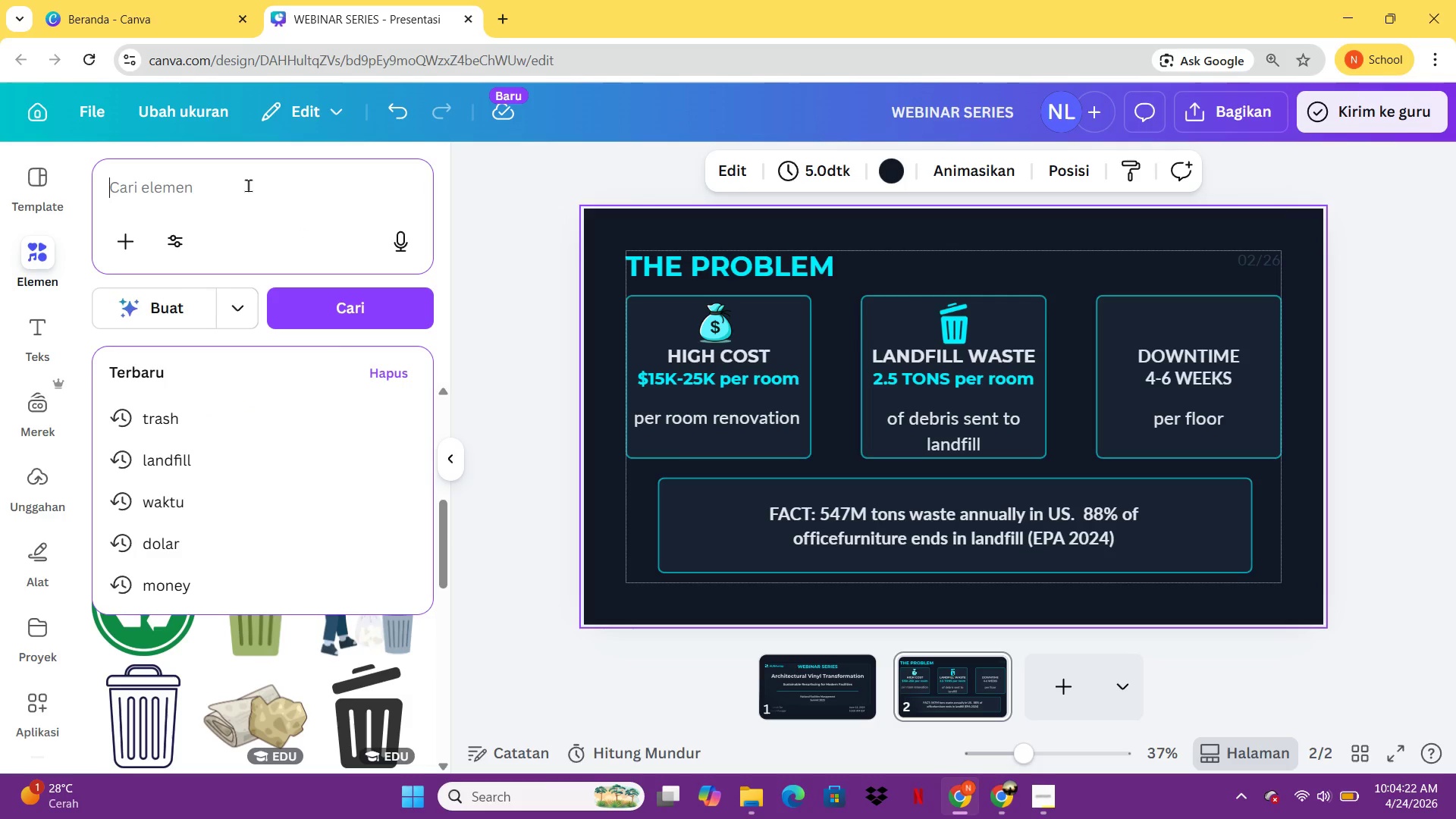 
type(clock)
 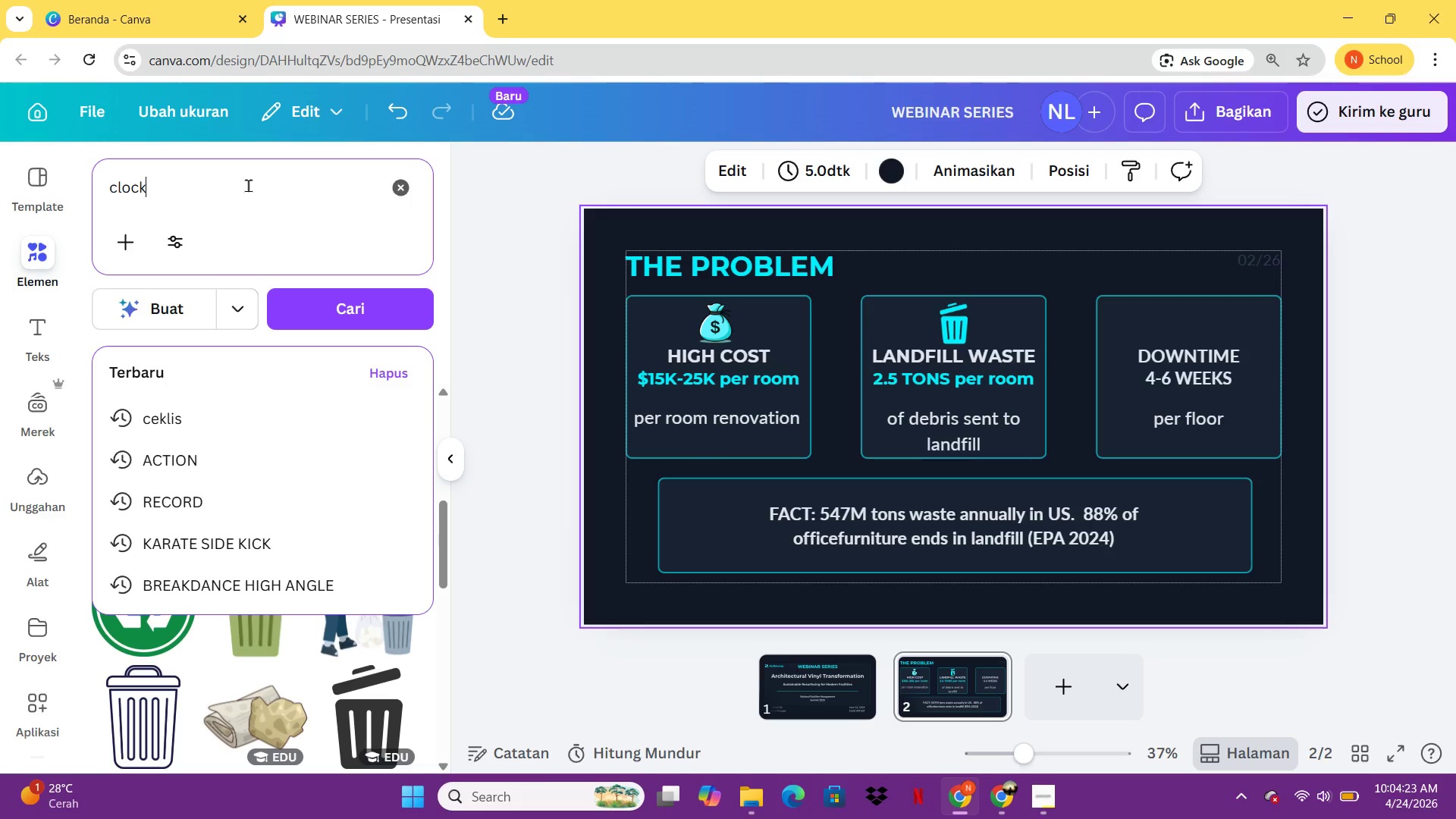 
key(Enter)
 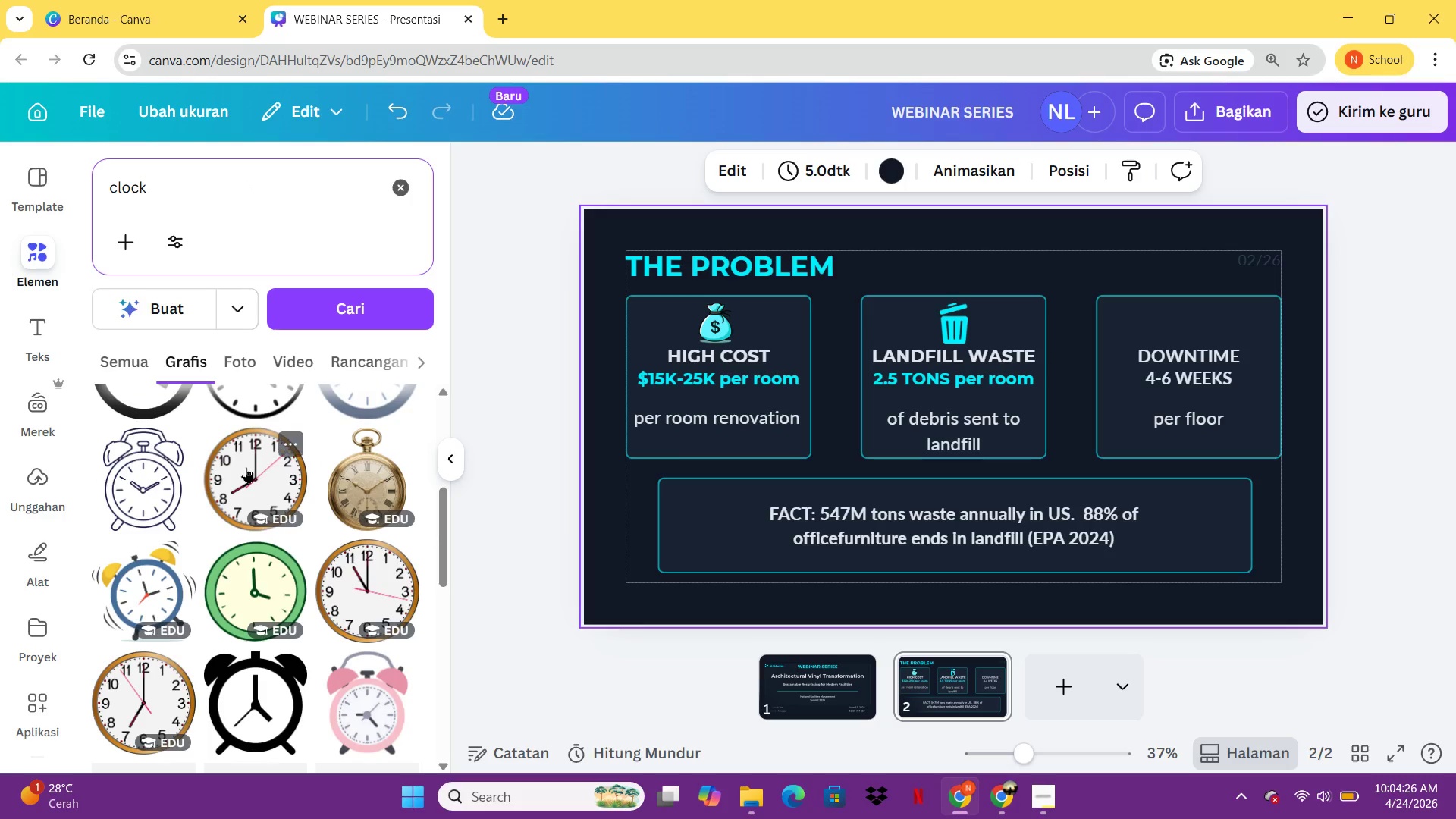 
left_click([125, 466])
 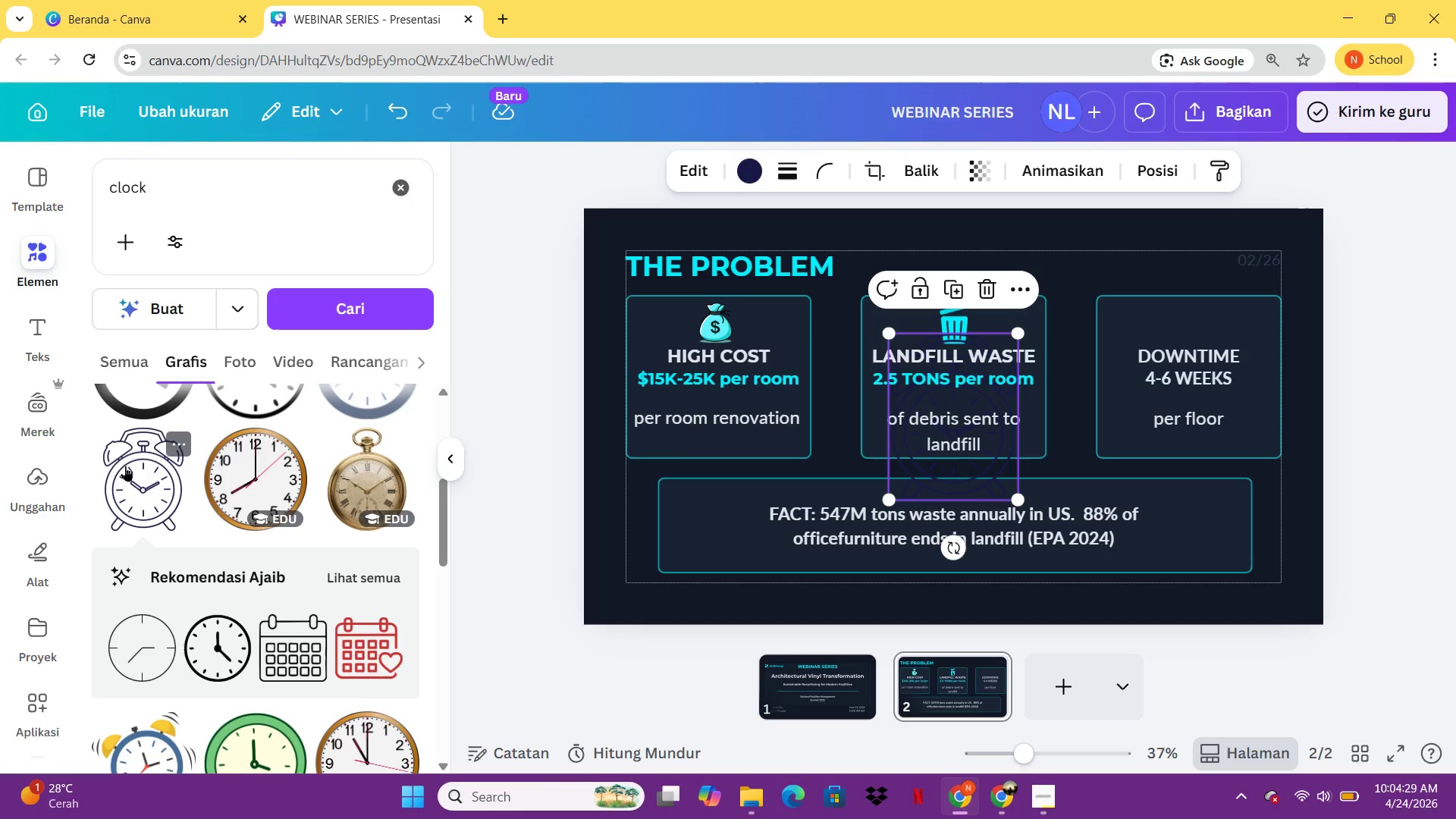 
key(Delete)
 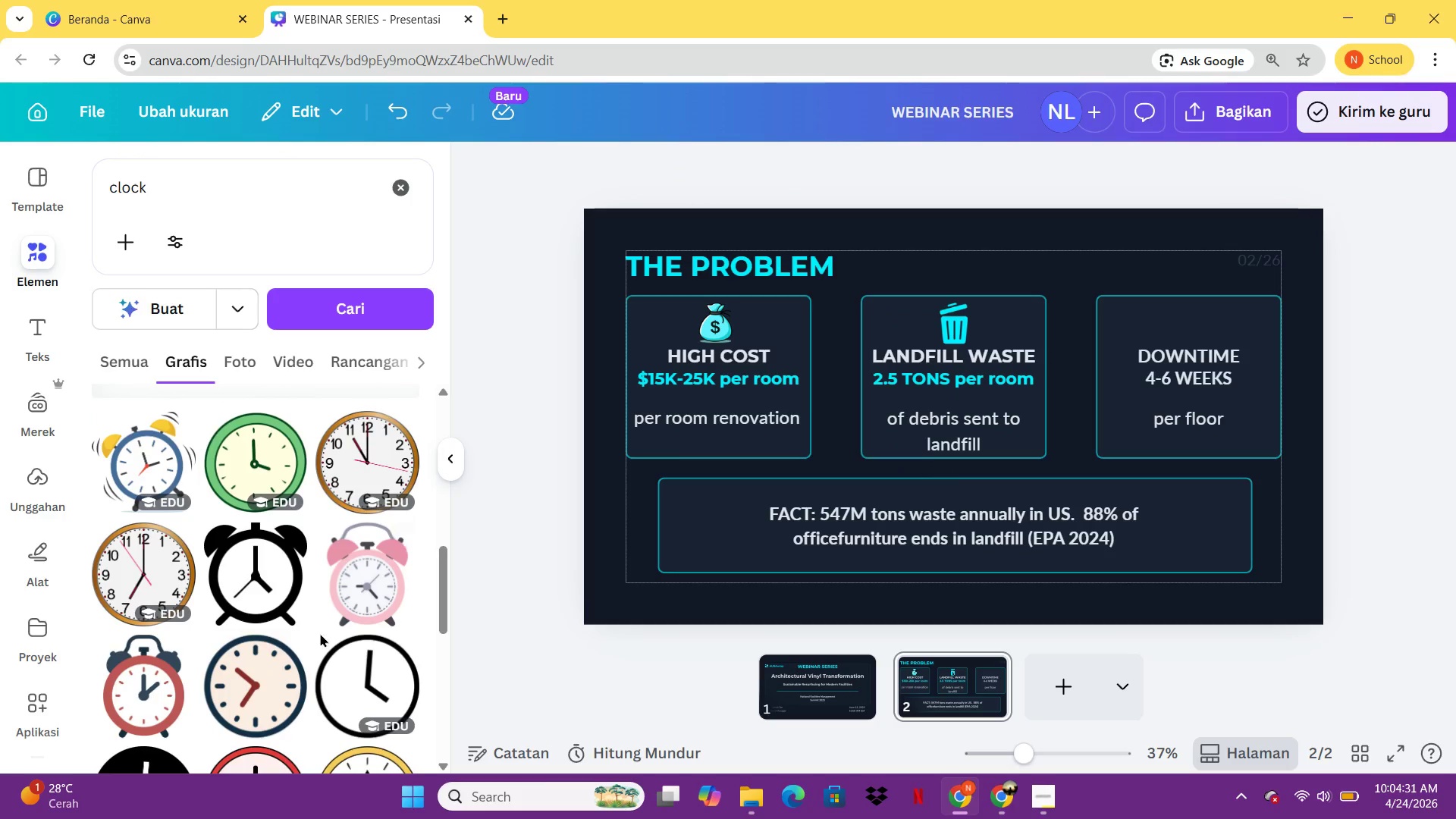 
left_click([263, 573])
 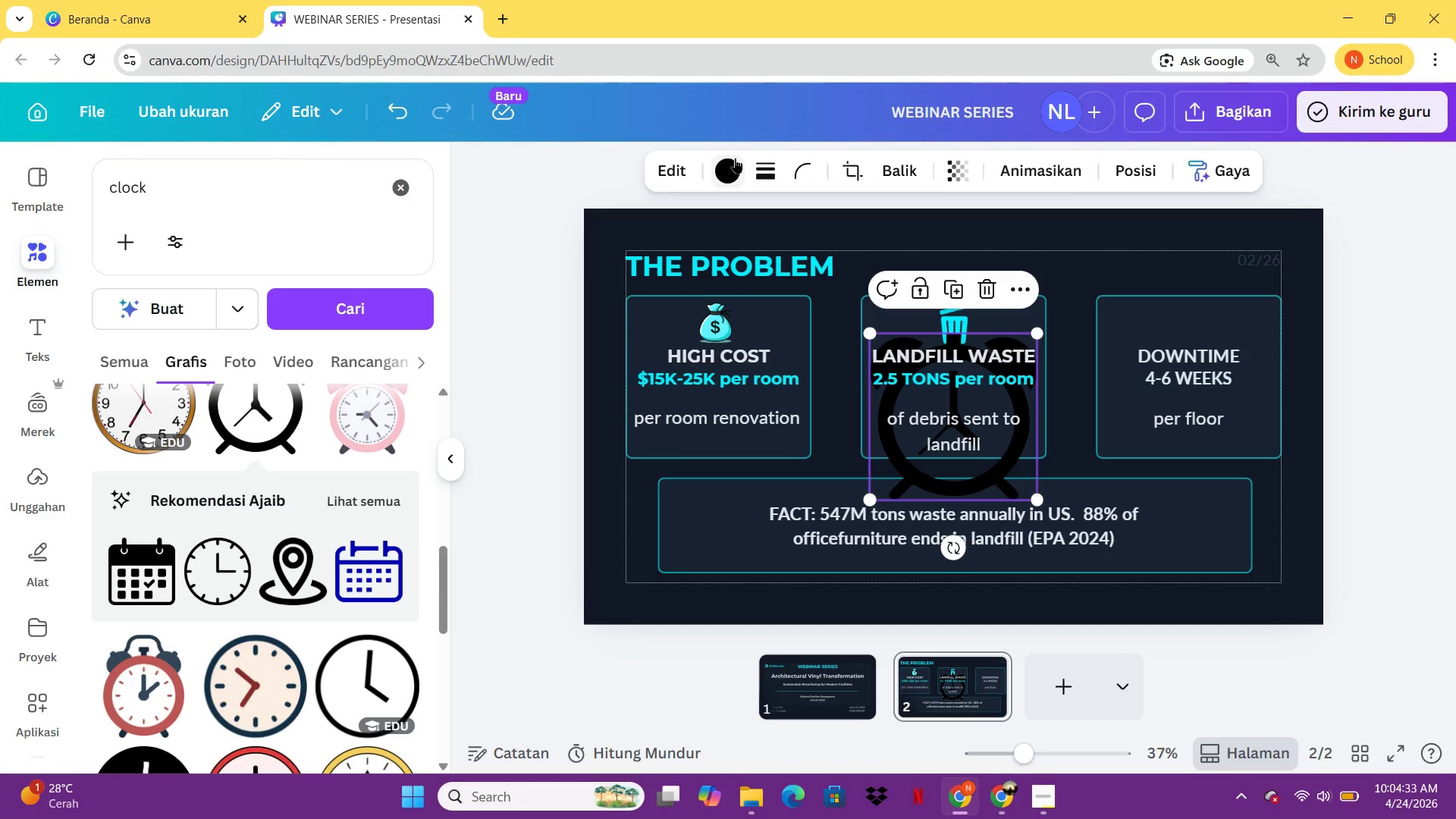 
left_click([735, 158])
 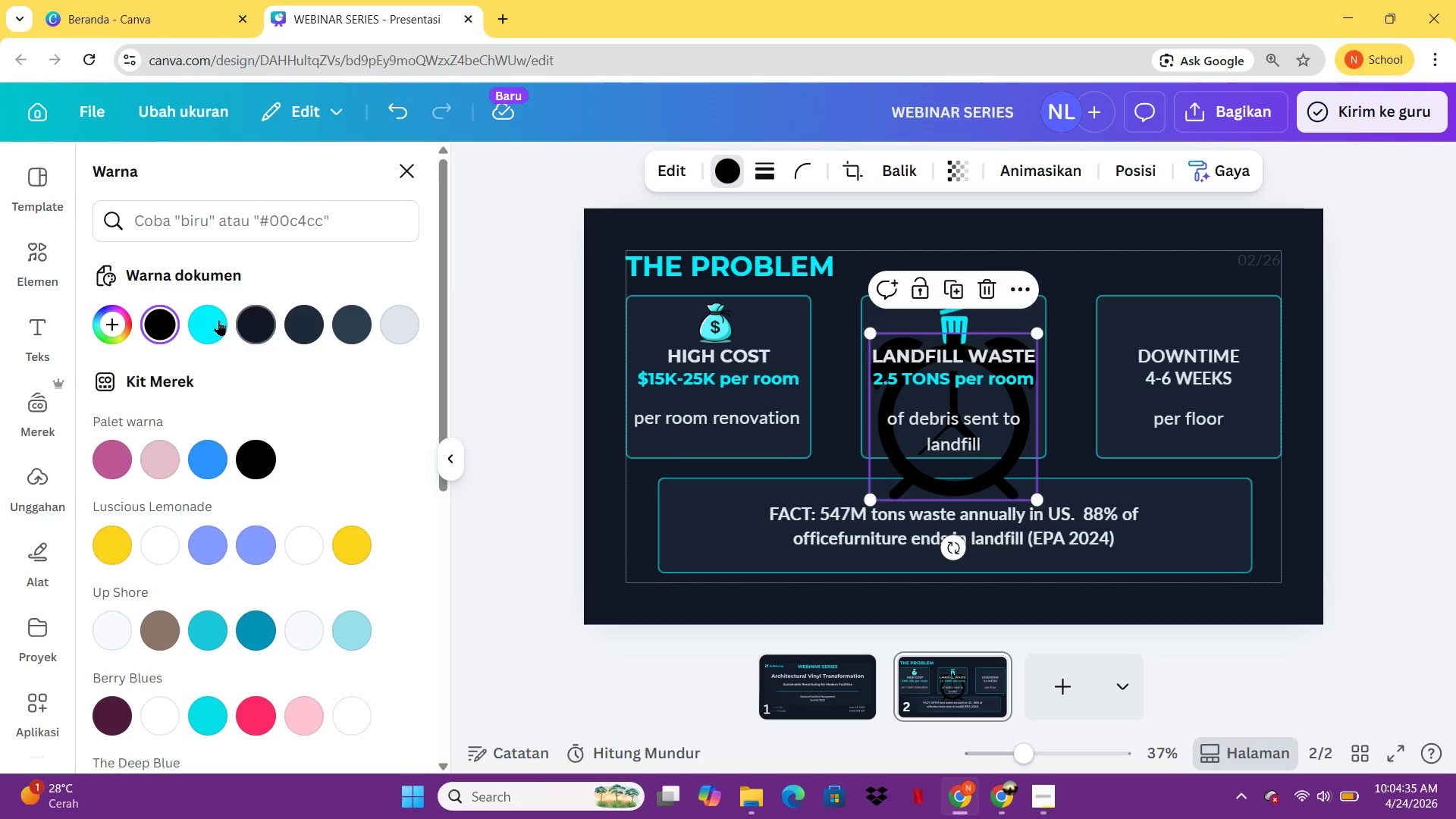 
left_click([215, 320])
 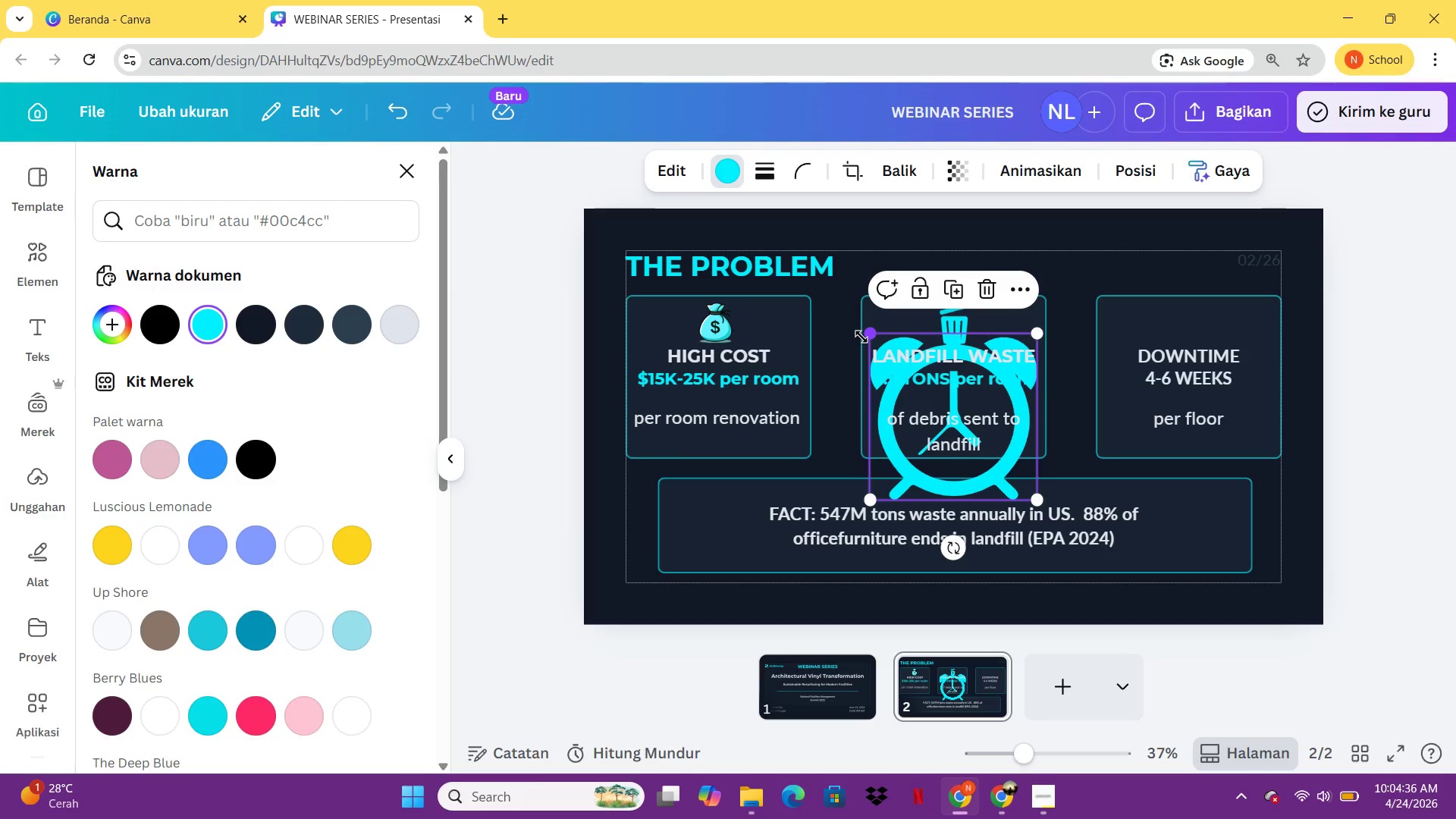 
left_click_drag(start_coordinate=[861, 337], to_coordinate=[992, 466])
 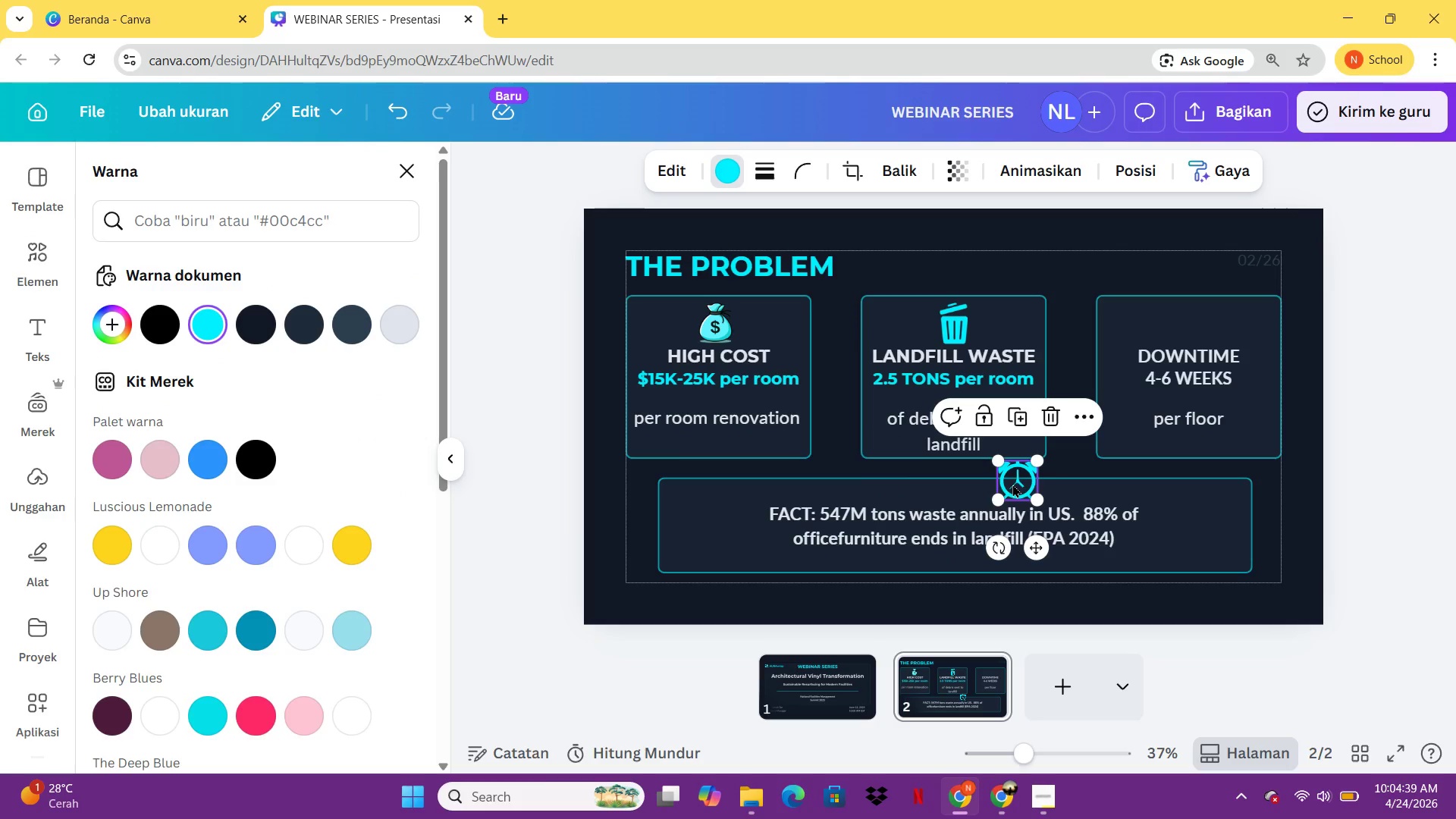 
left_click_drag(start_coordinate=[1012, 484], to_coordinate=[1188, 328])
 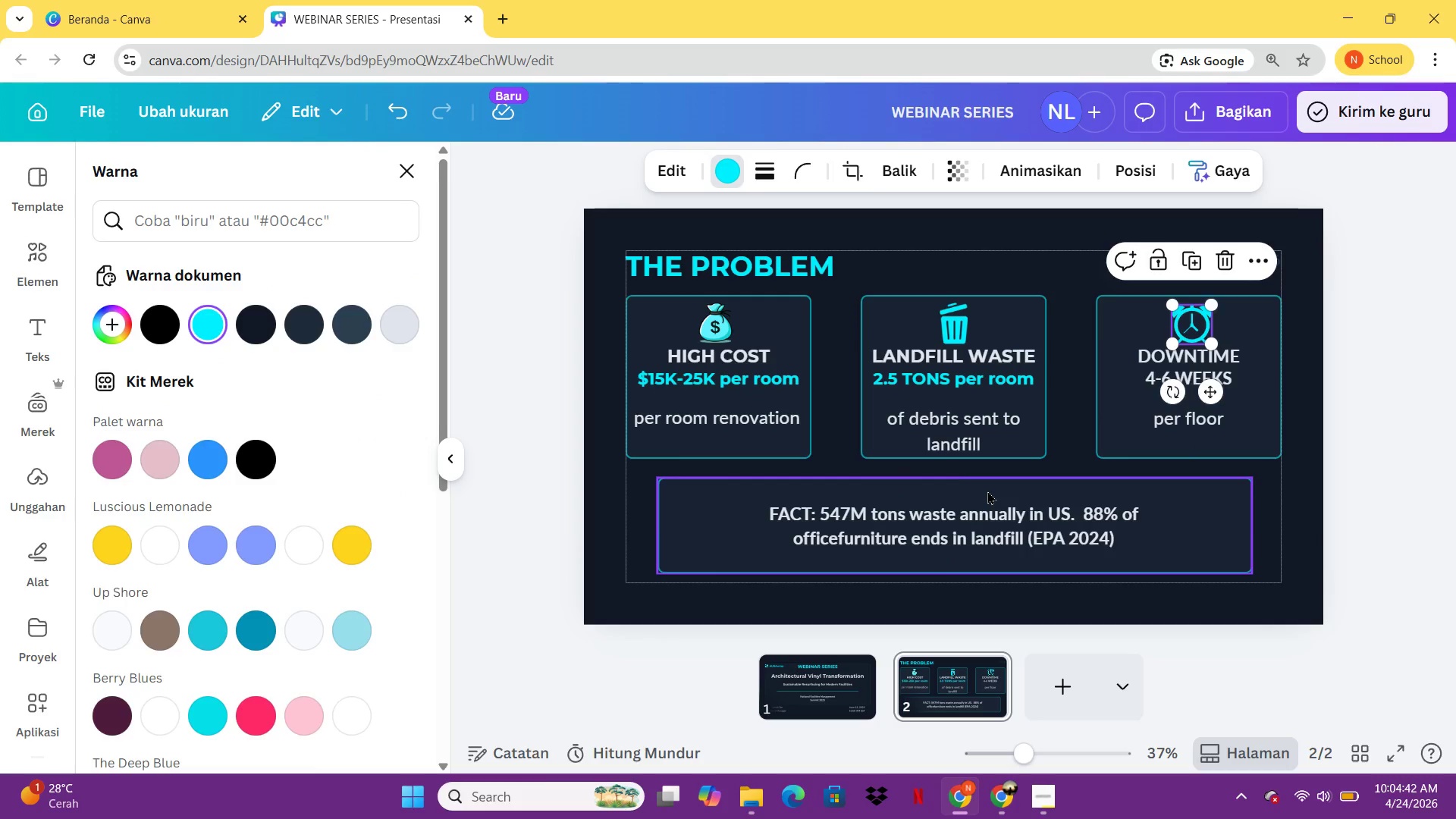 
left_click([987, 491])
 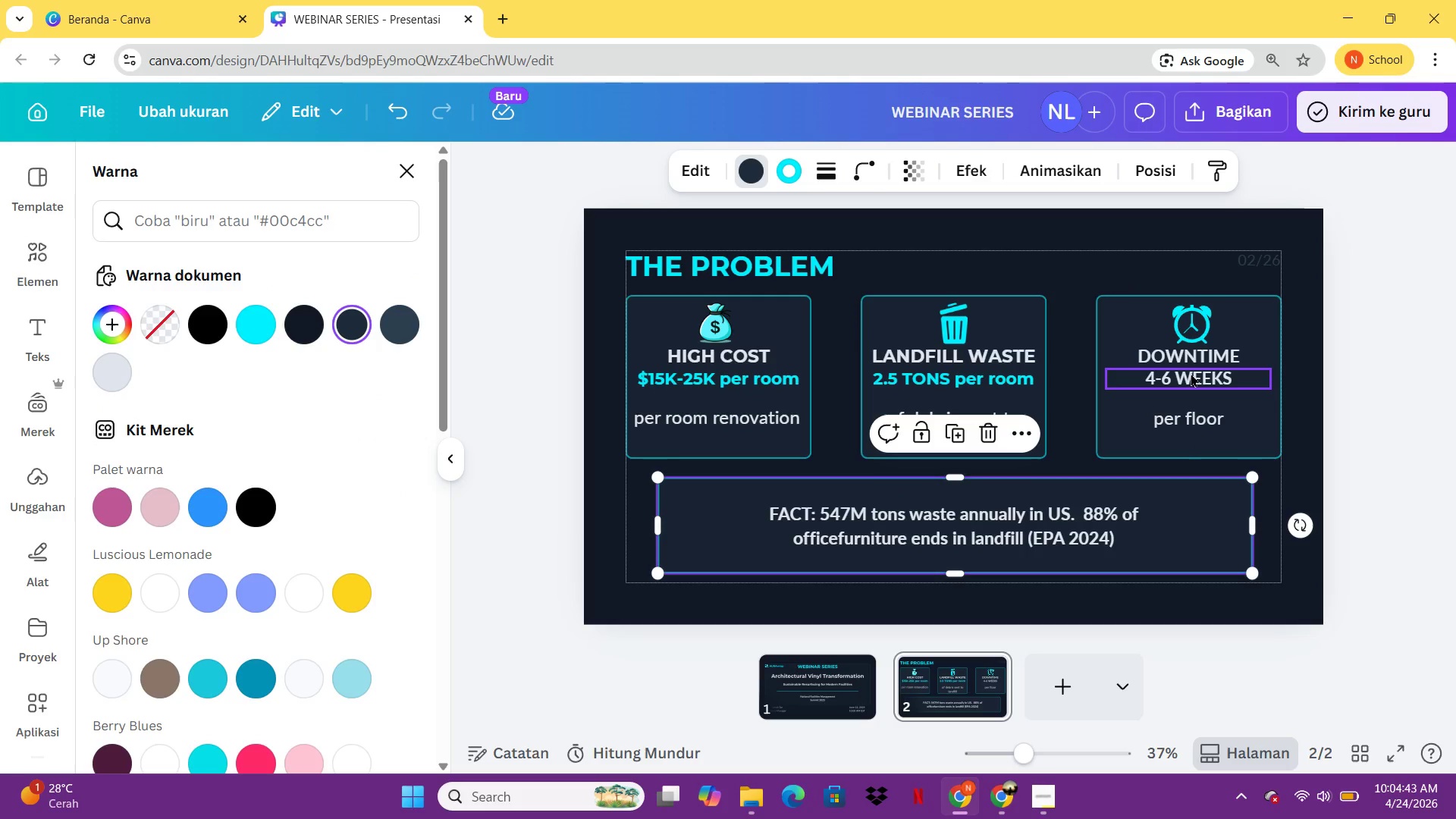 
left_click([1190, 369])
 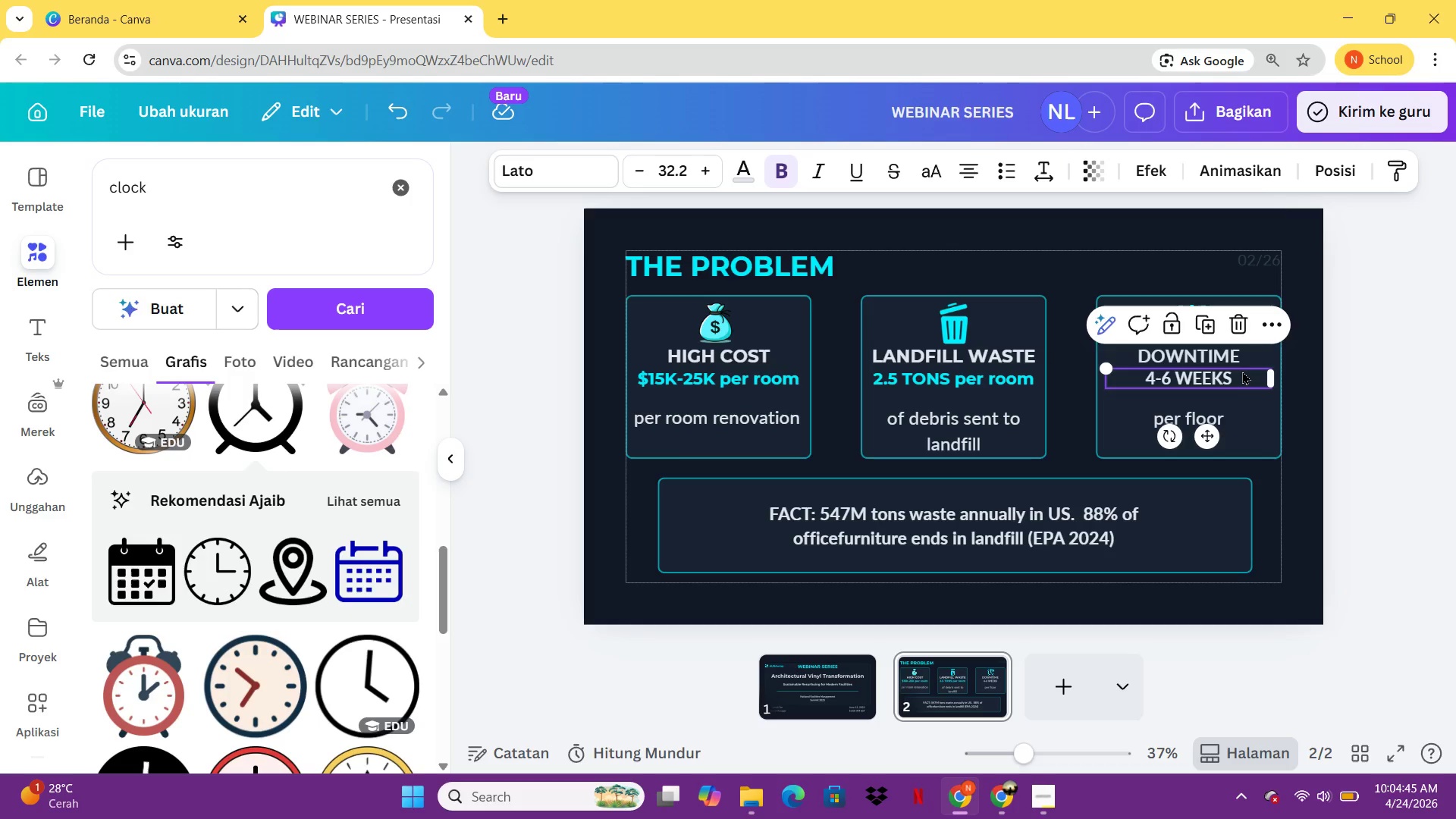 
hold_key(key=ShiftLeft, duration=0.39)
left_click([1236, 362])
 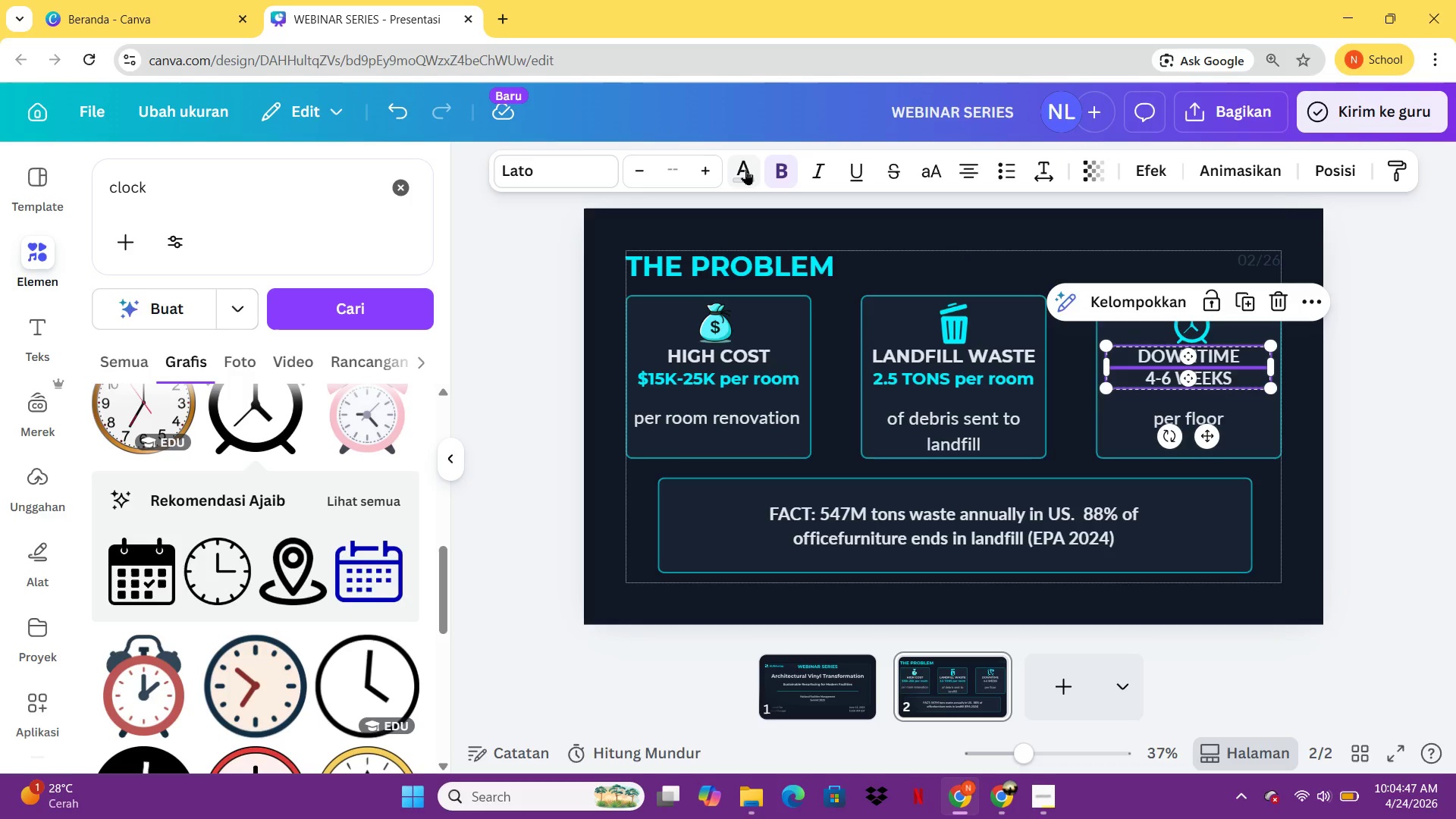 
left_click([744, 169])
 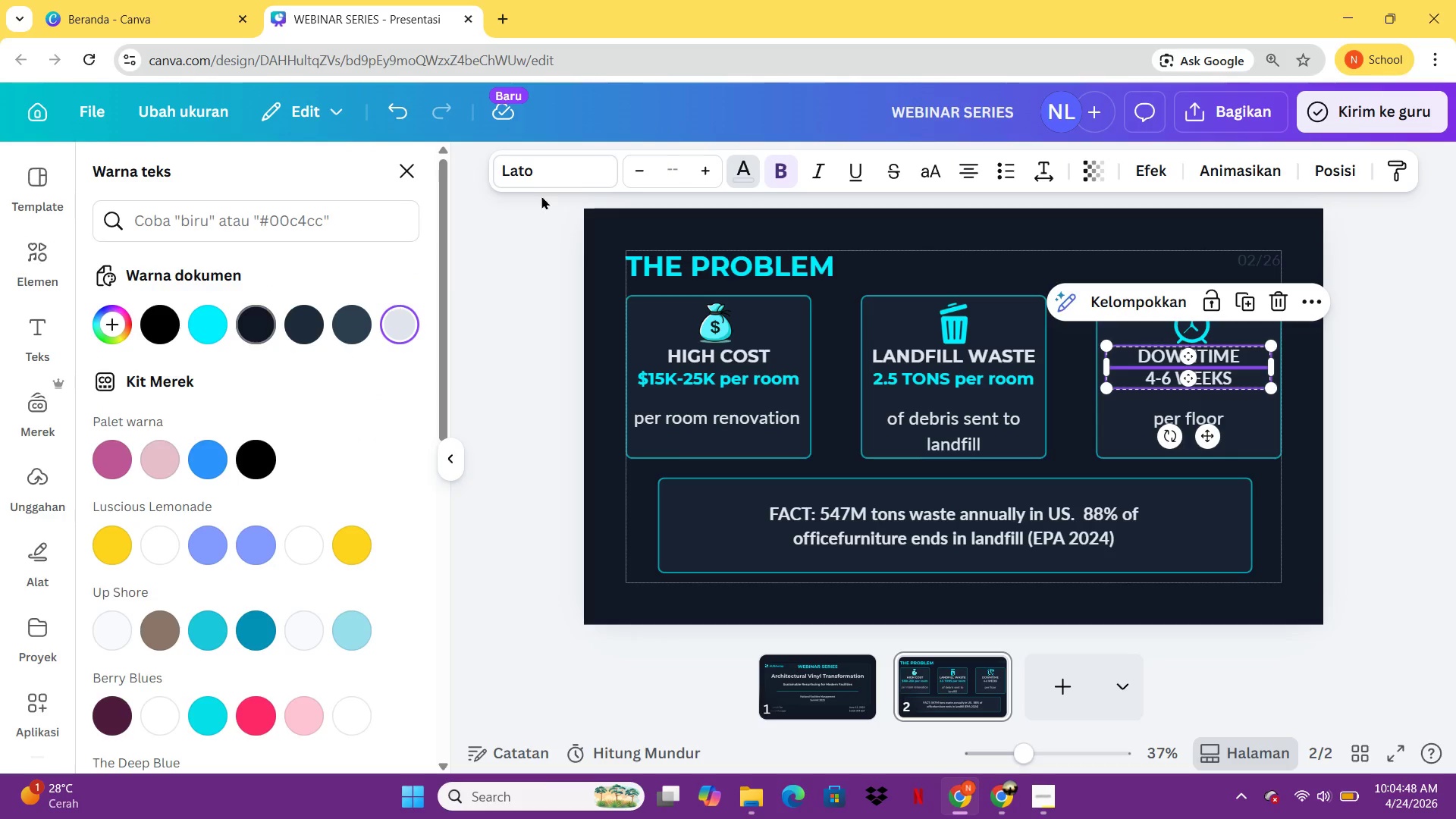 
left_click([572, 164])
 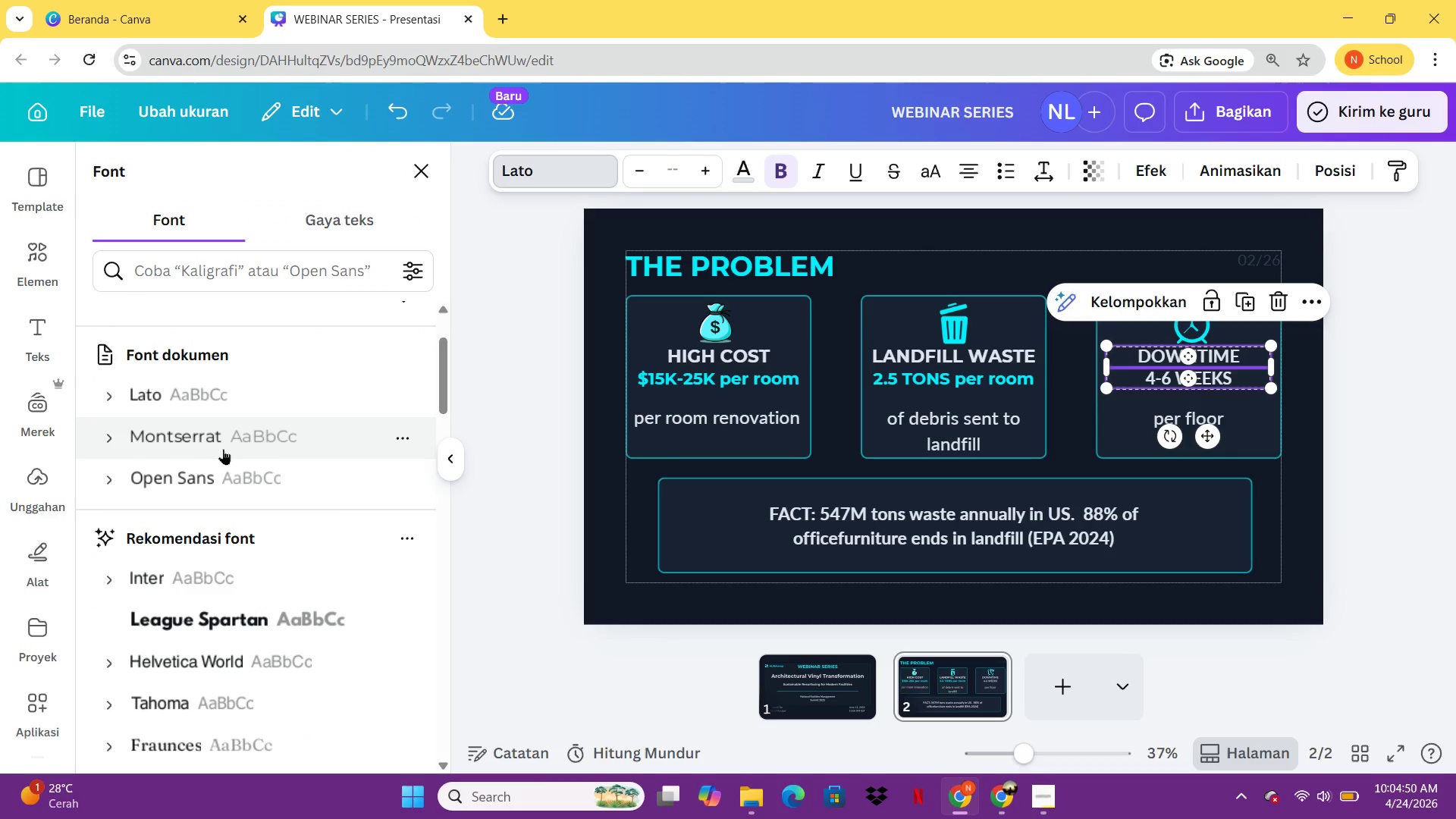 
left_click([222, 449])
 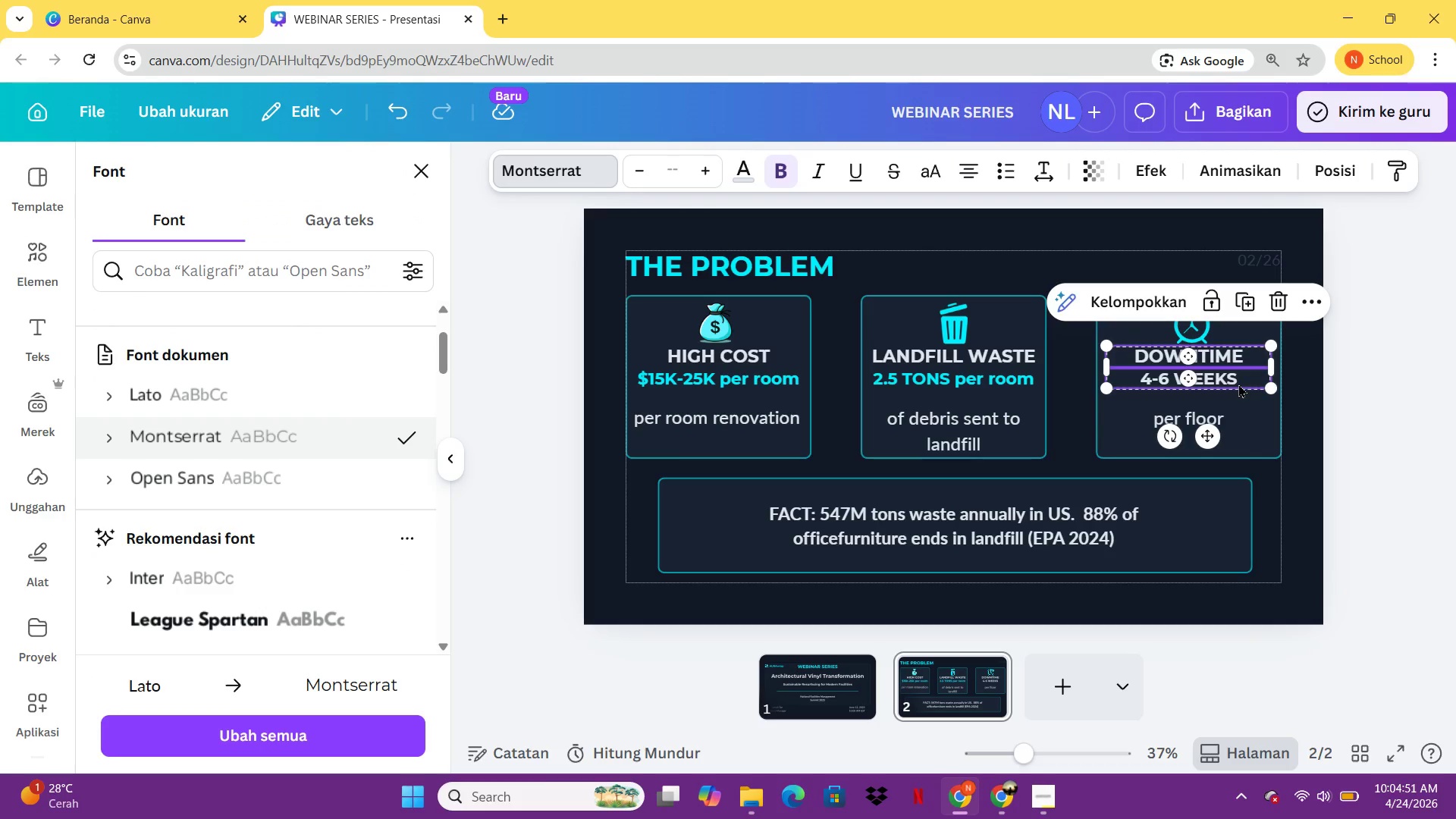 
left_click([1238, 384])
 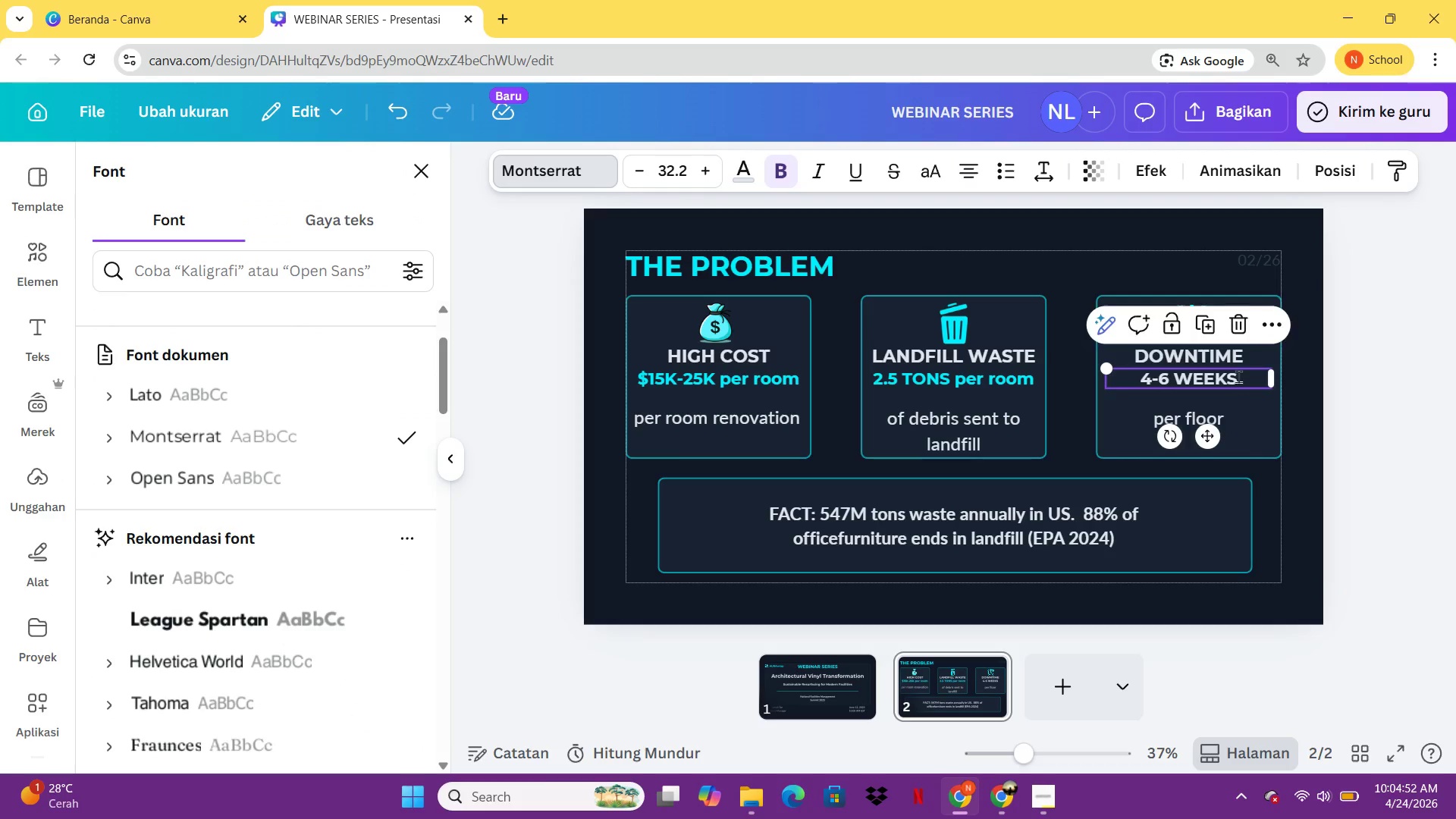 
double_click([1238, 376])
 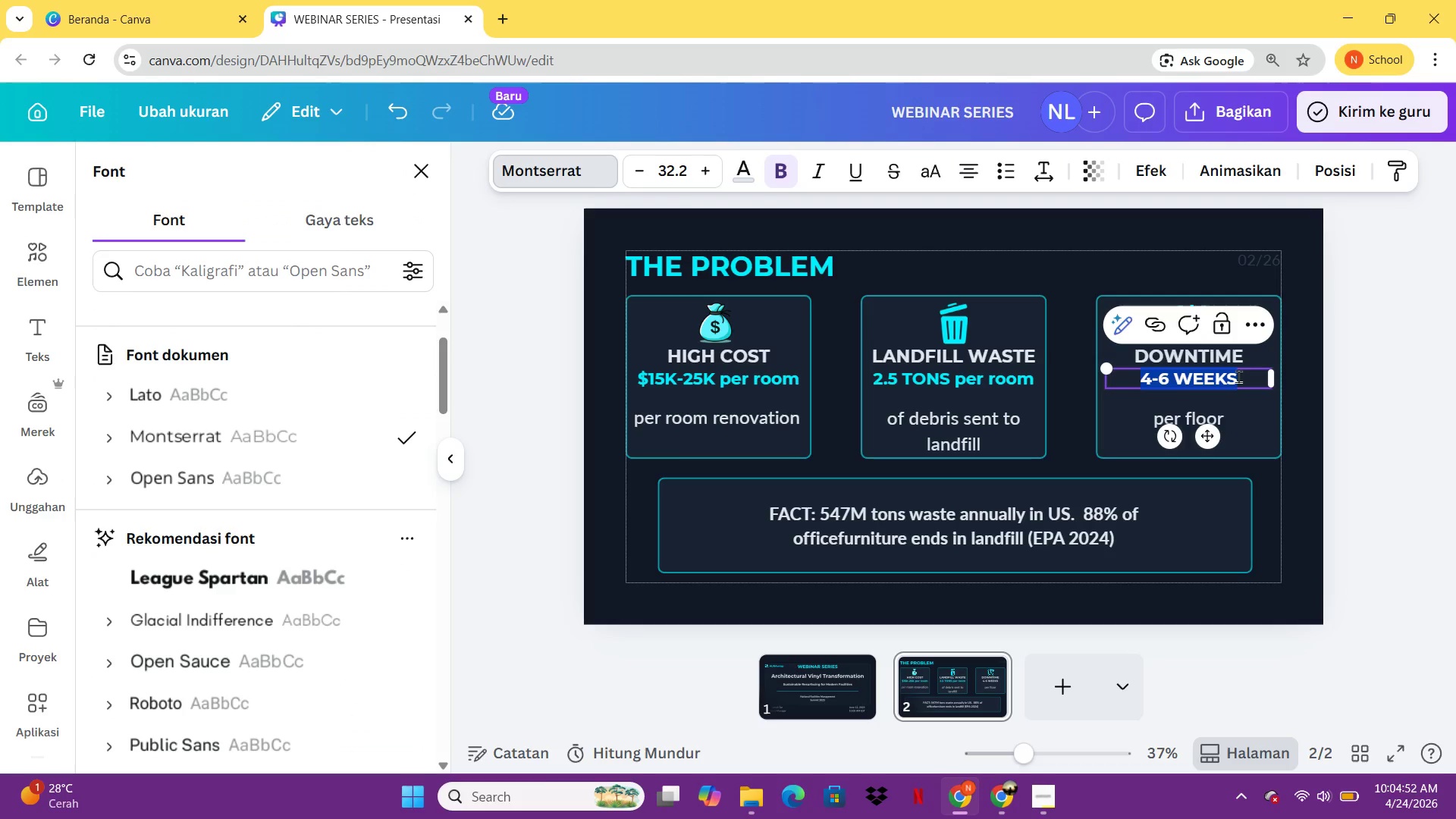 
triple_click([1238, 376])
 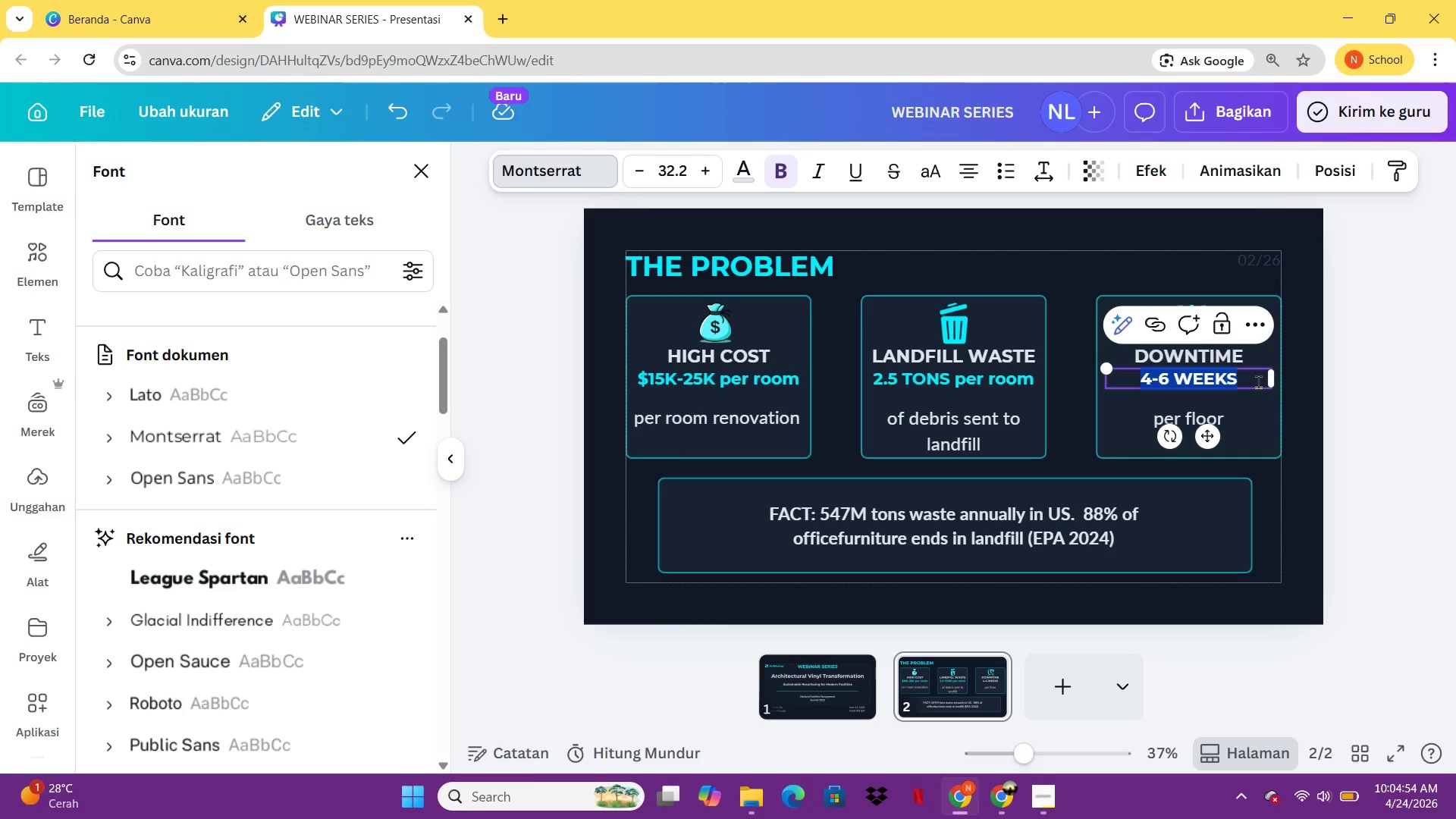 
left_click([1256, 381])
 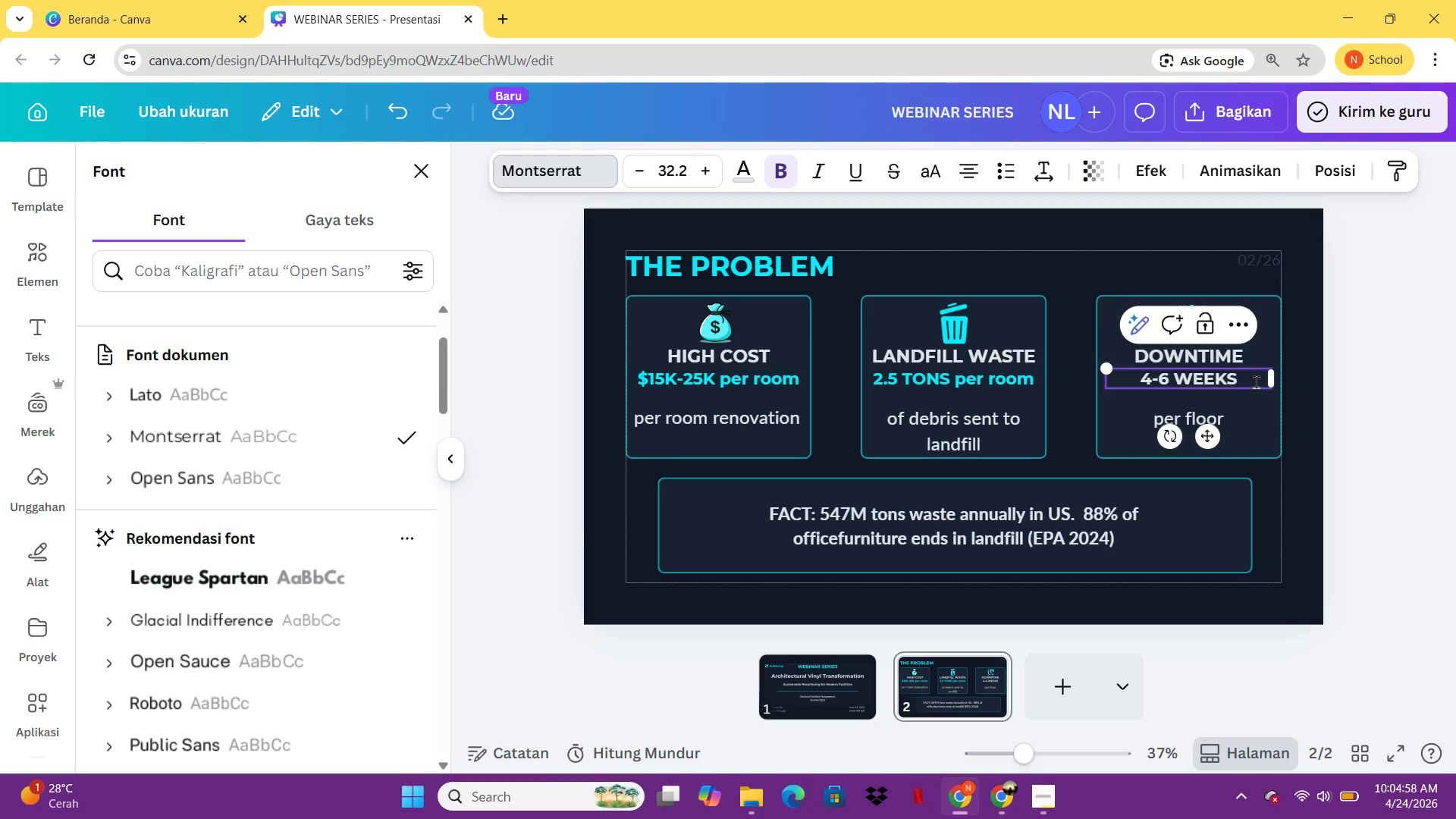 
wait(8.64)
 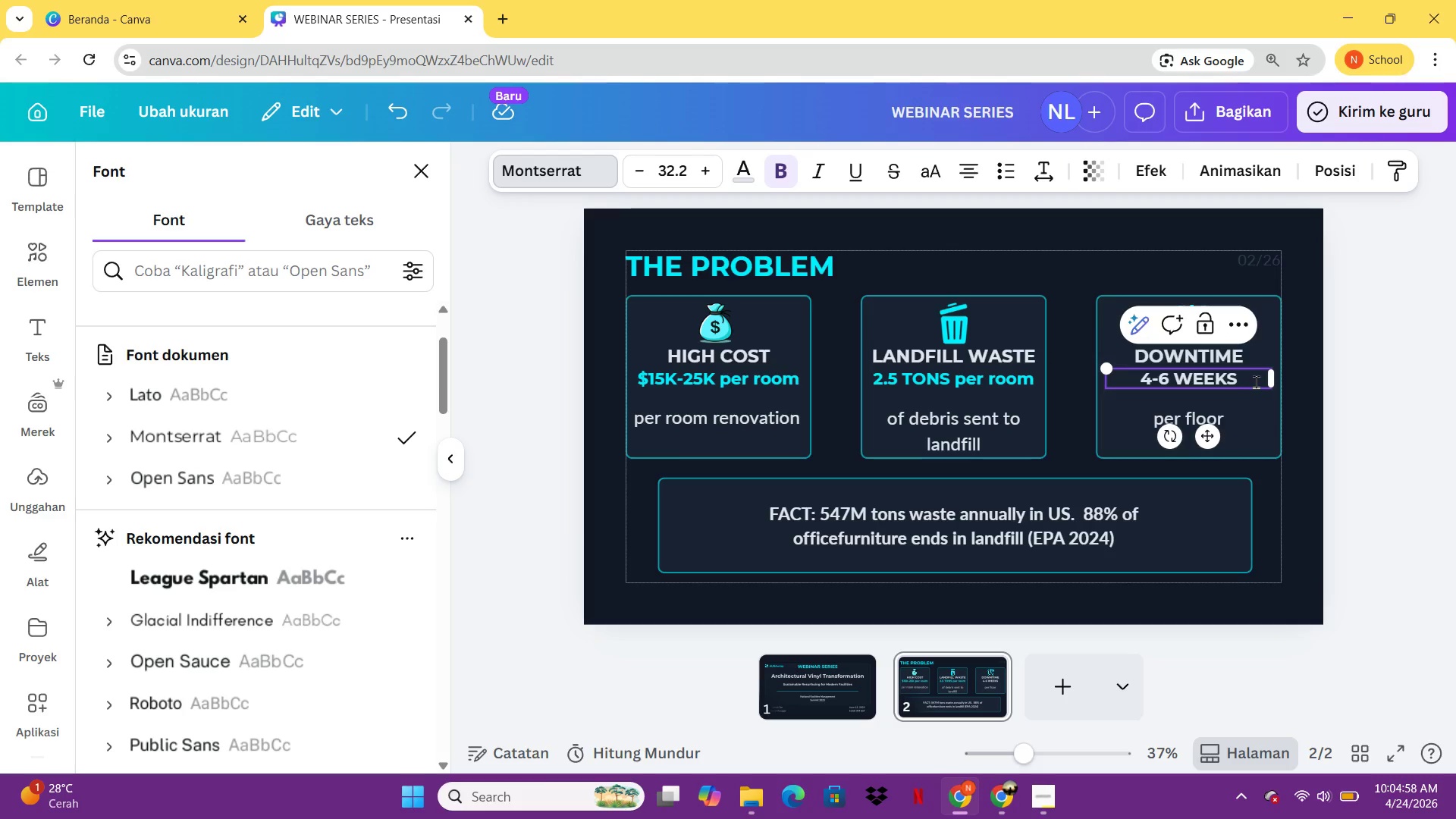 
type( per folo)
key(Backspace)
key(Backspace)
key(Backspace)
type(loor)
 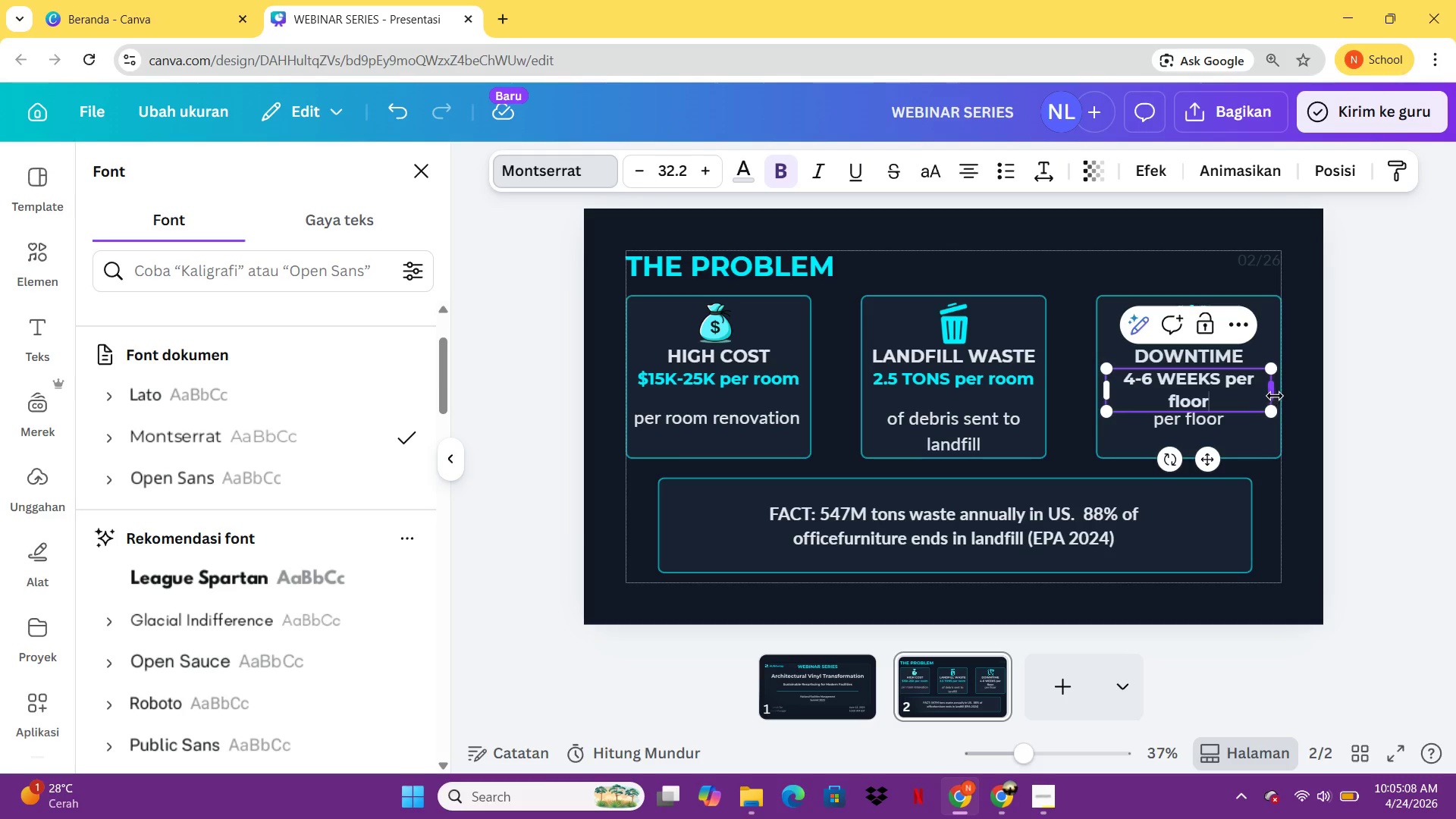 
left_click_drag(start_coordinate=[1275, 395], to_coordinate=[1307, 393])
 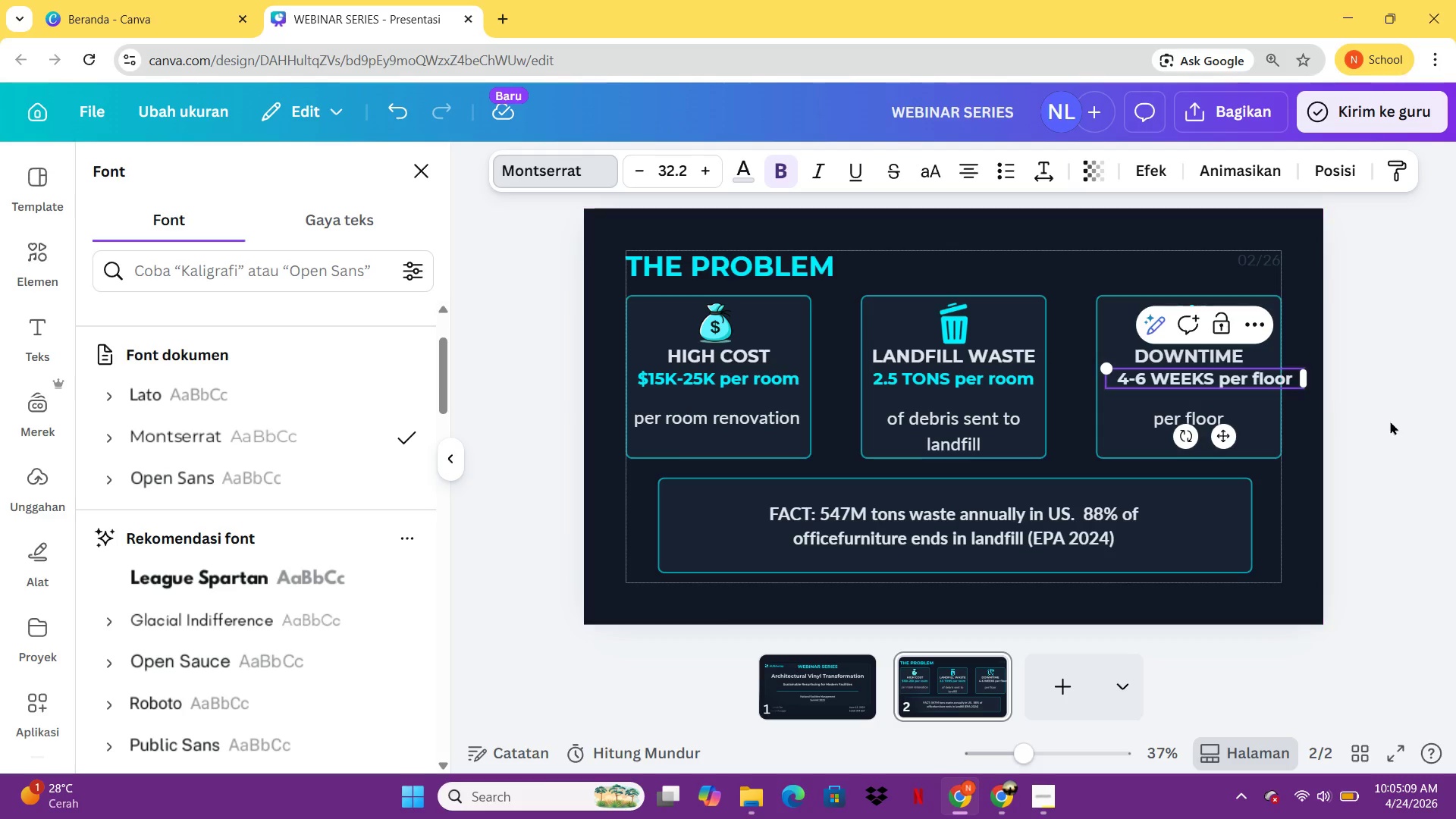 
left_click([1427, 441])
 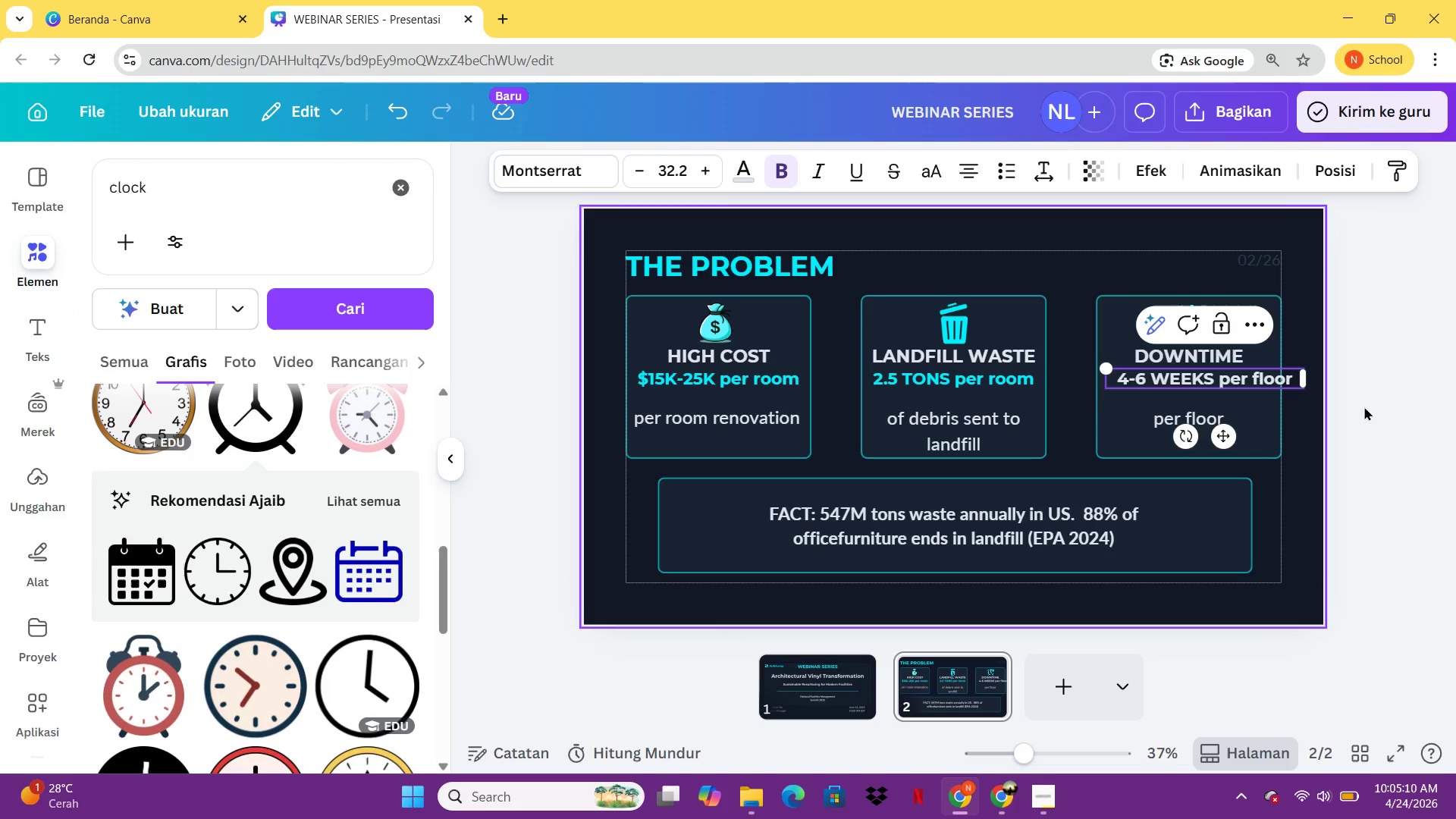 
left_click([1417, 431])
 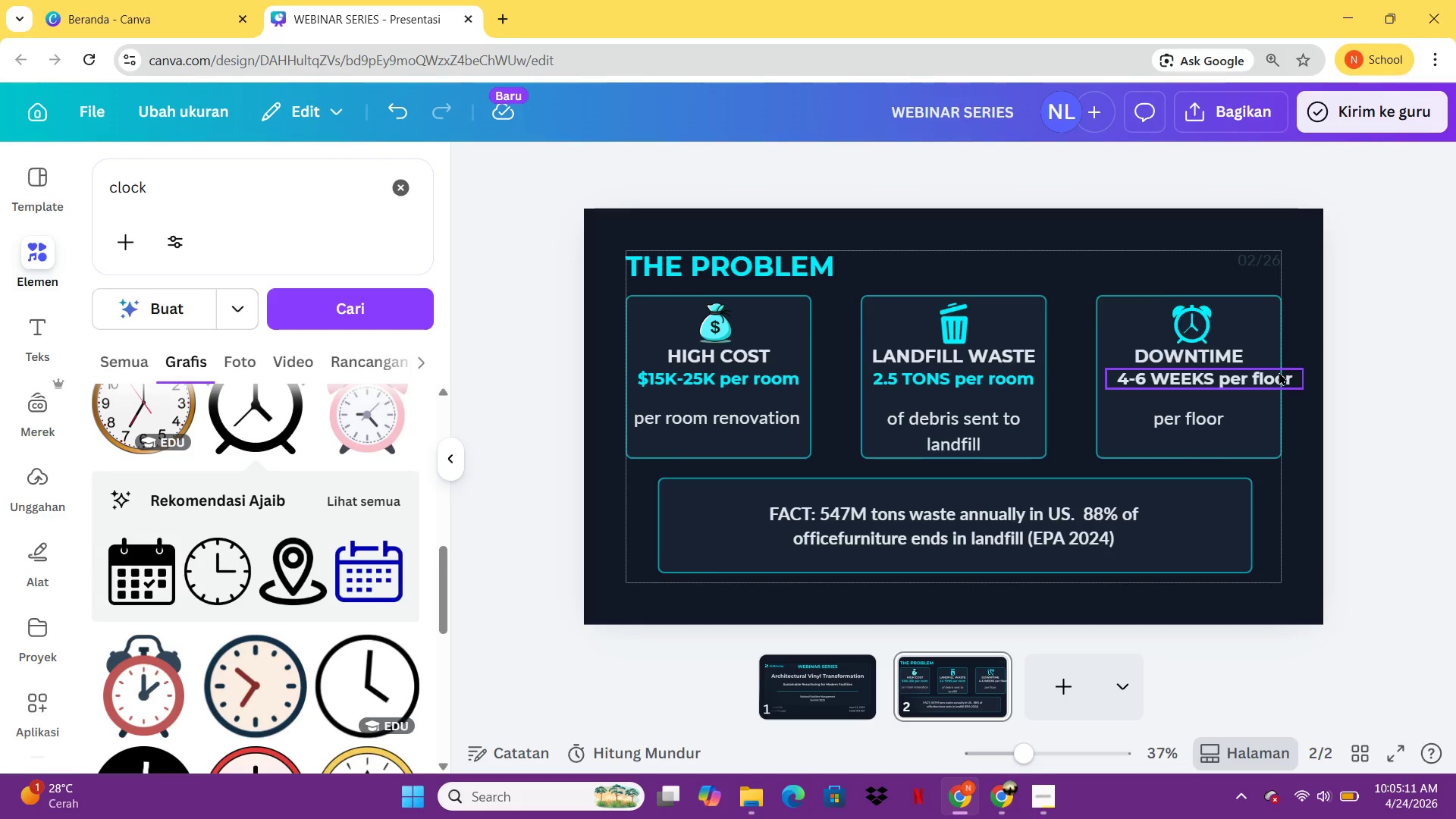 
left_click([1279, 372])
 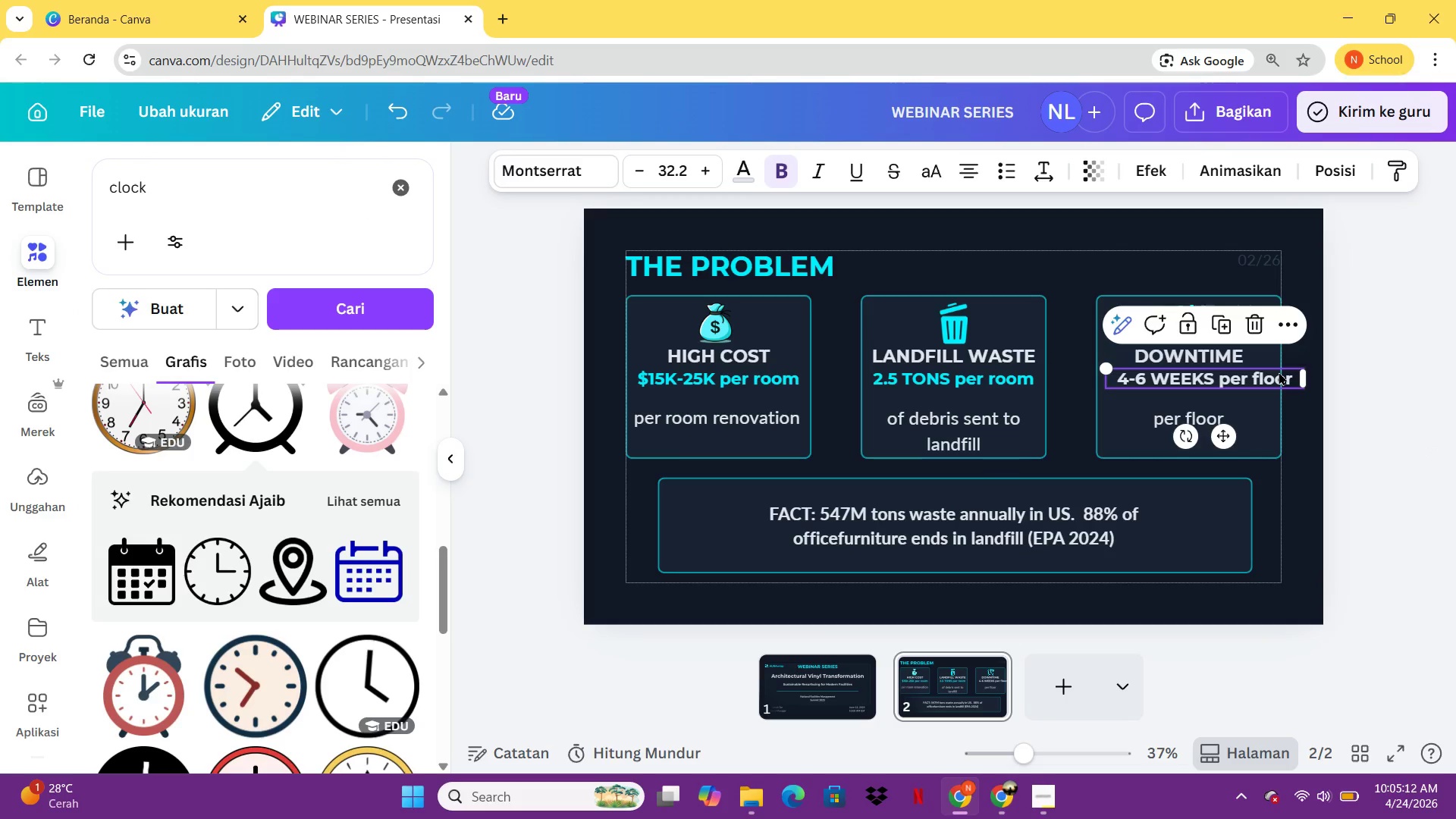 
hold_key(key=ArrowLeft, duration=1.5)
 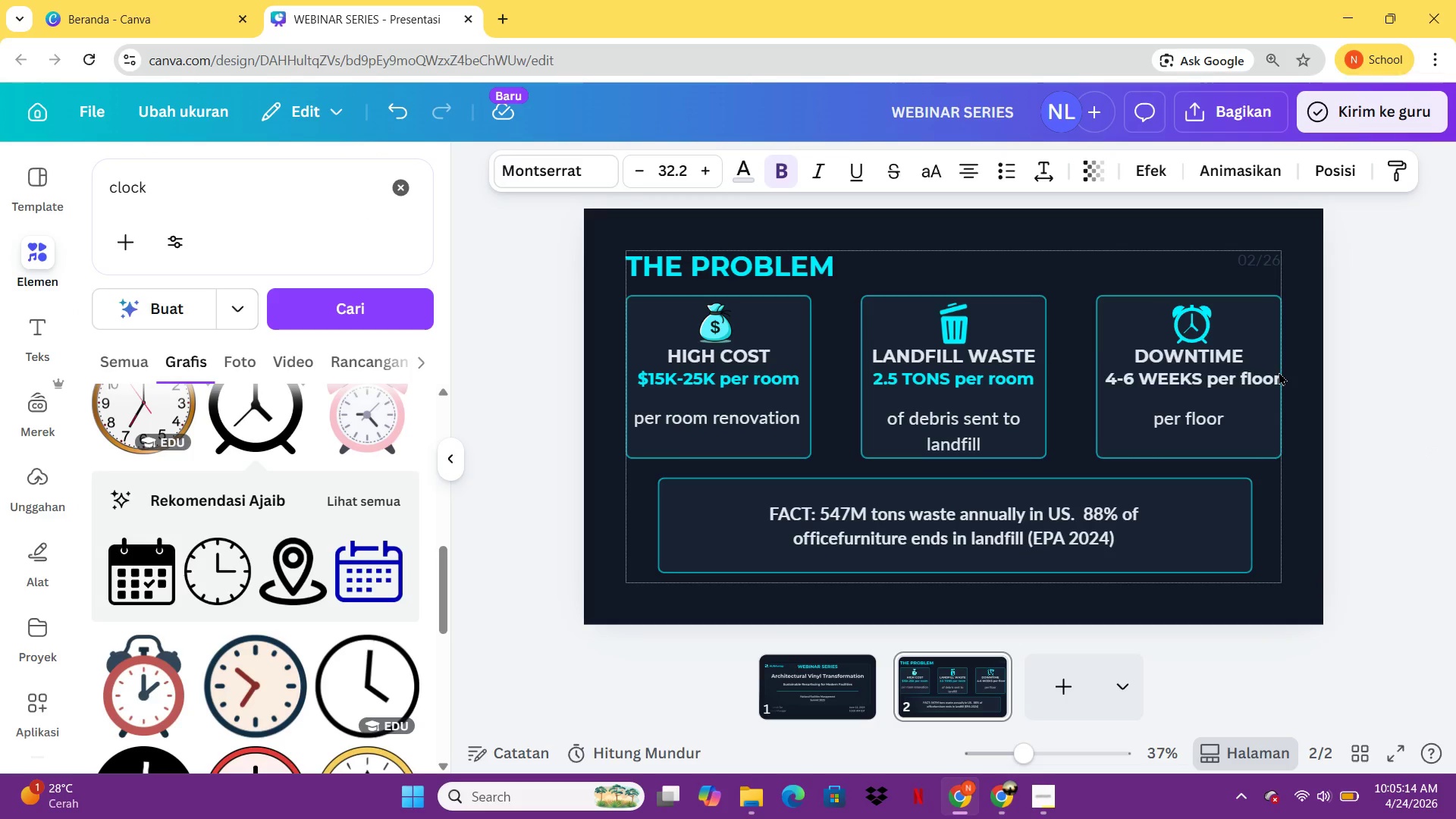 
key(ArrowLeft)
 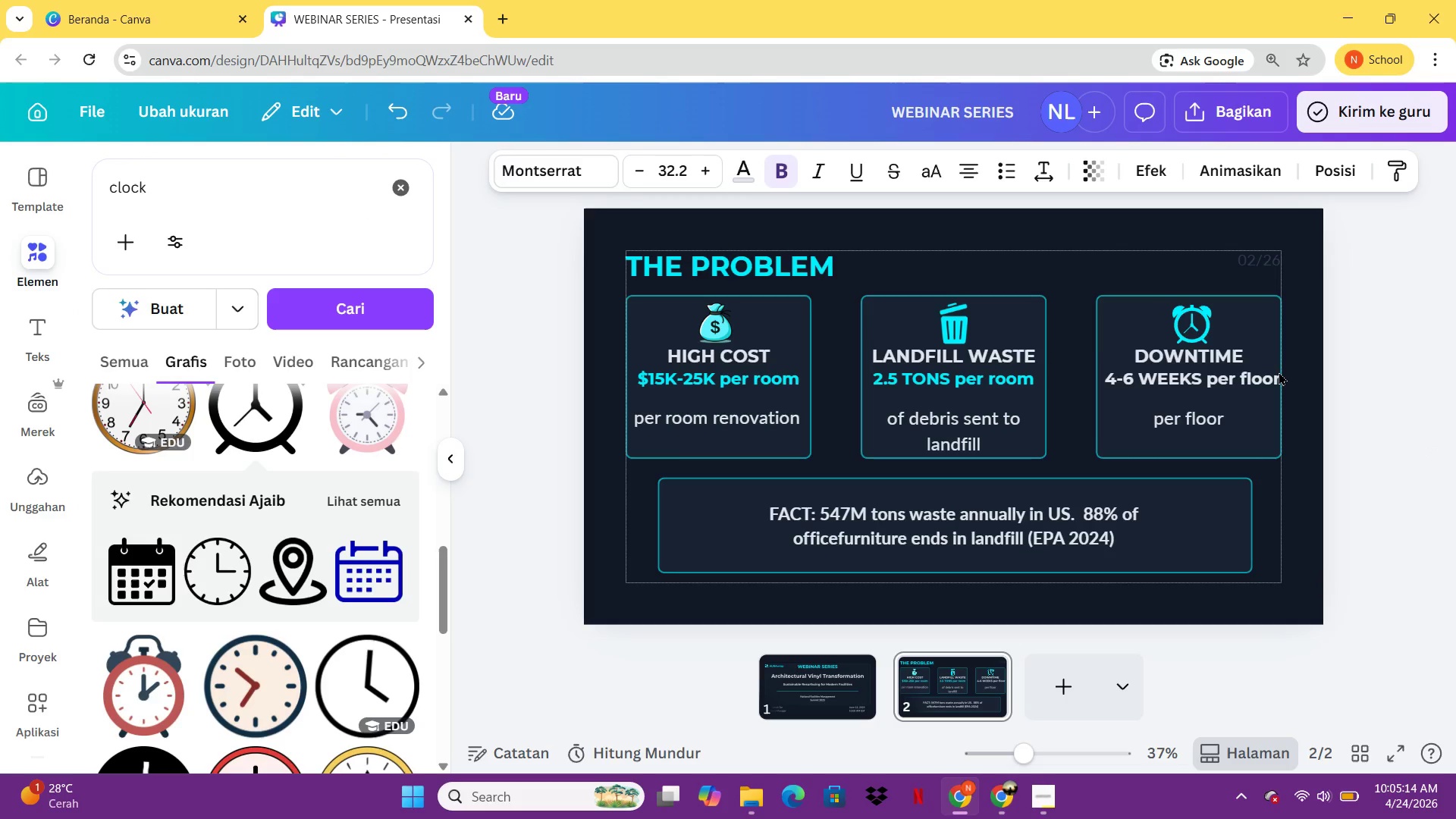 
key(ArrowLeft)
 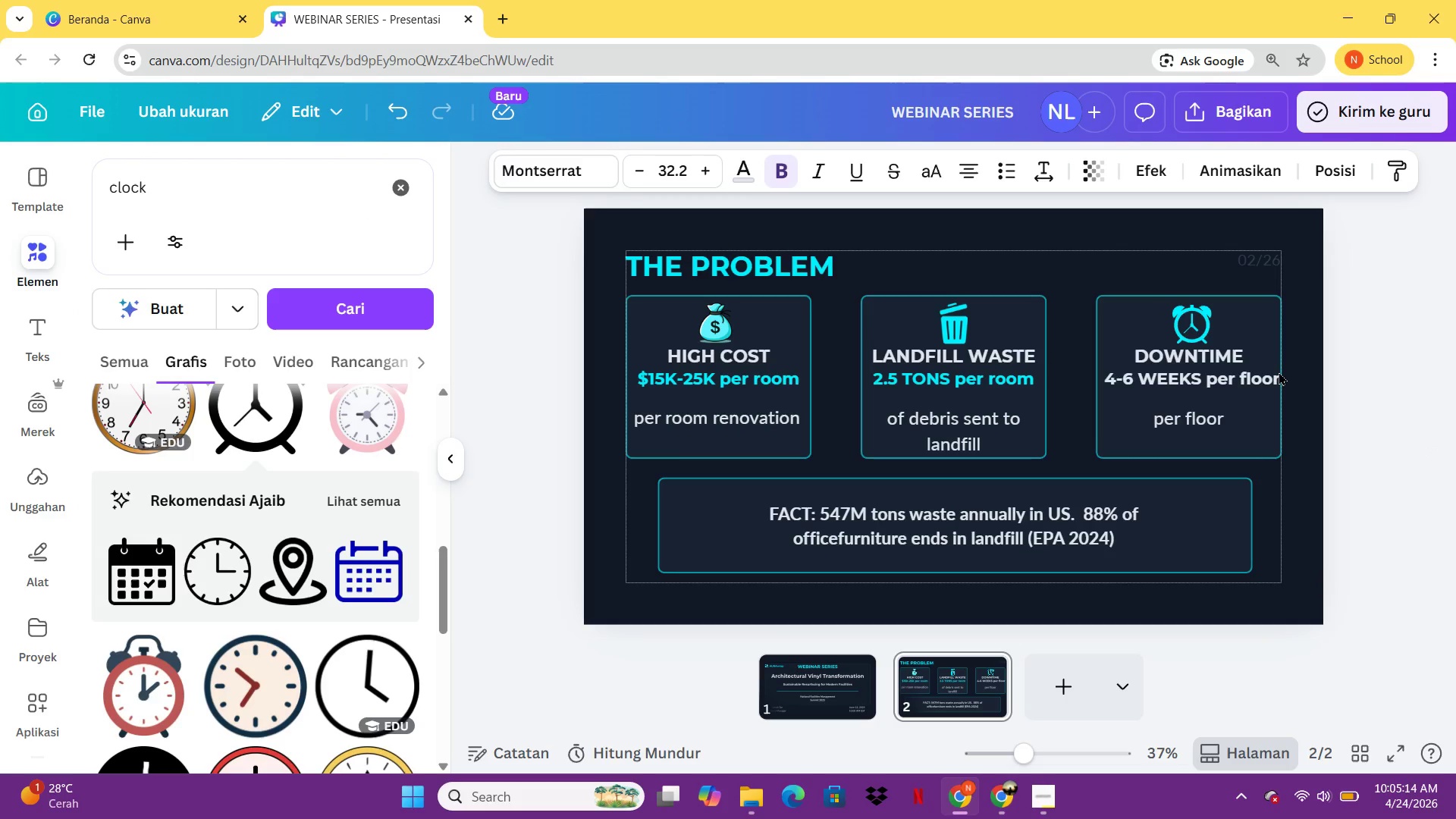 
key(ArrowLeft)
 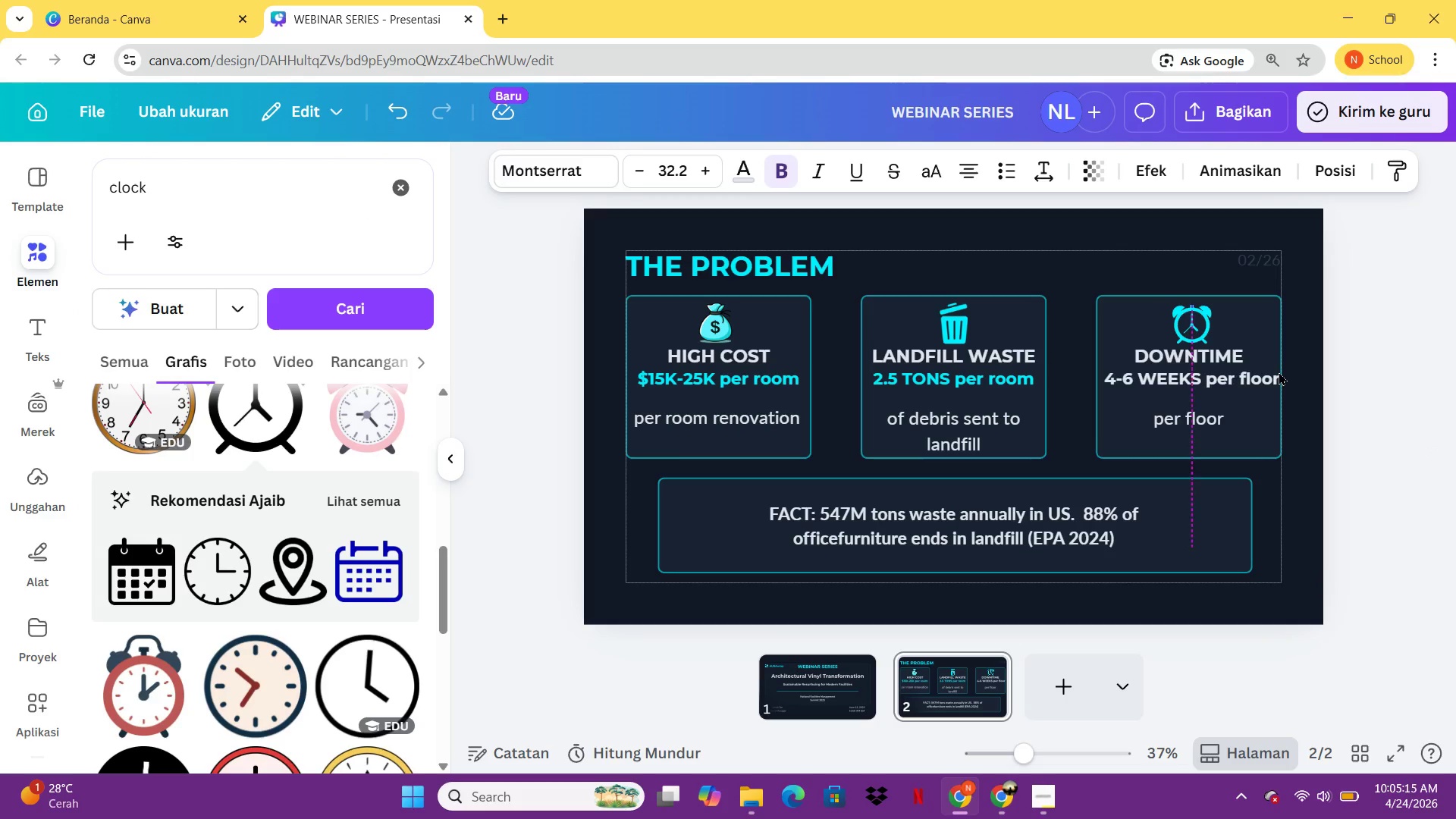 
key(ArrowLeft)
 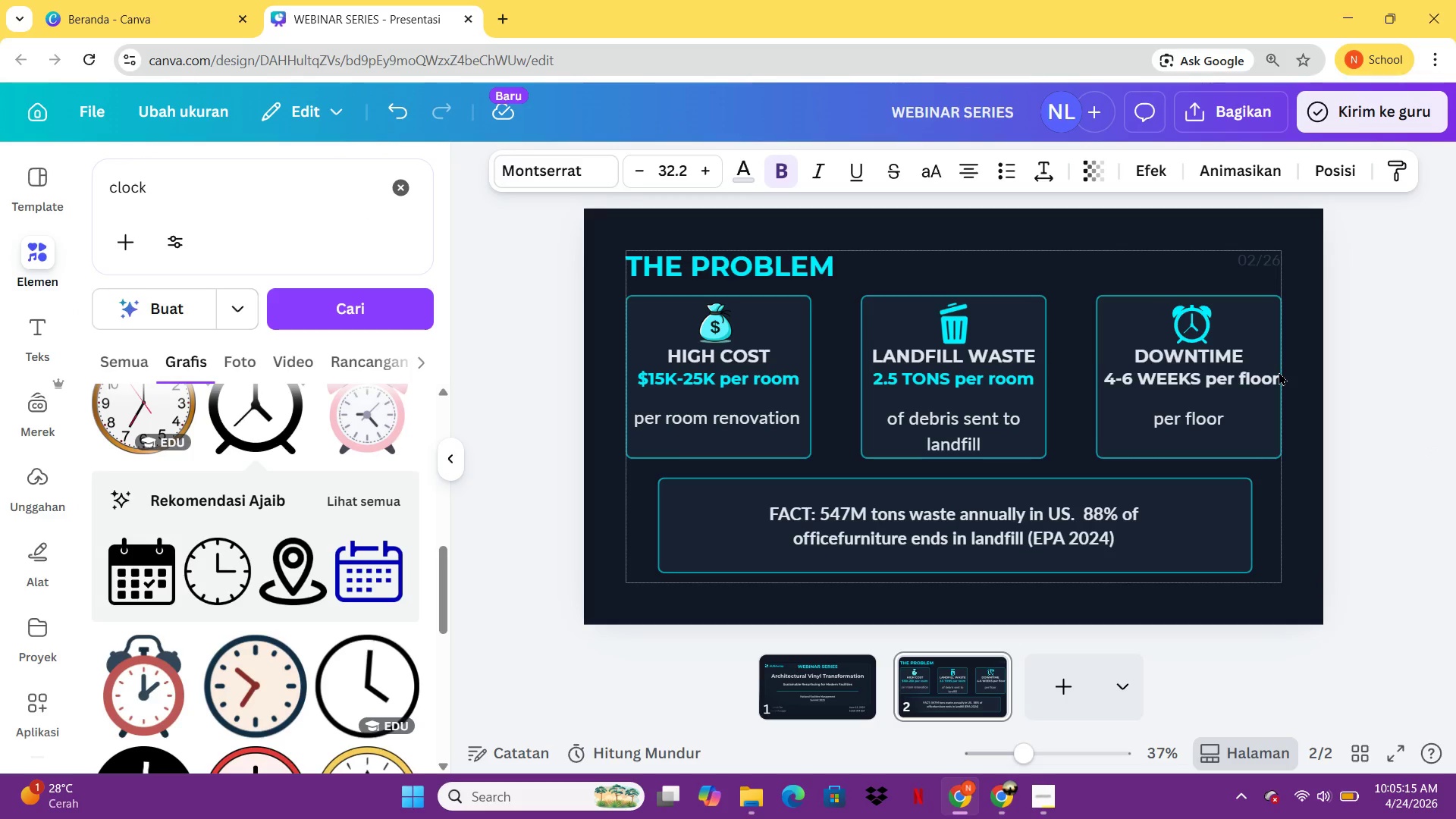 
key(ArrowLeft)
 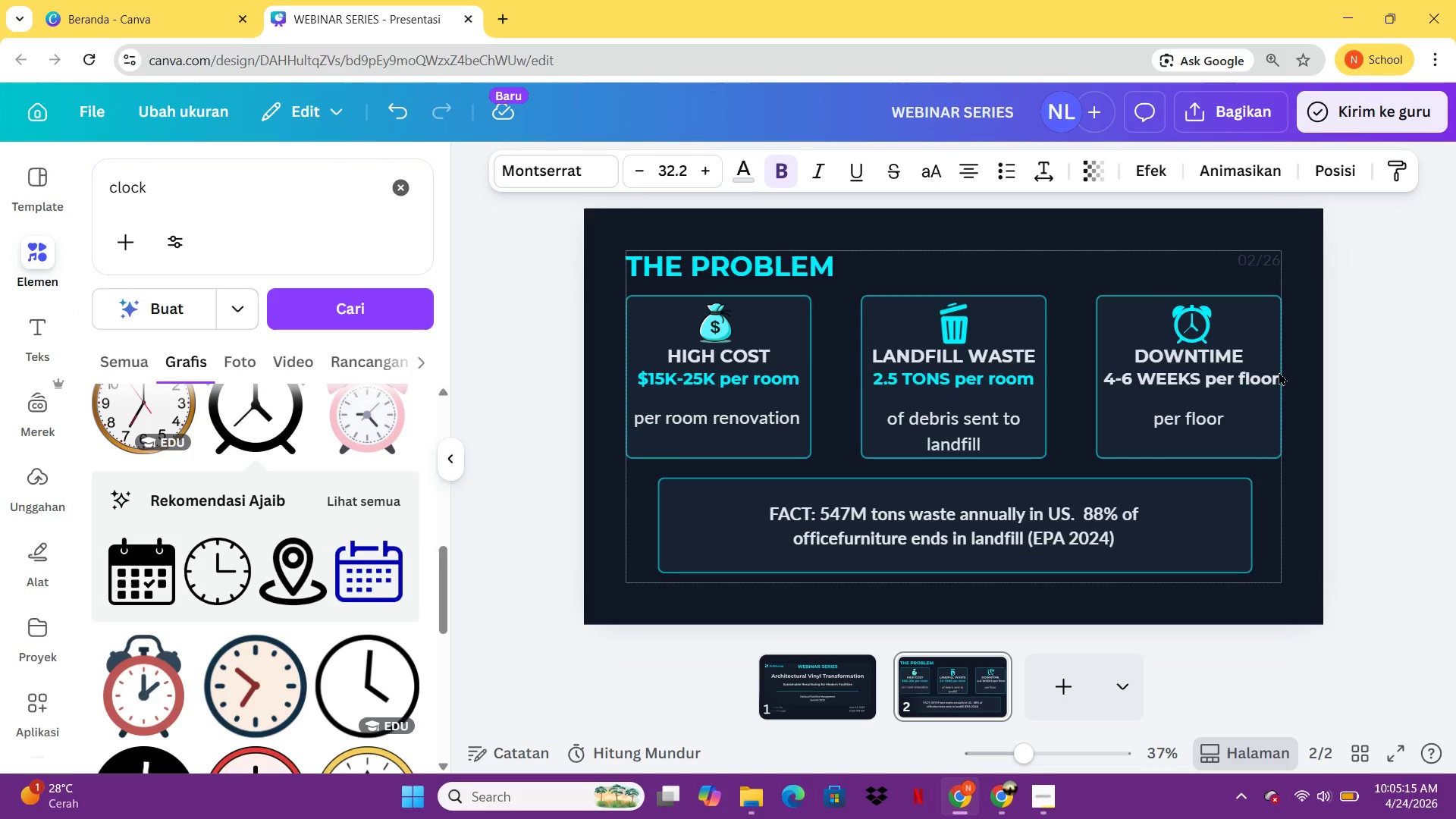 
key(ArrowLeft)
 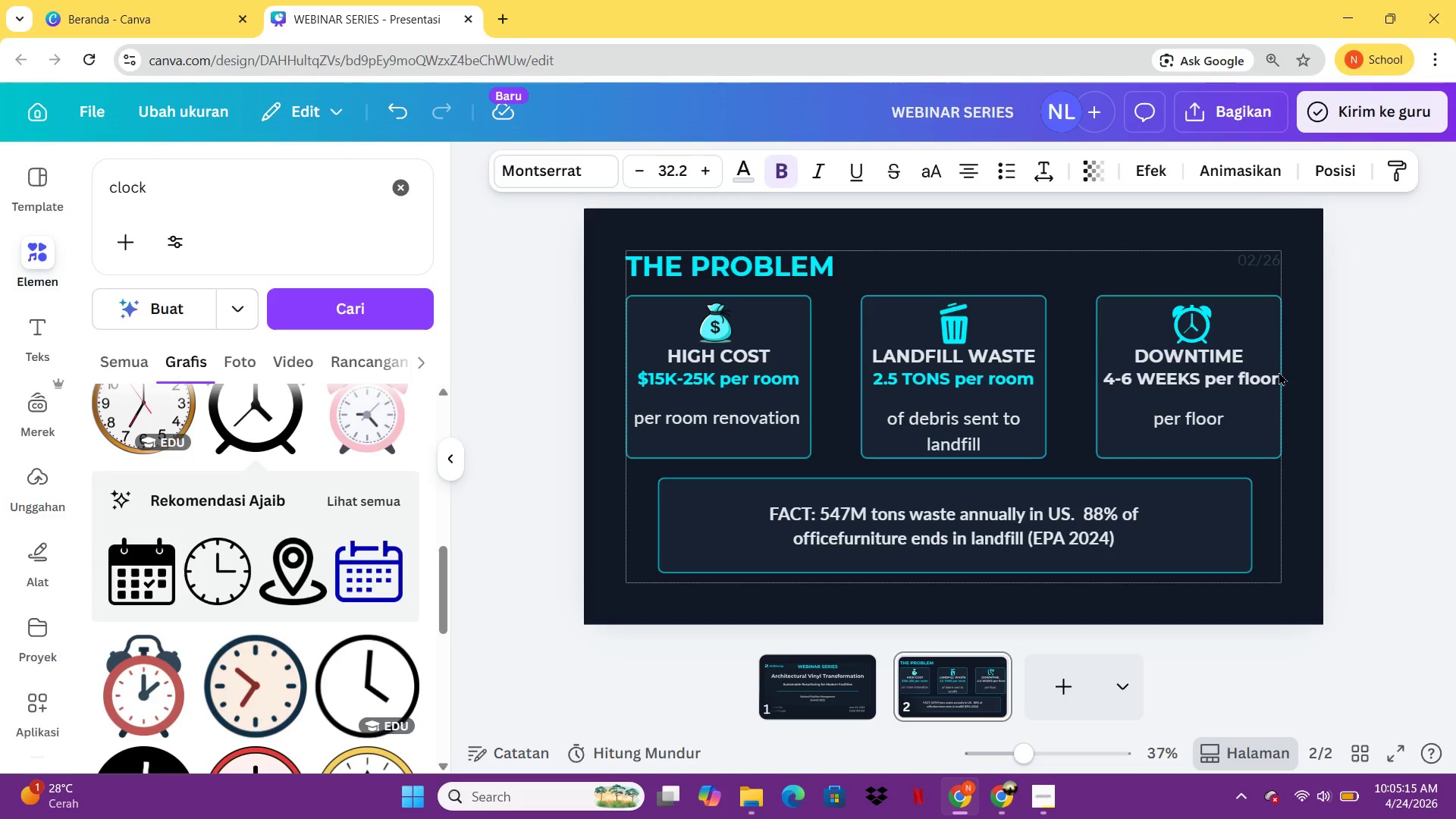 
key(ArrowLeft)
 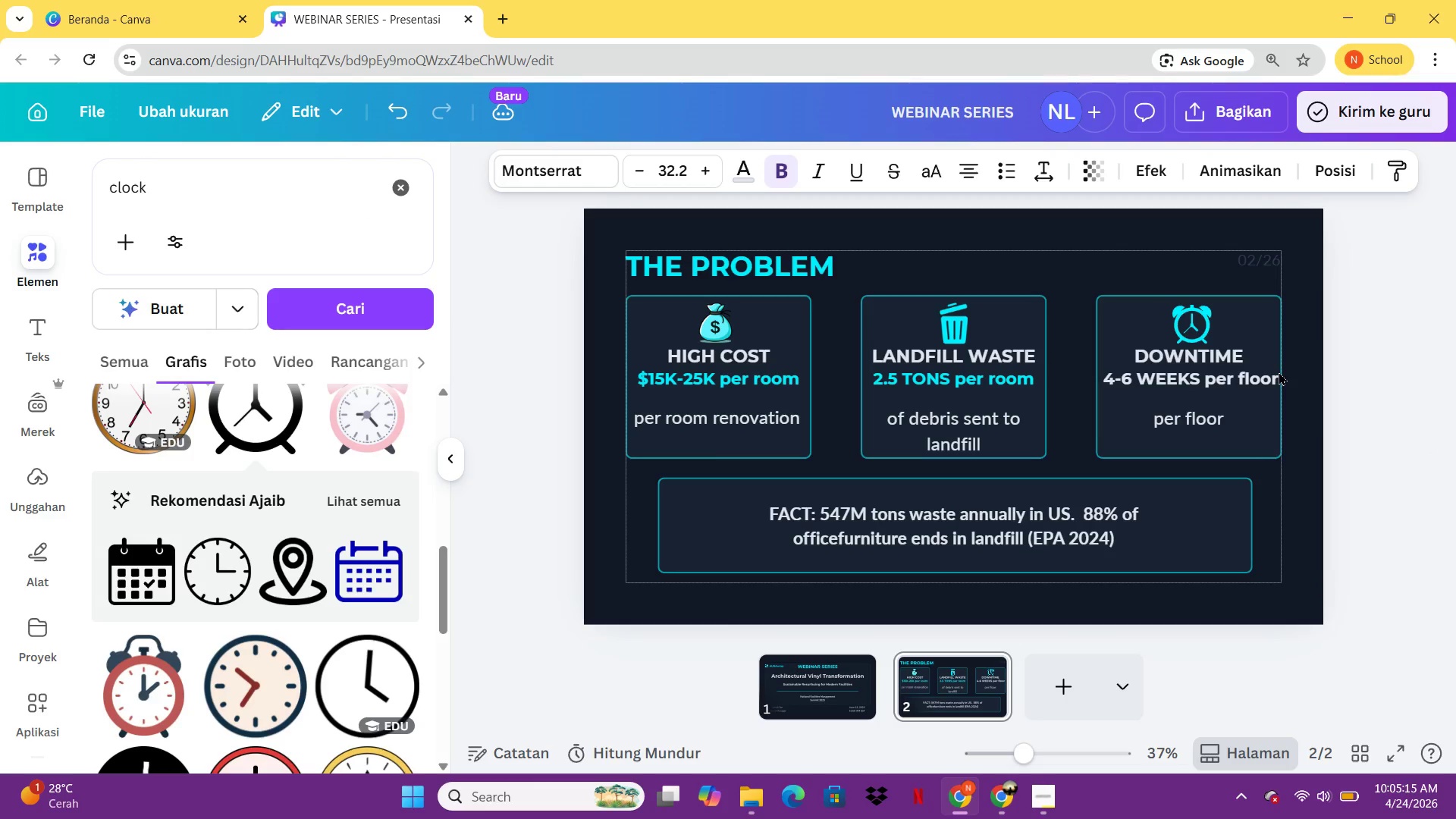 
key(ArrowLeft)
 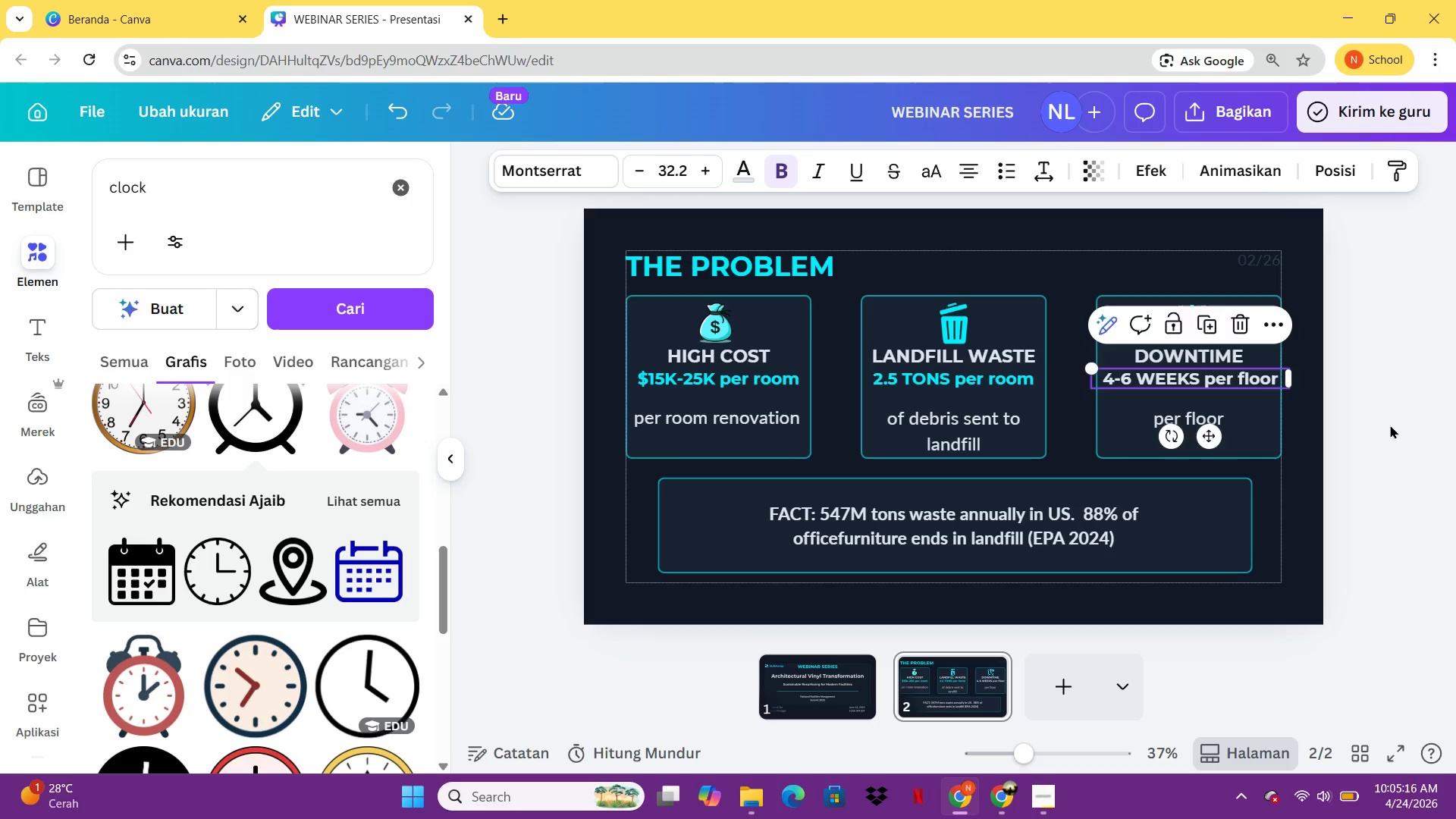 
key(ArrowLeft)
 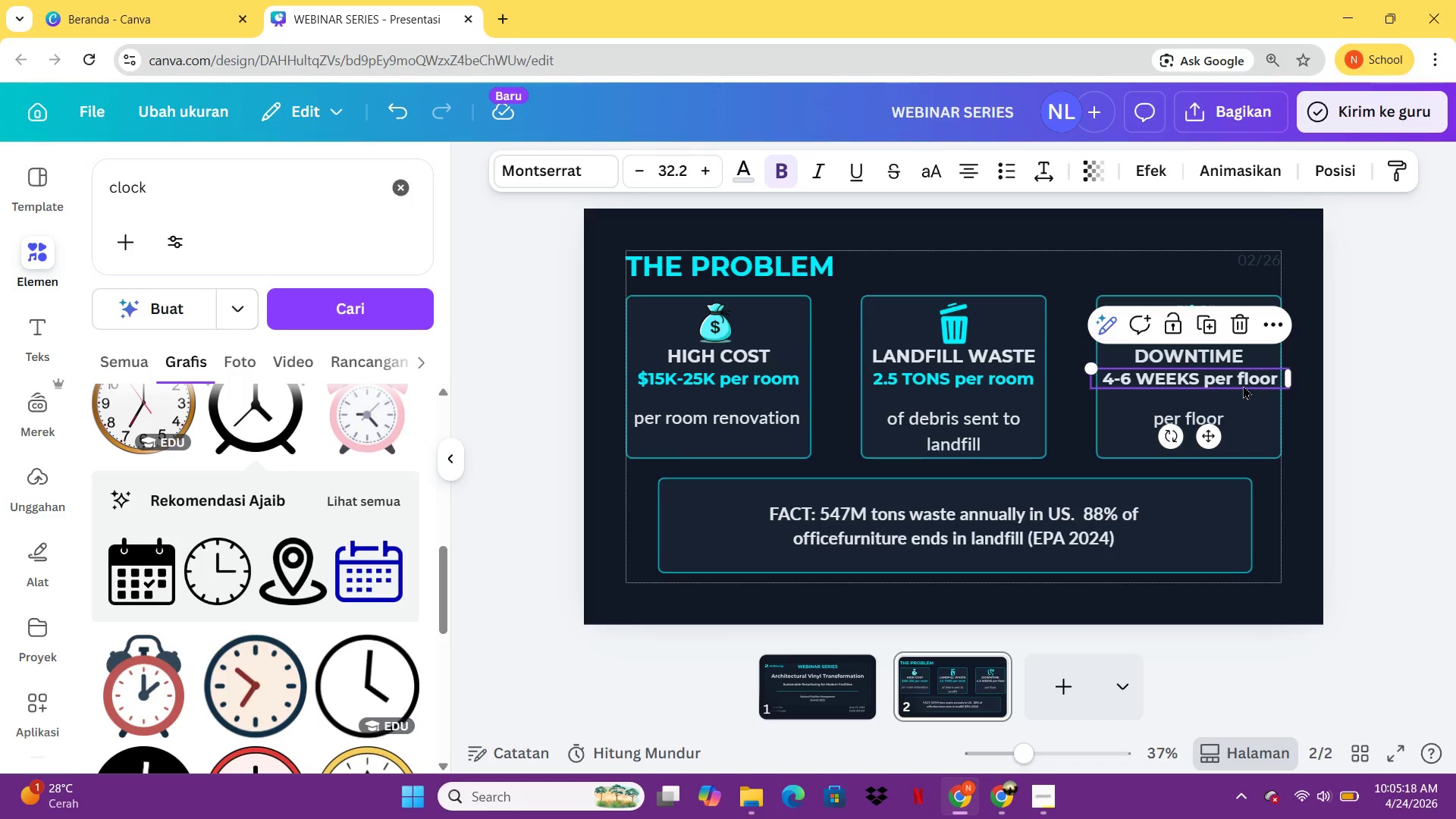 
left_click([1244, 384])
 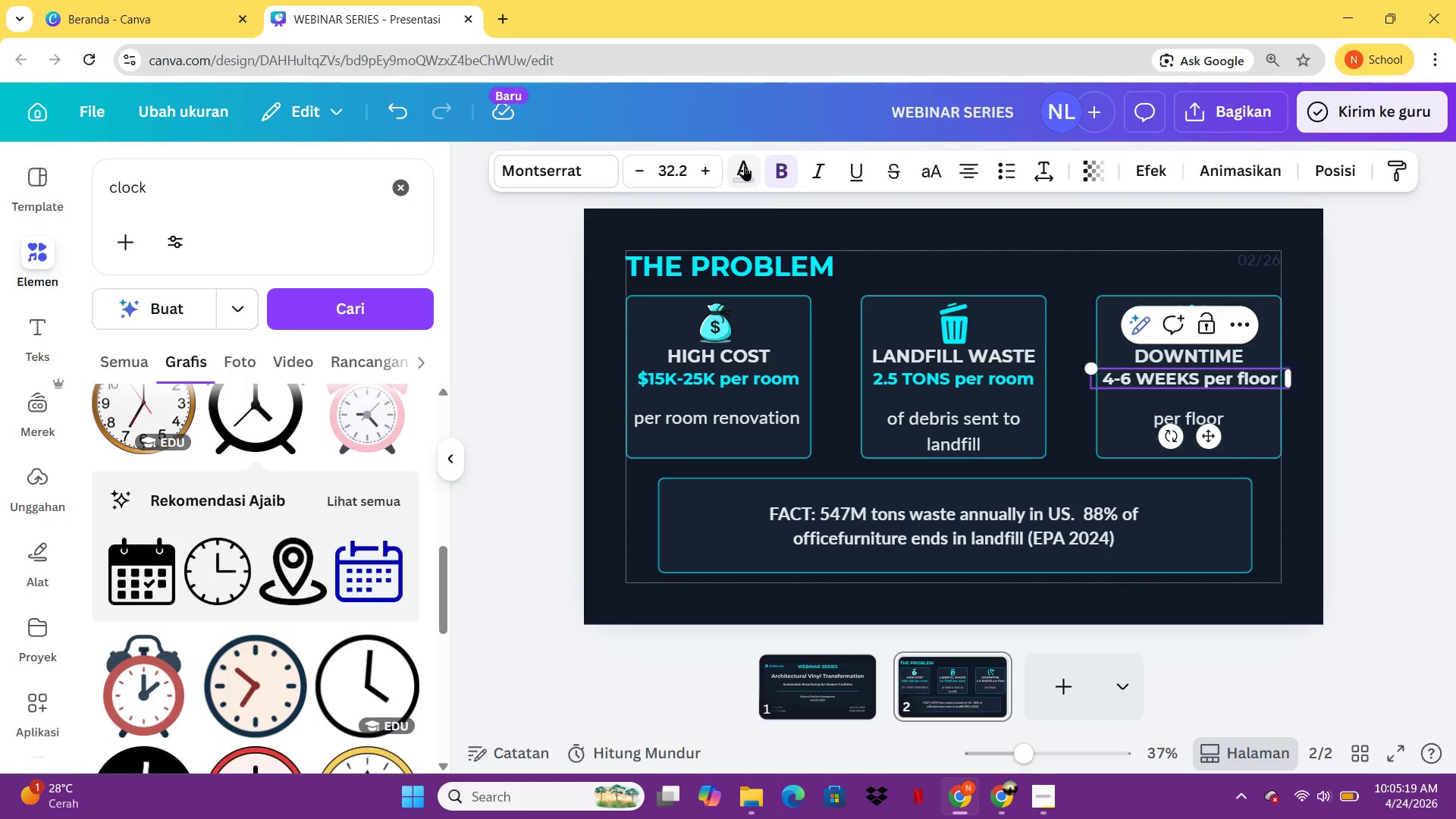 
left_click([744, 165])
 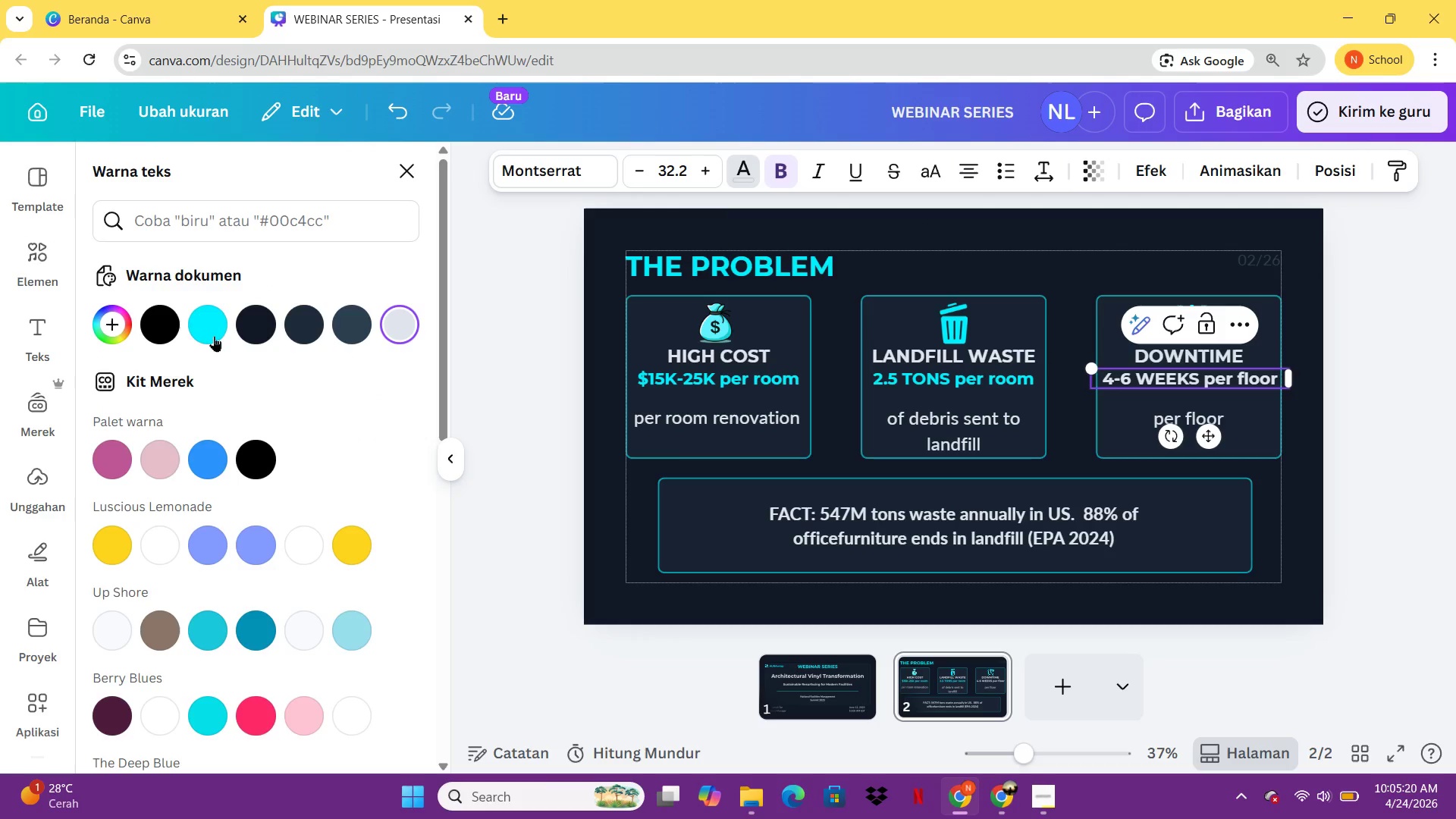 
left_click([213, 333])
 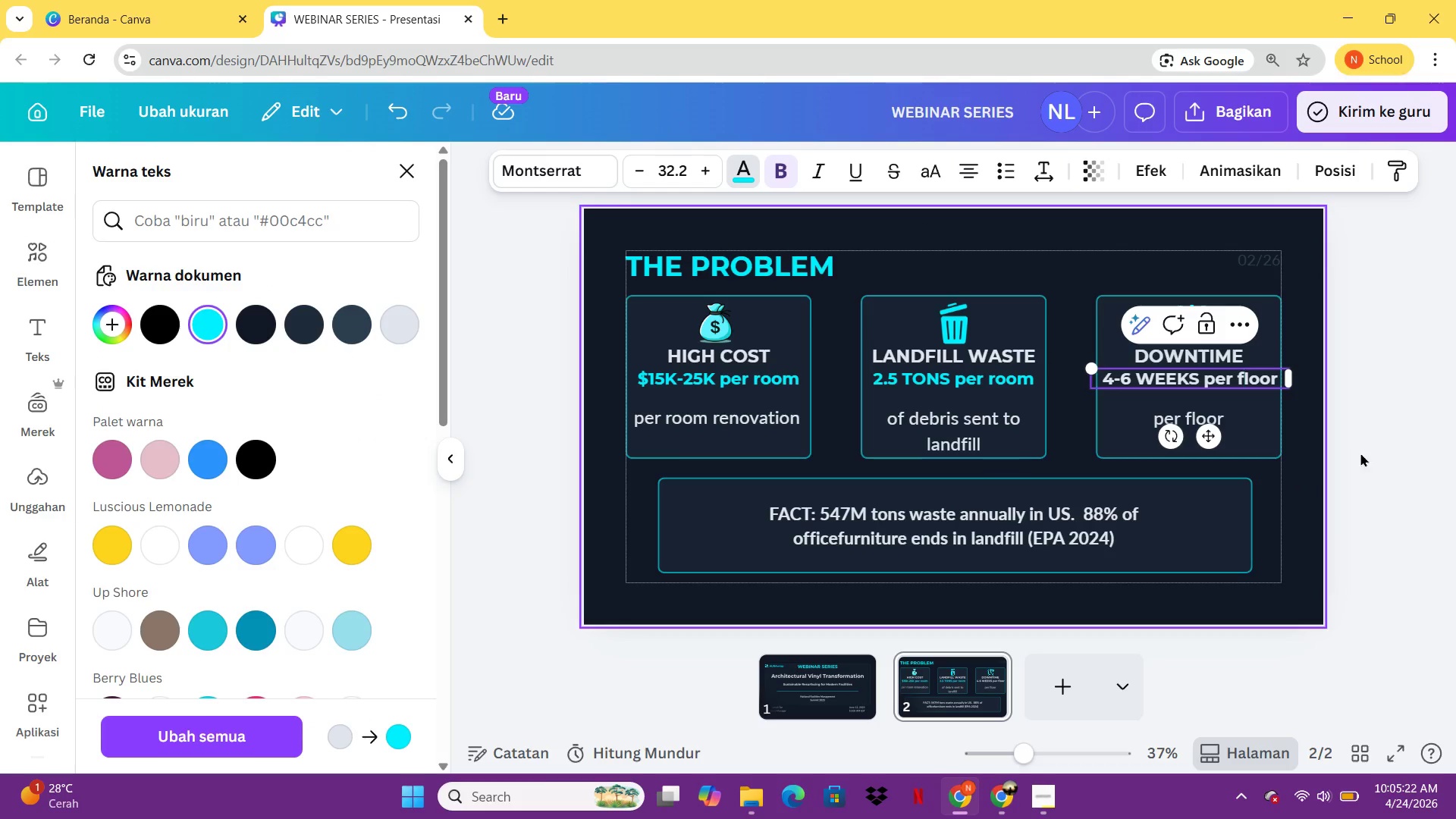 
left_click([1371, 450])
 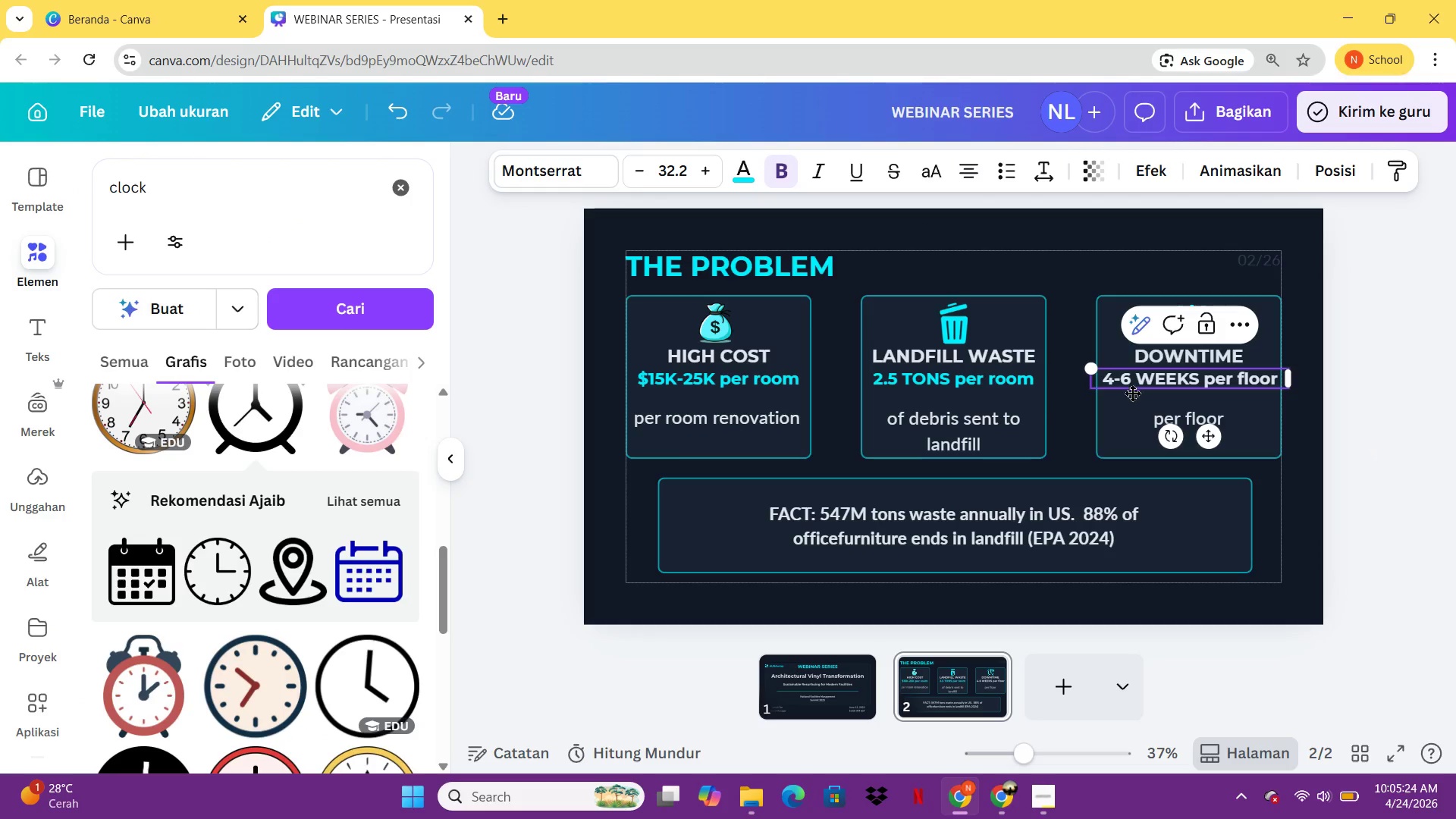 
left_click([1130, 451])
 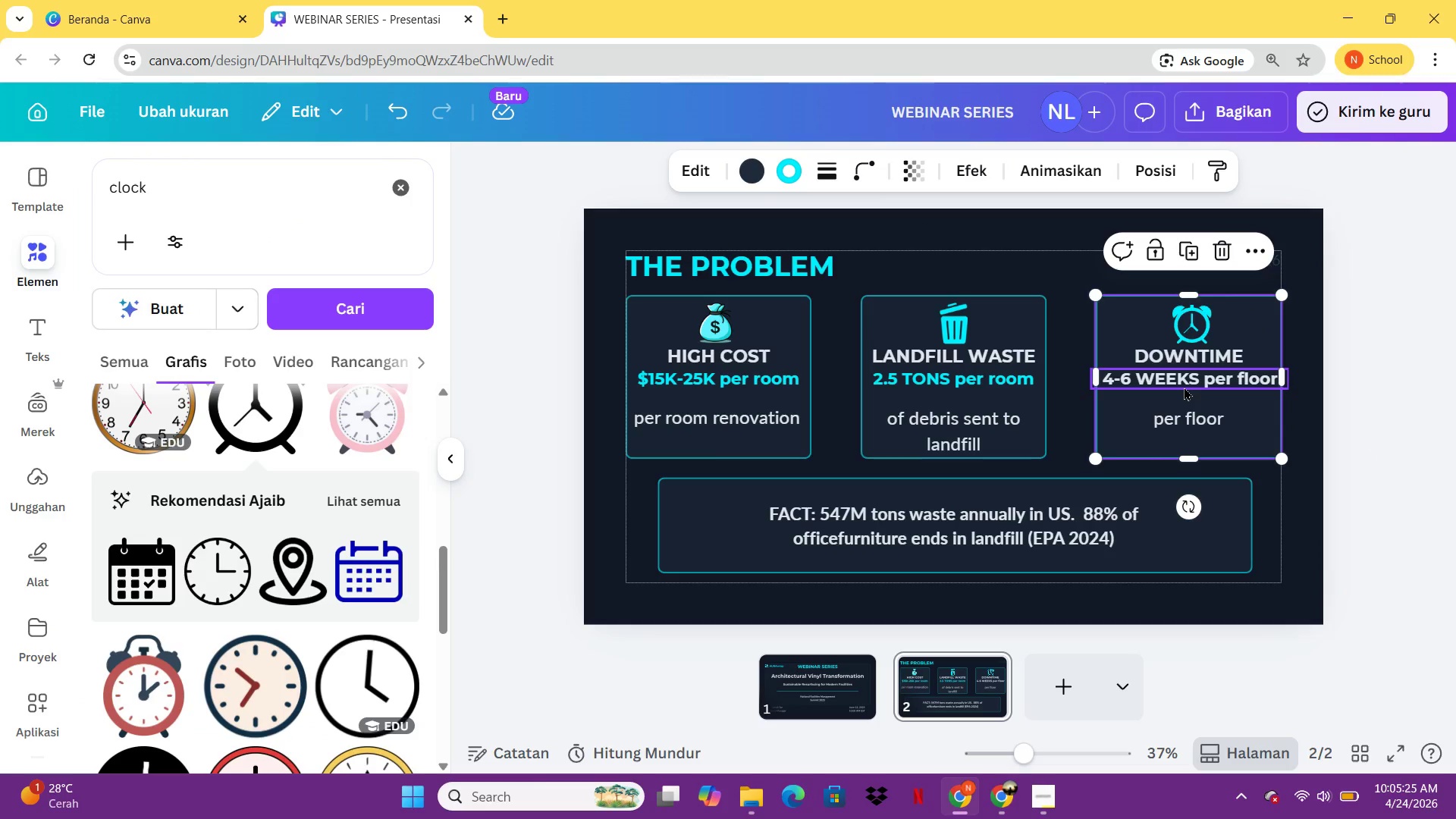 
left_click([1184, 384])
 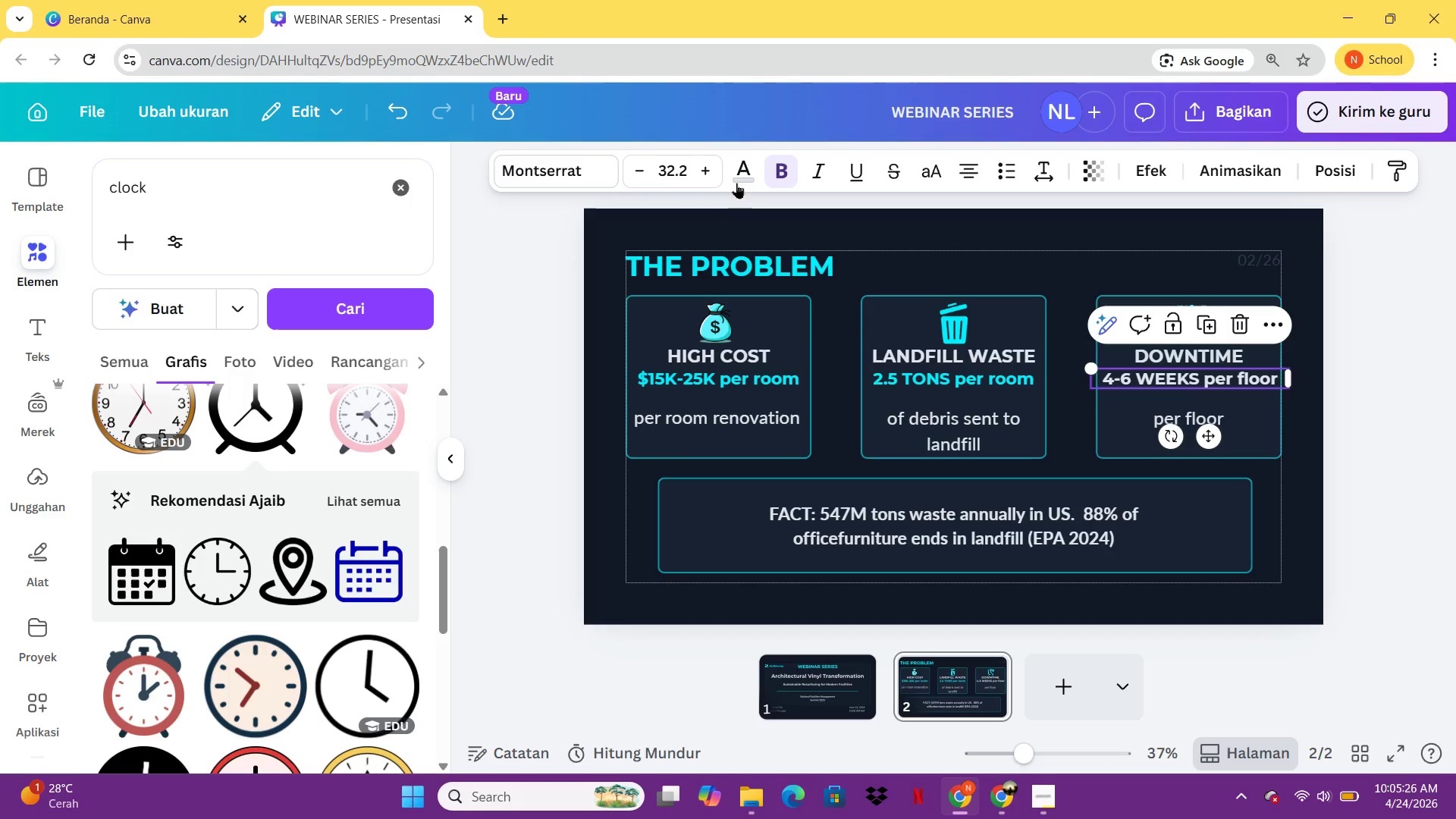 
left_click([735, 179])
 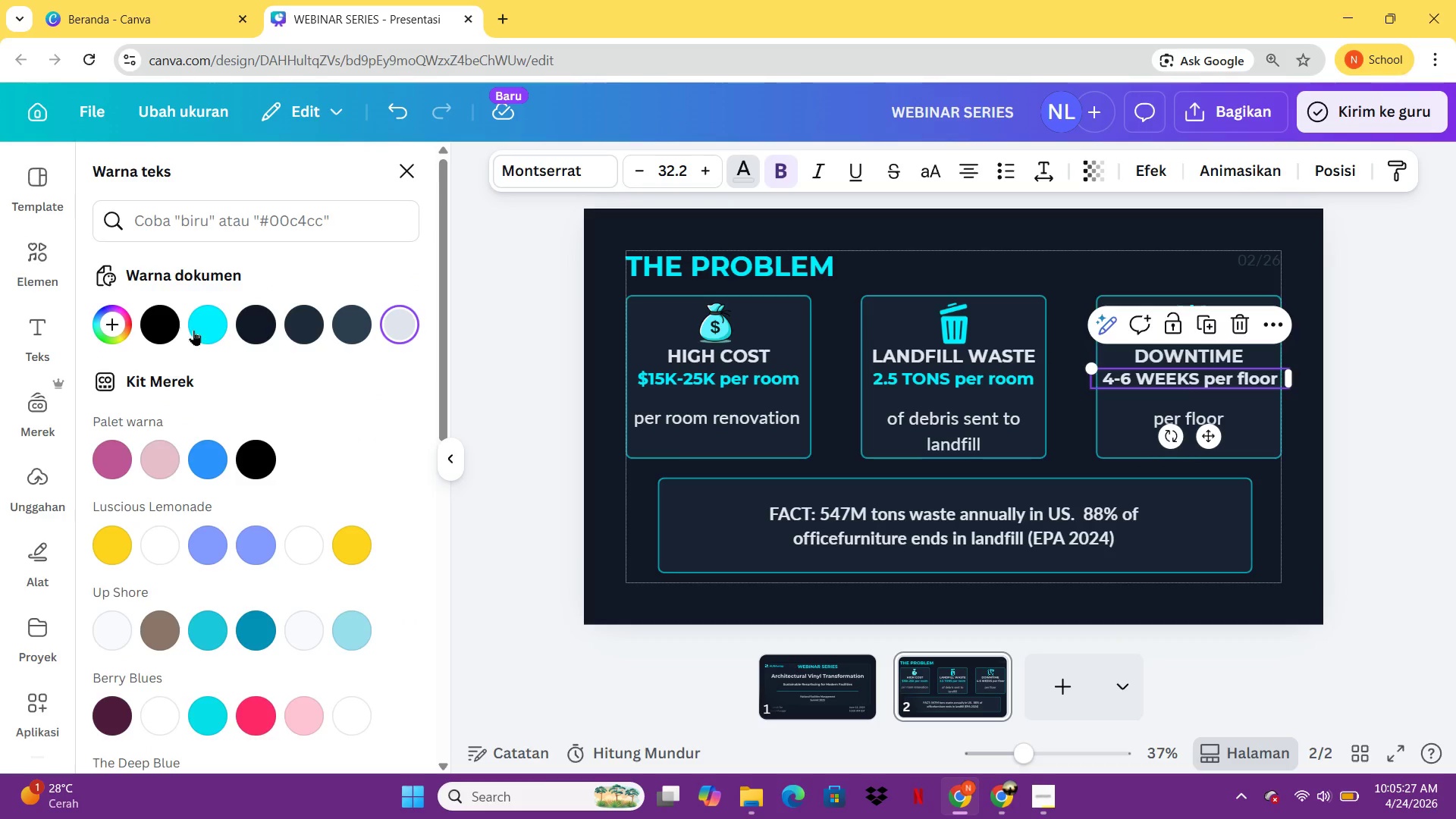 
left_click([196, 328])
 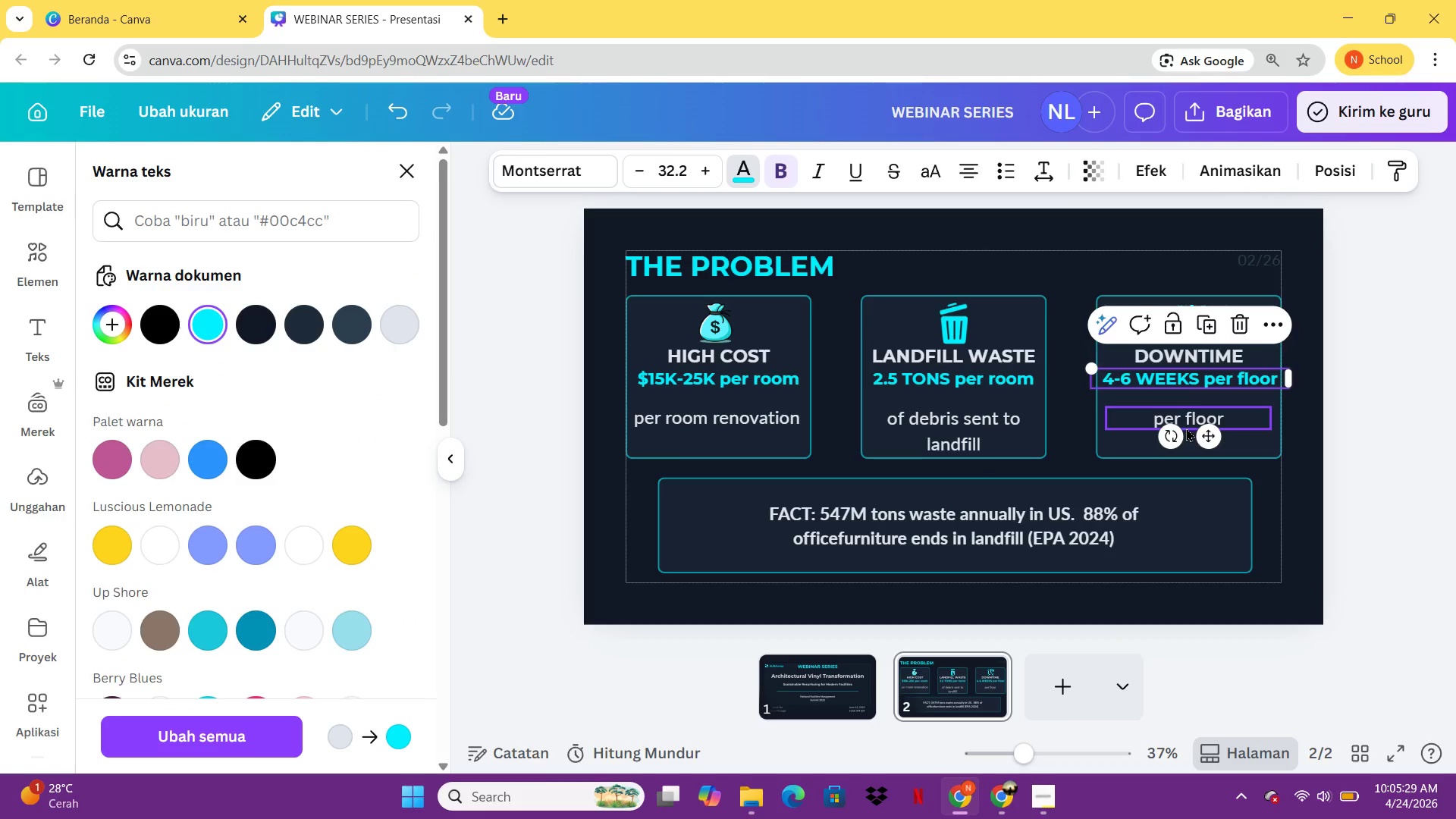 
left_click([1186, 428])
 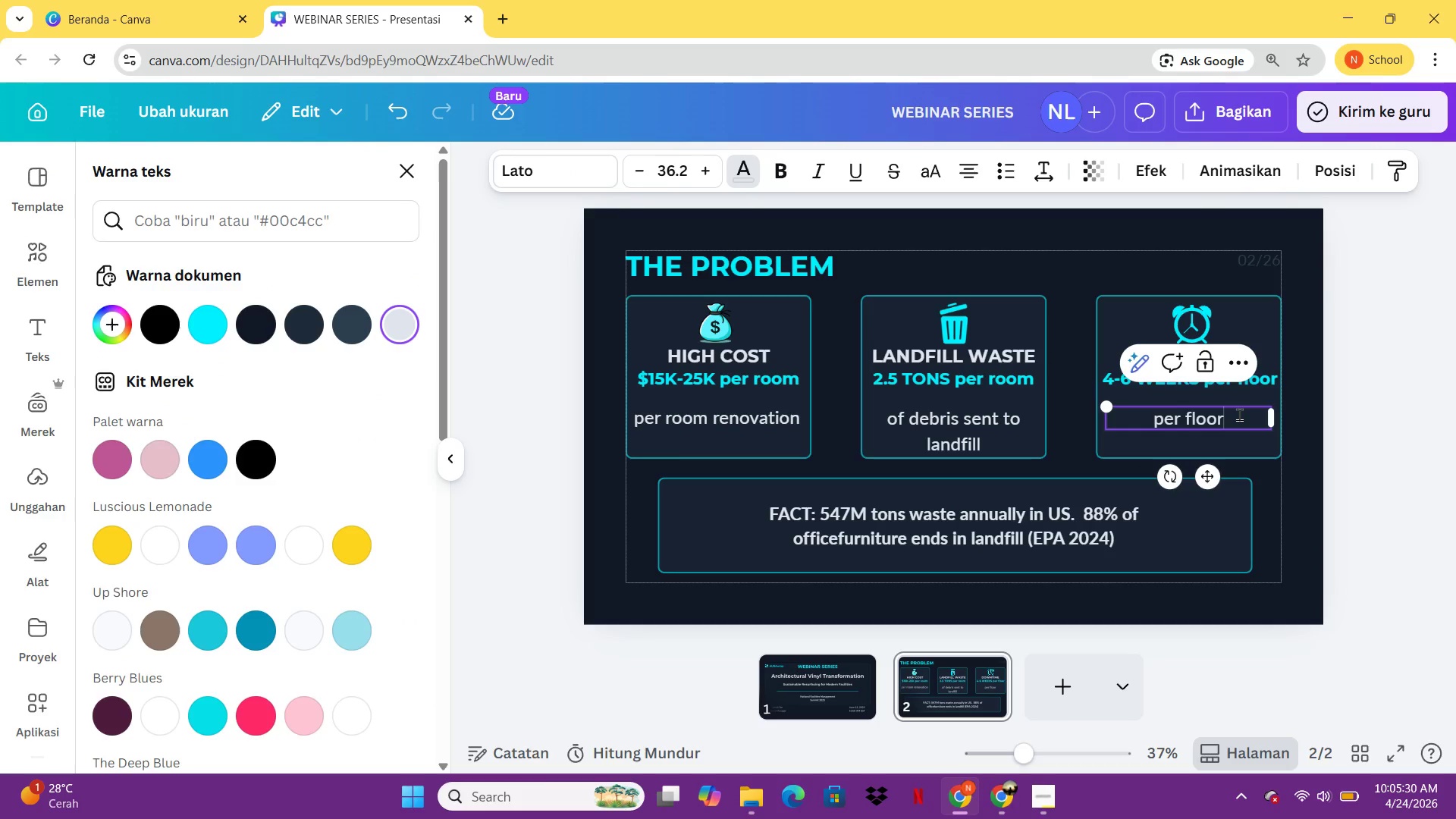 
double_click([1239, 414])
 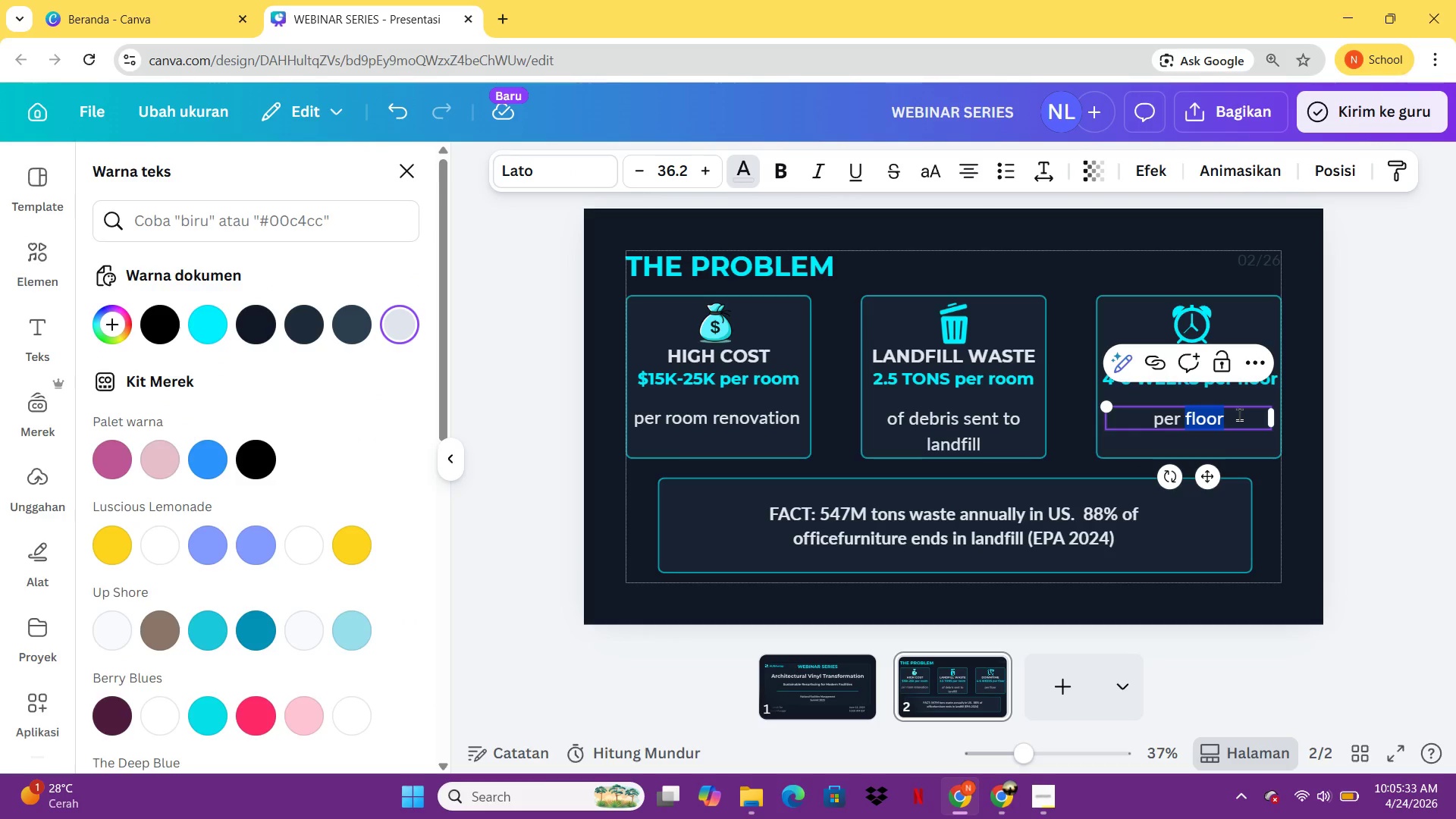 
key(Control+A)
 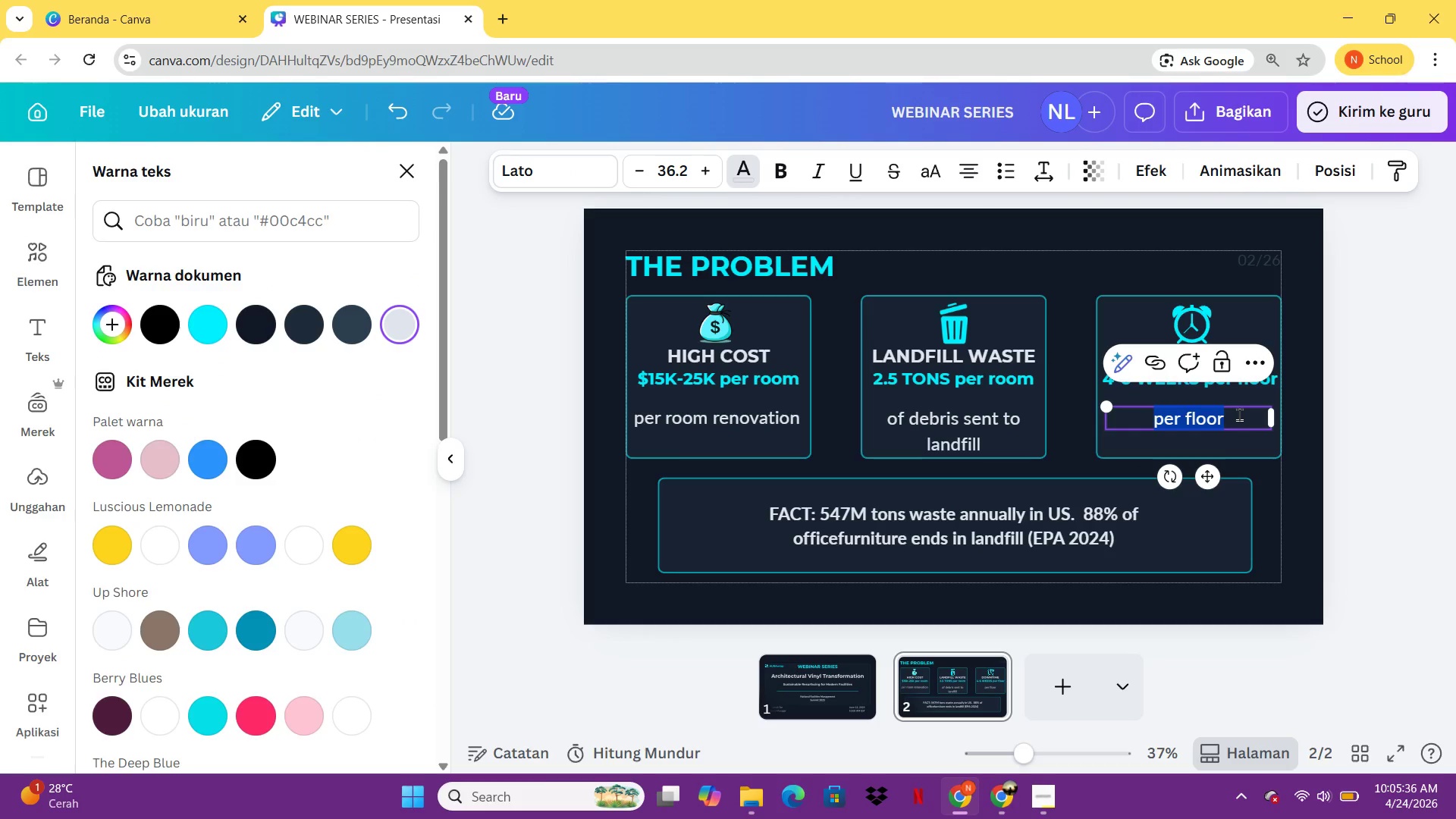 
type(business disruption)
 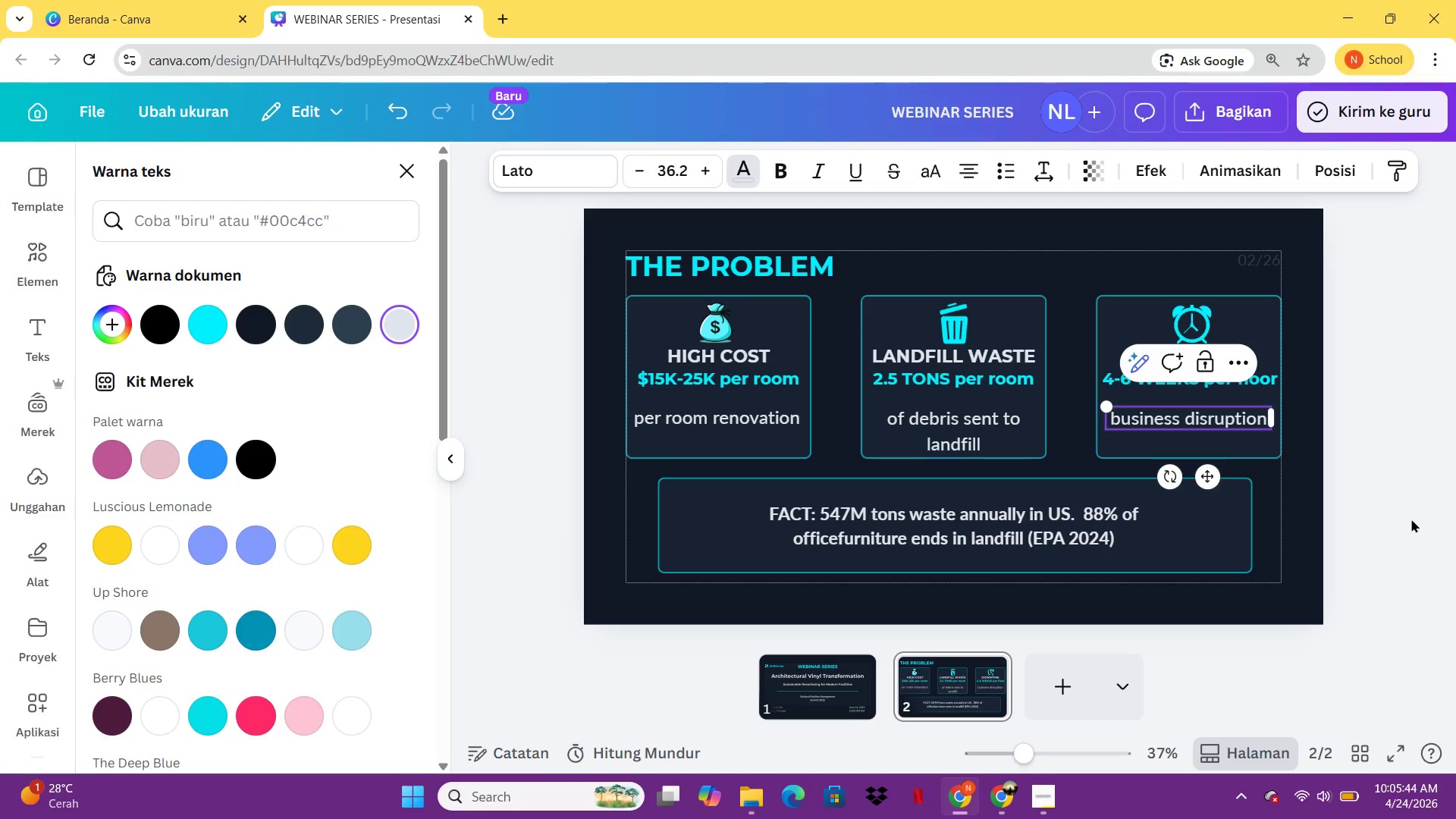 
left_click([1411, 519])
 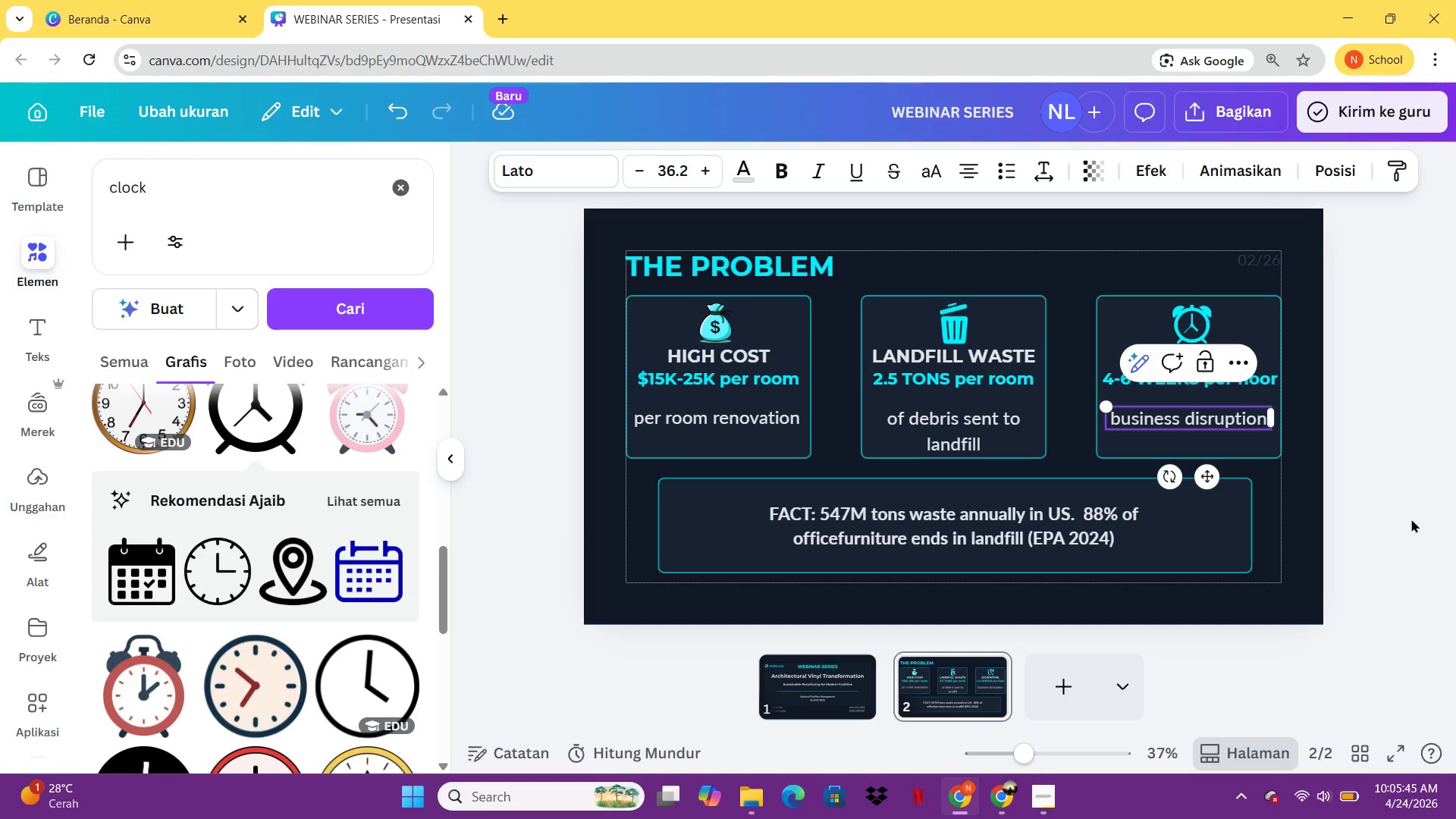 
left_click([1411, 519])
 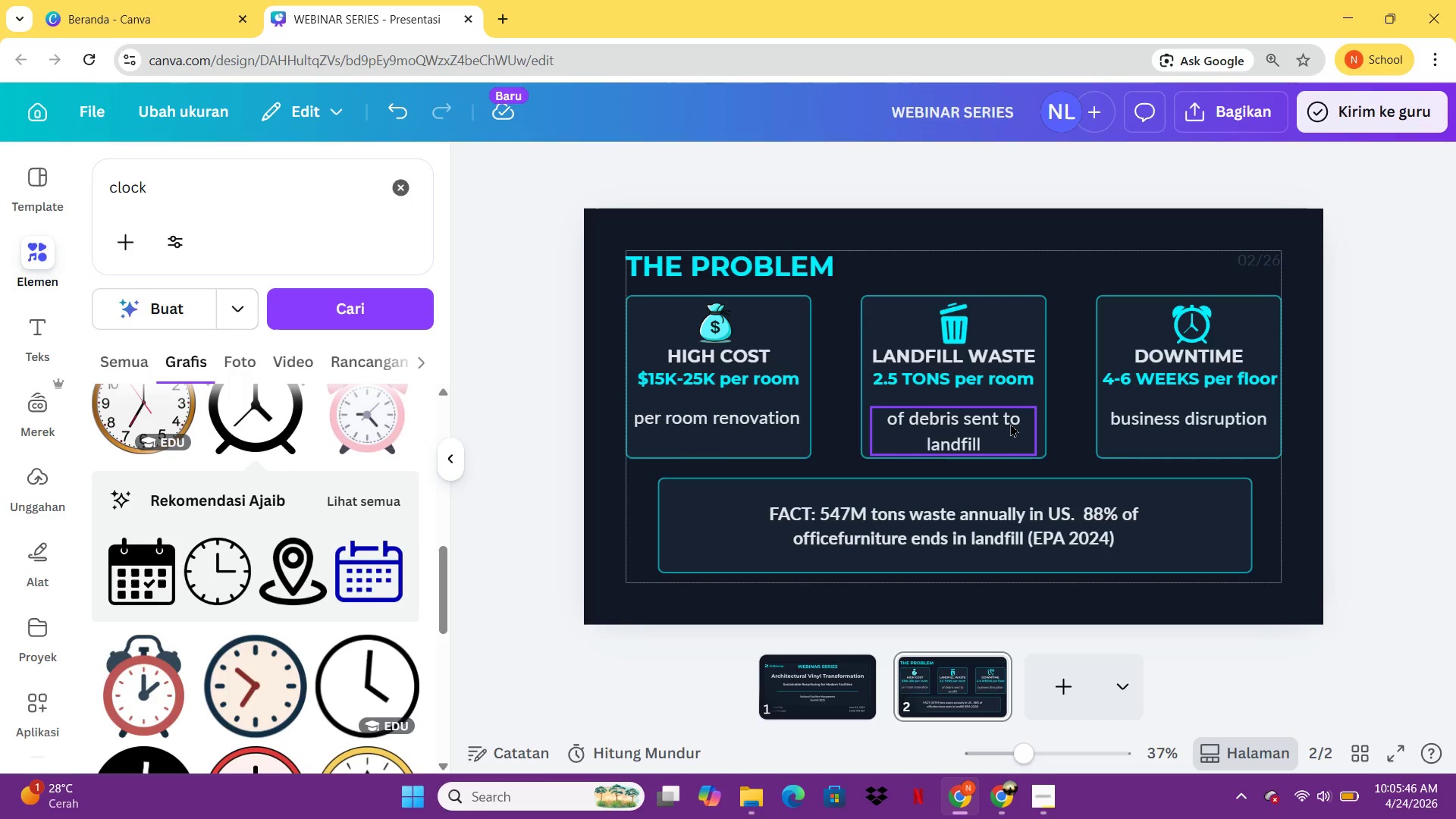 
left_click([1009, 423])
 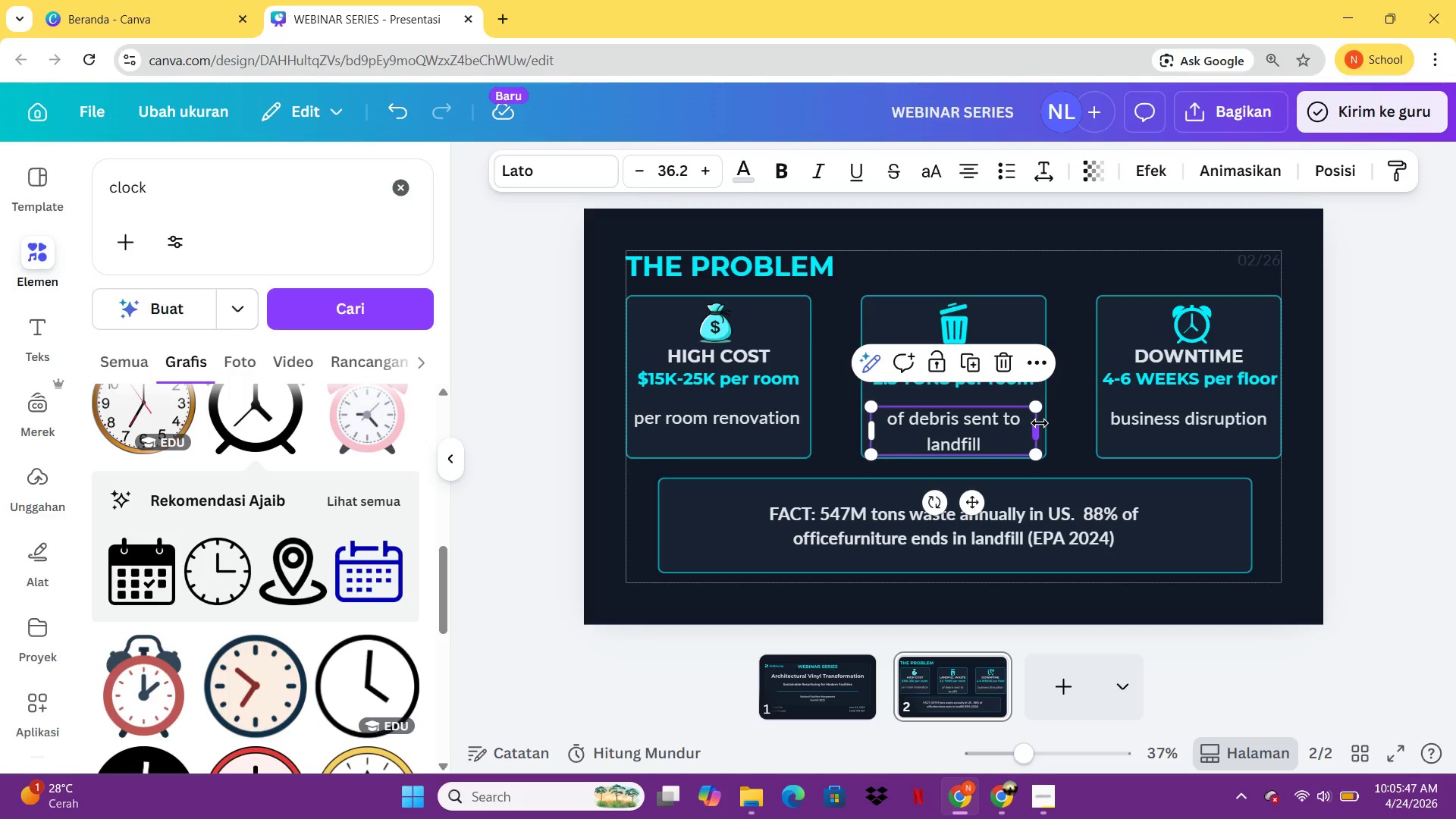 
left_click_drag(start_coordinate=[1040, 423], to_coordinate=[1078, 424])
 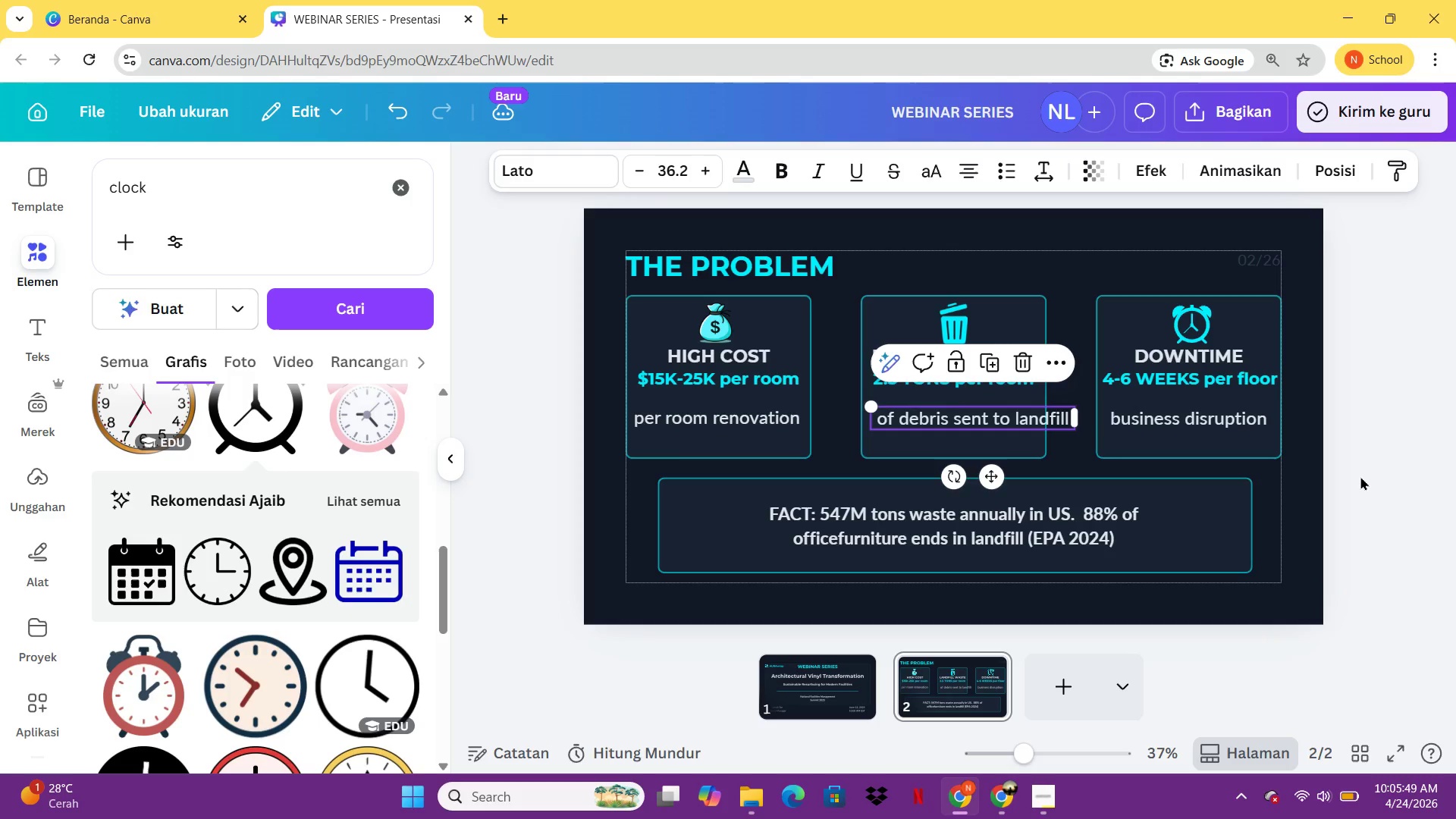 
left_click([1360, 476])
 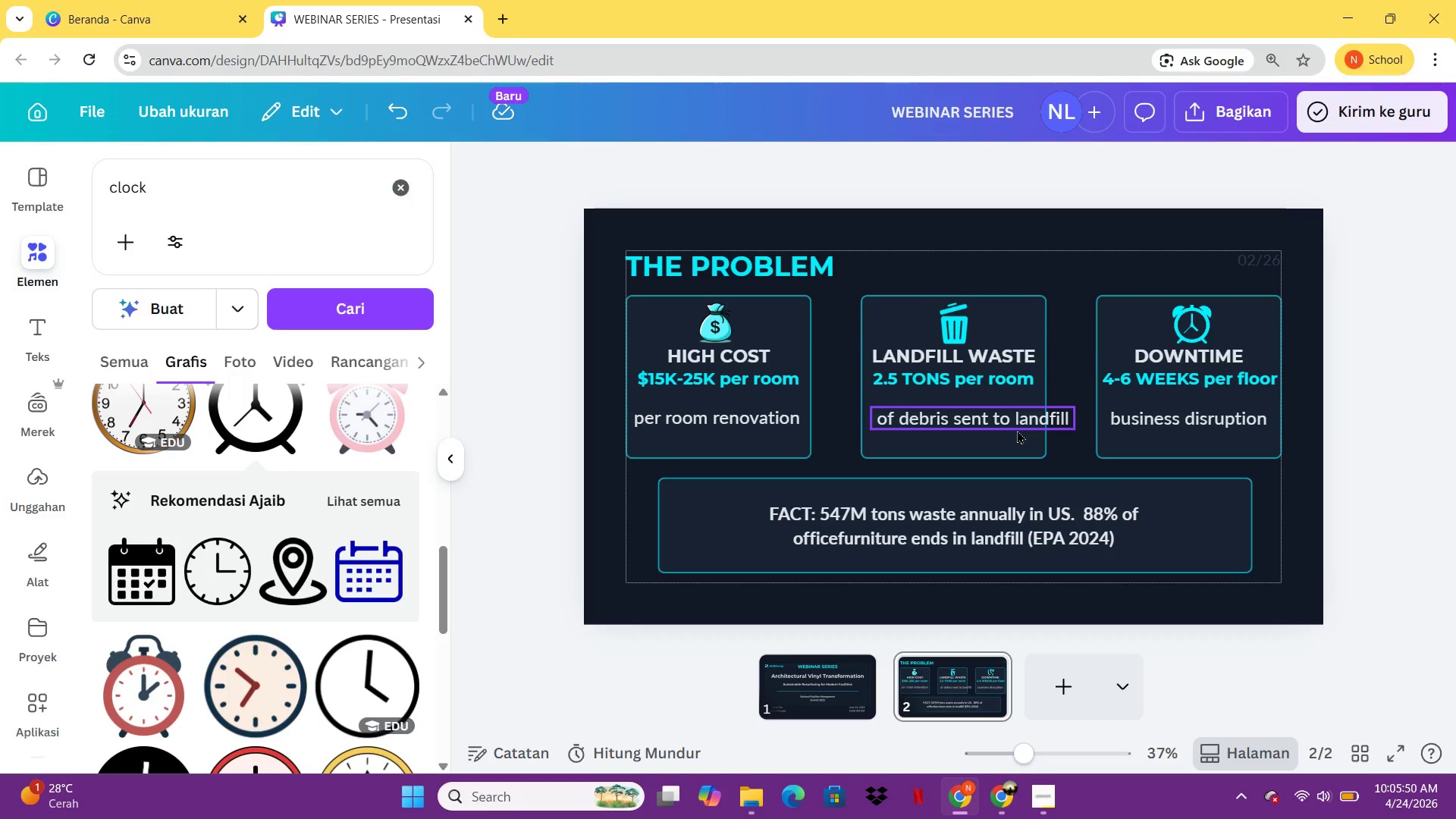 
left_click_drag(start_coordinate=[1017, 430], to_coordinate=[998, 434])
 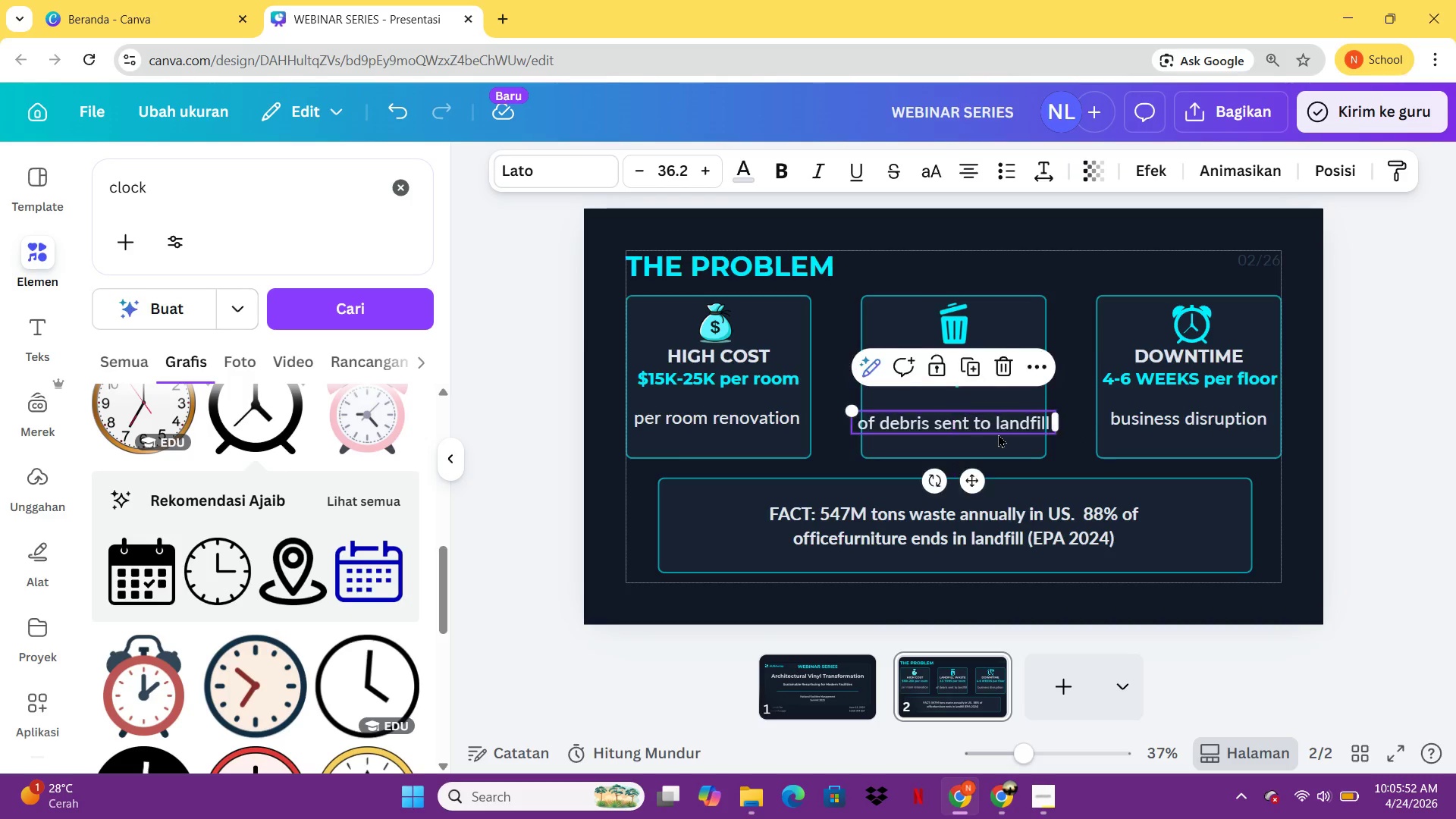 
left_click([998, 434])
 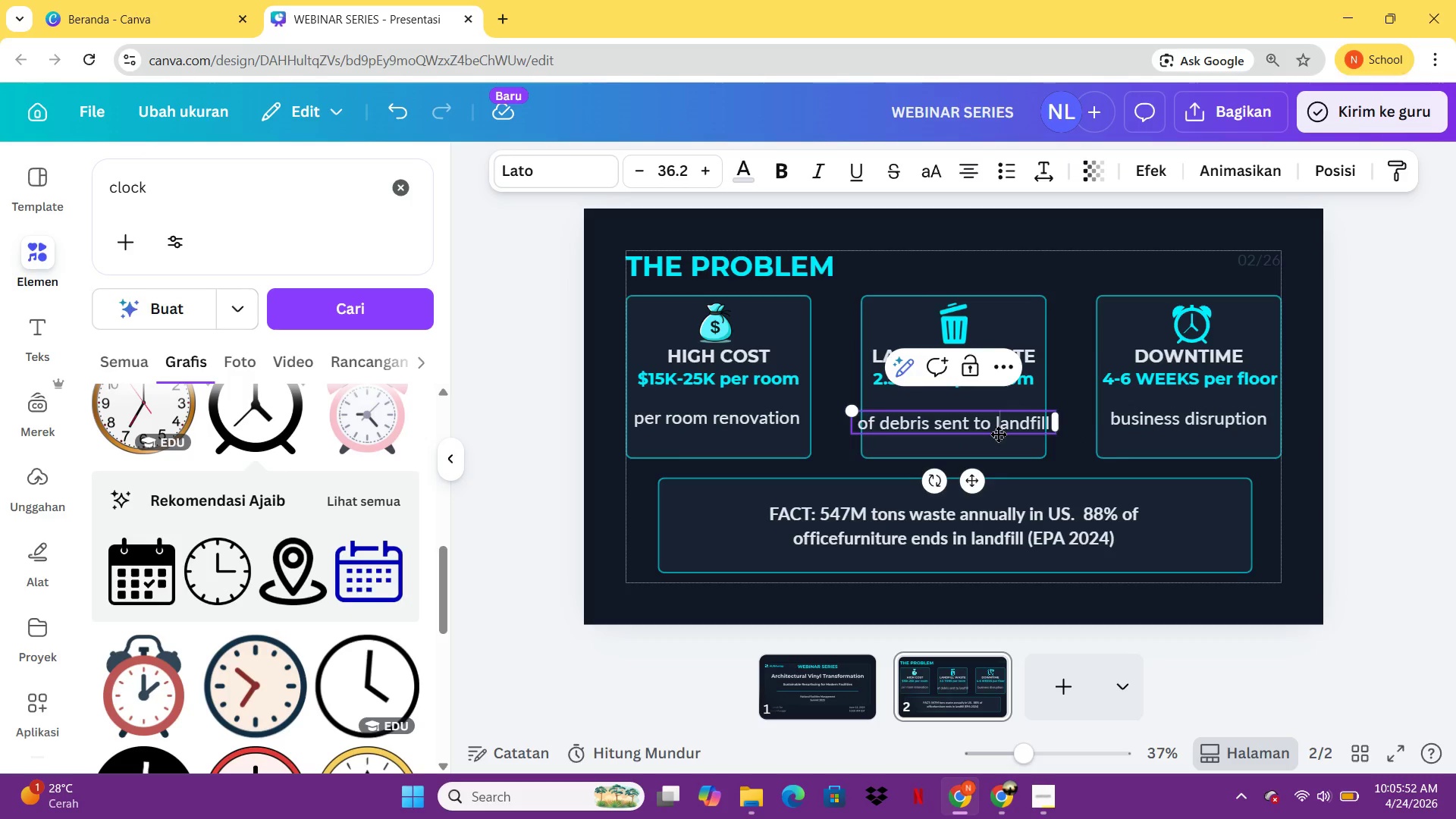 
key(Control+Z)
 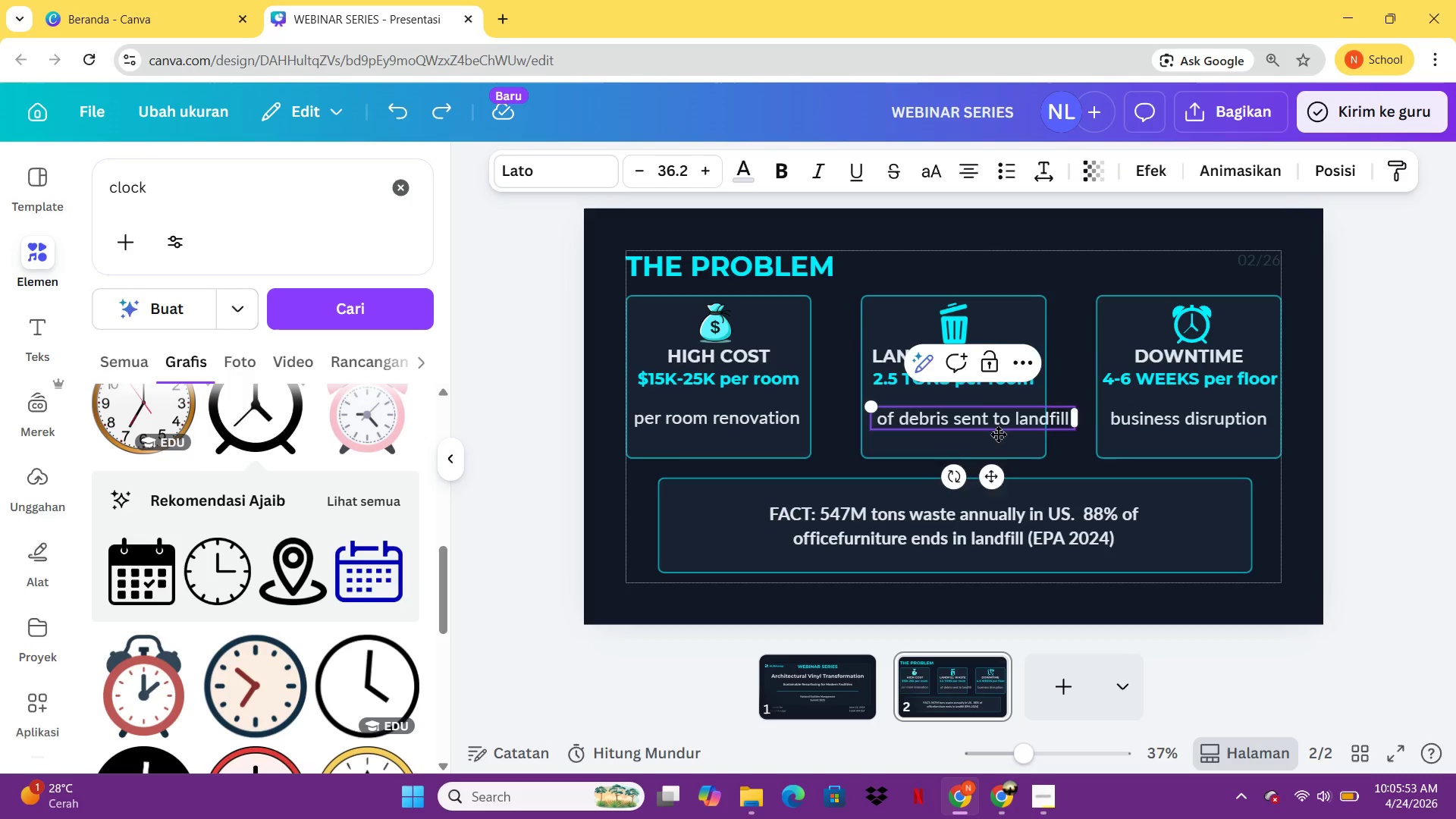 
key(Control+Z)
 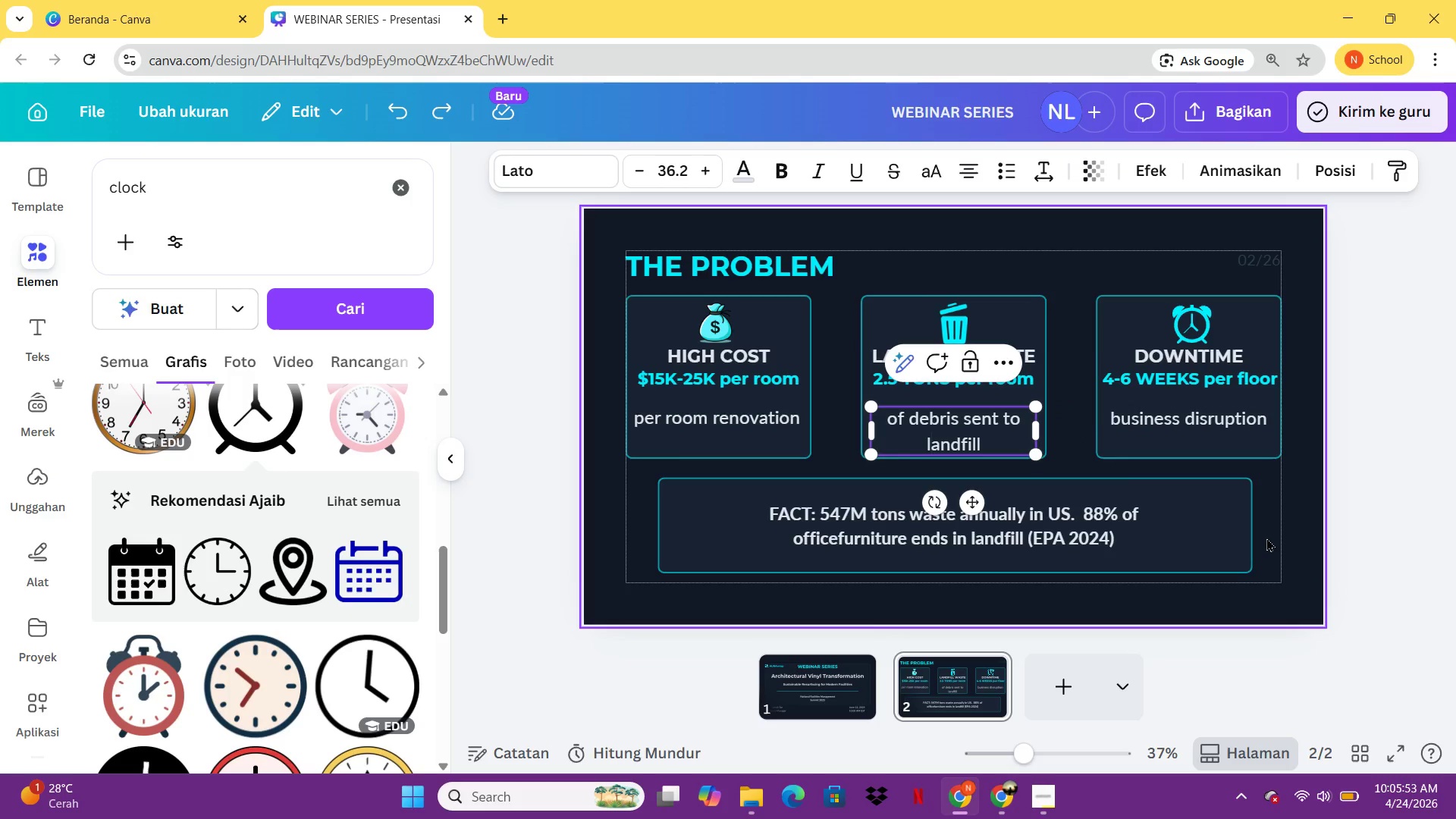 
left_click([1266, 538])
 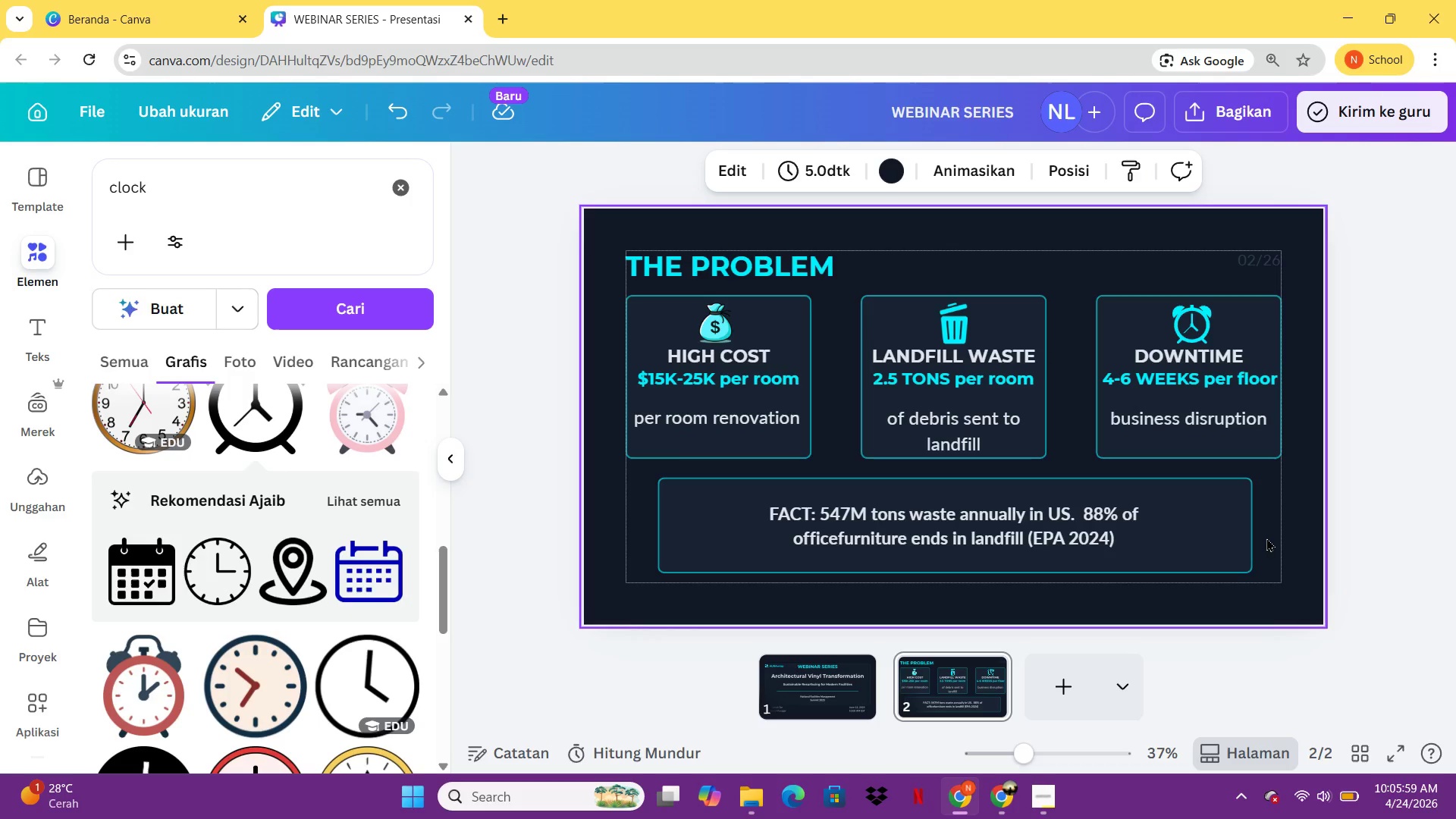 
wait(7.16)
 